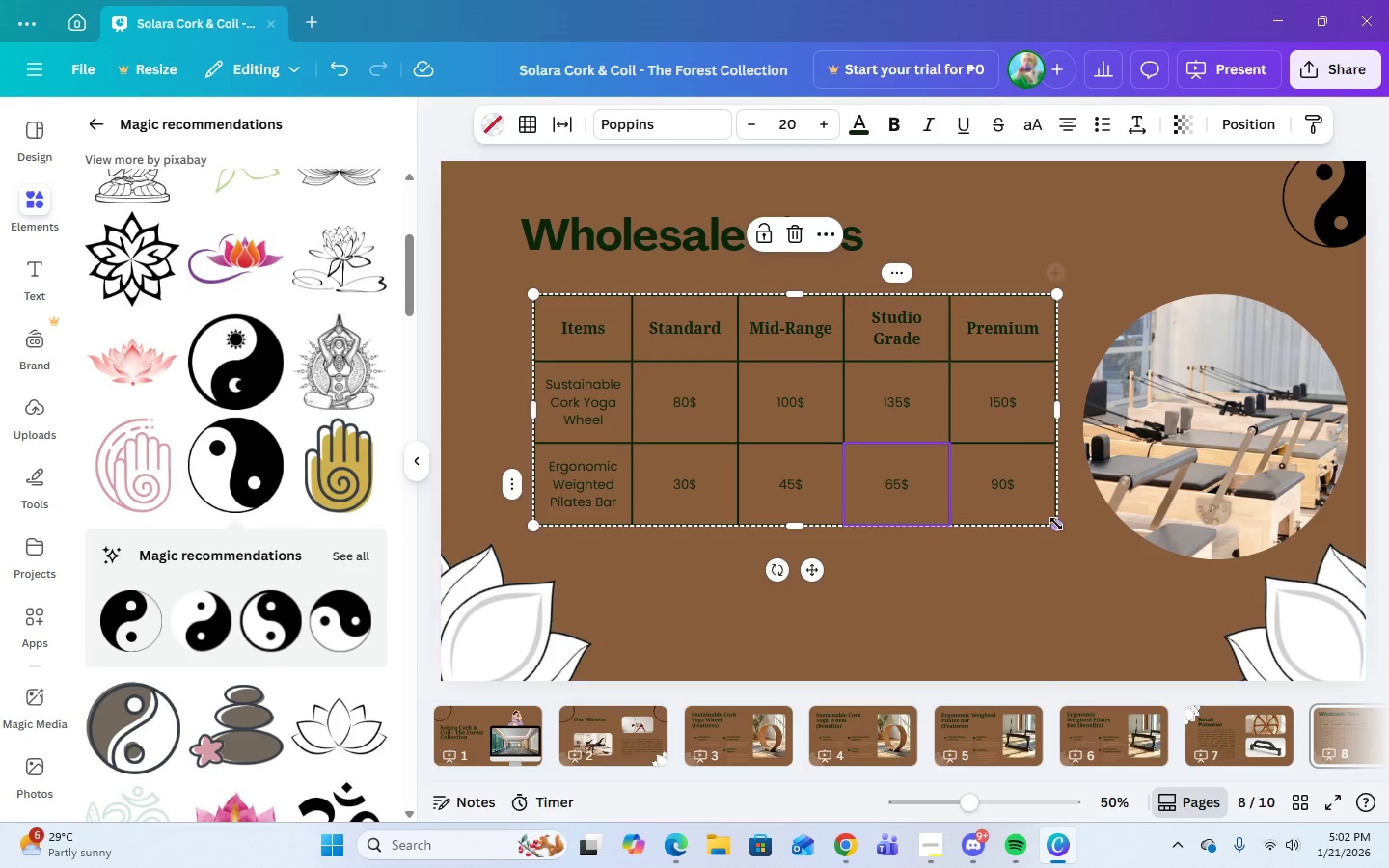 
left_click_drag(start_coordinate=[1056, 524], to_coordinate=[1062, 559])
 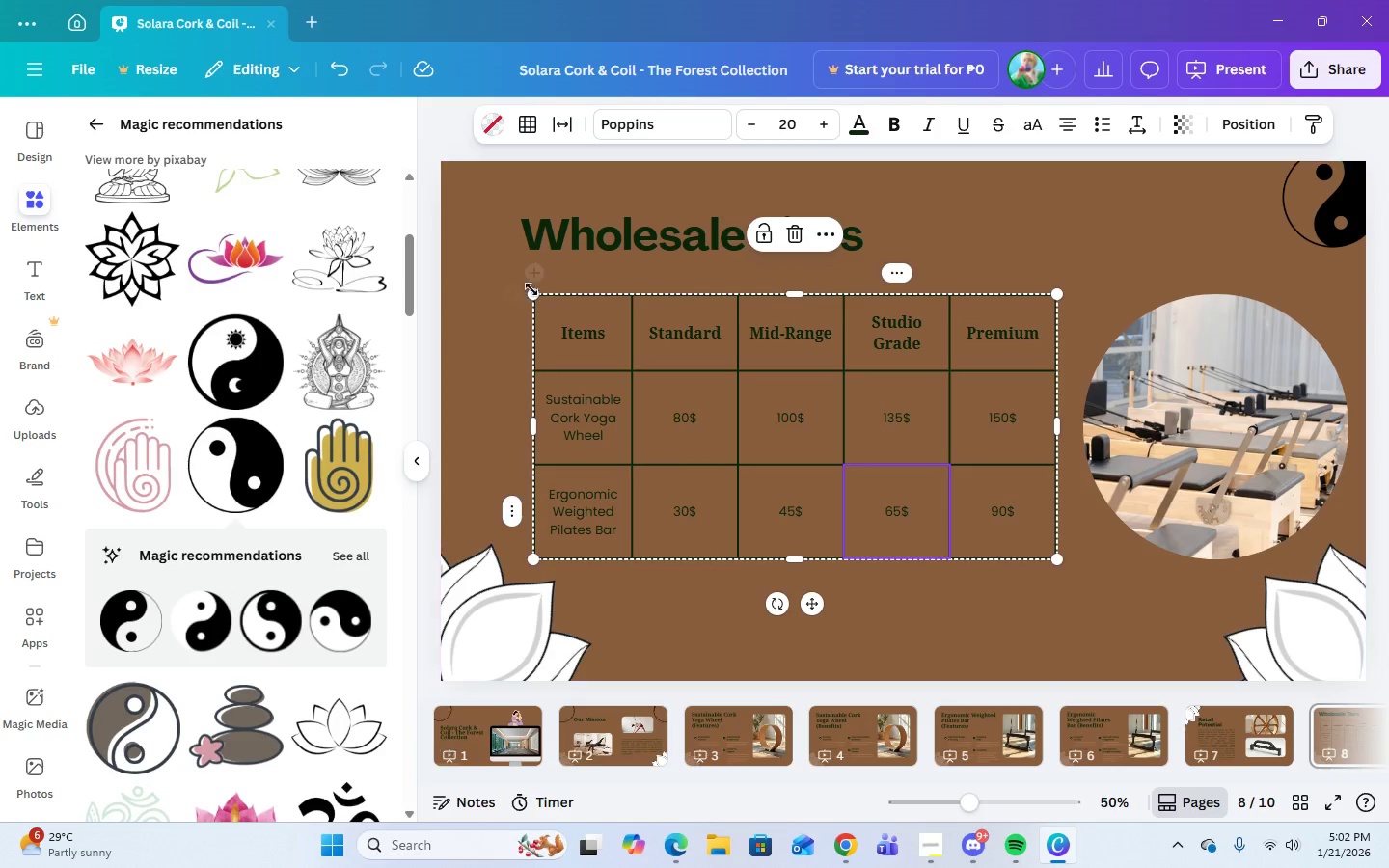 
left_click_drag(start_coordinate=[532, 289], to_coordinate=[528, 281])
 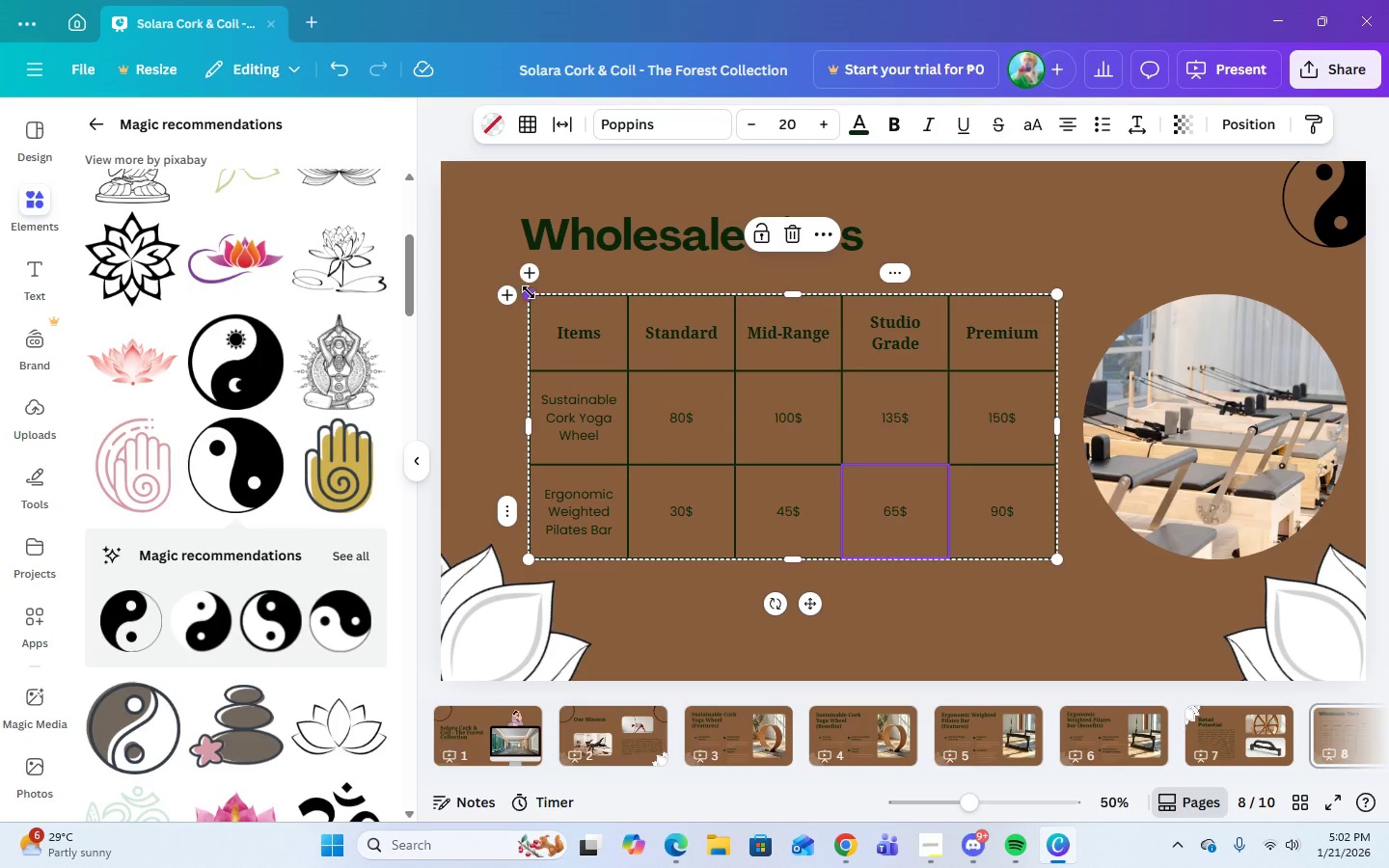 
left_click_drag(start_coordinate=[529, 292], to_coordinate=[528, 277])
 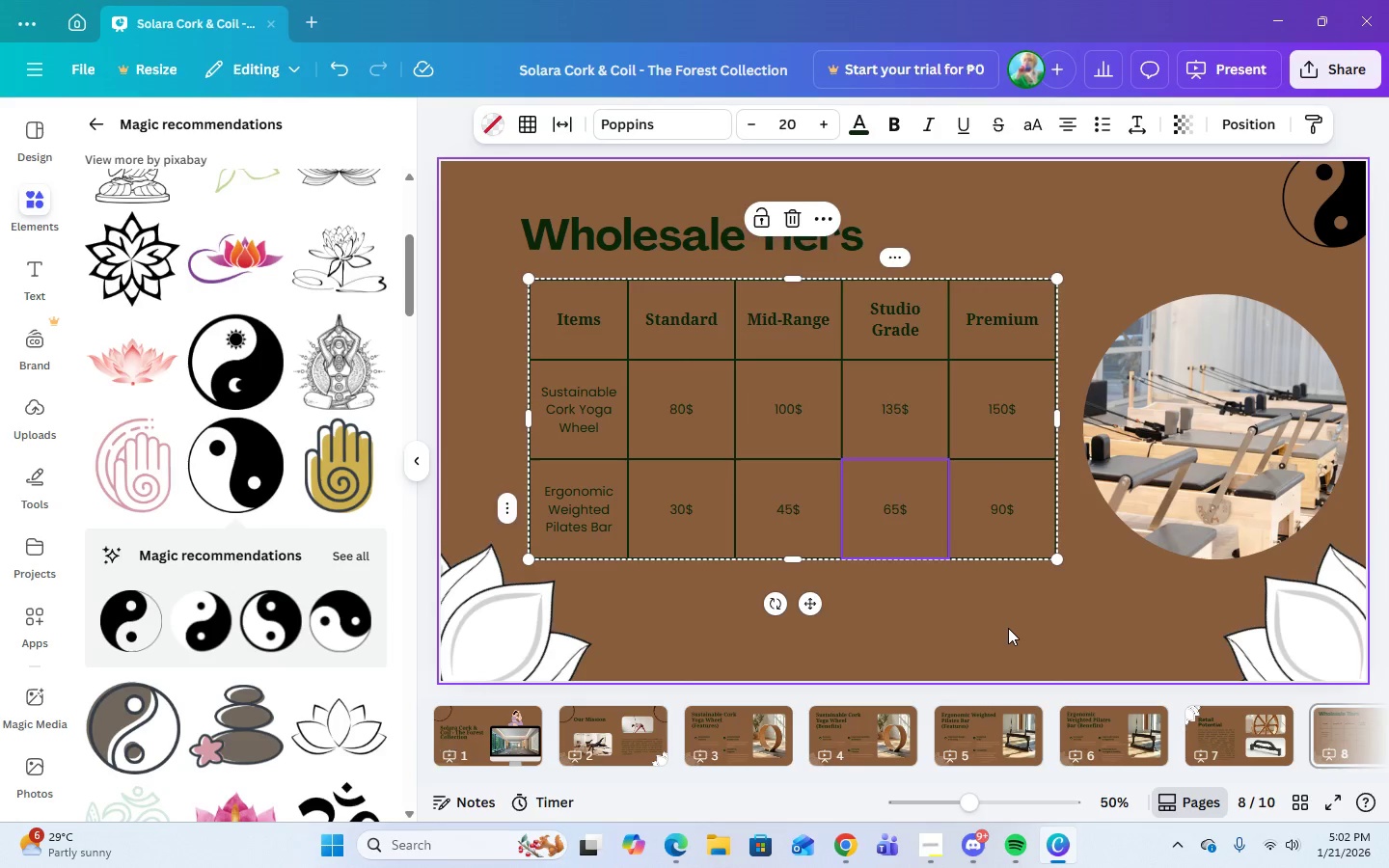 
left_click([1008, 628])
 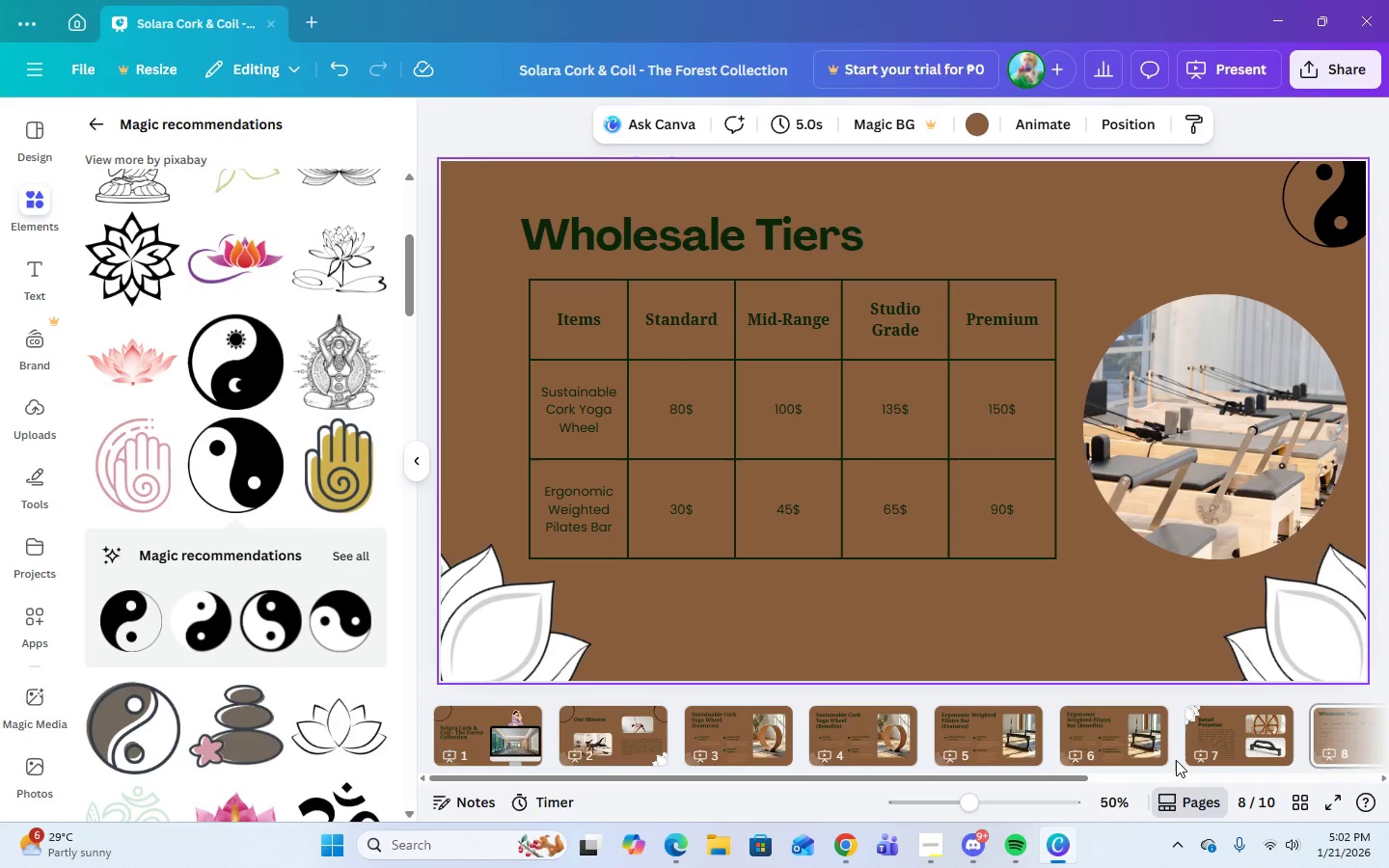 
left_click_drag(start_coordinate=[1067, 777], to_coordinate=[1245, 785])
 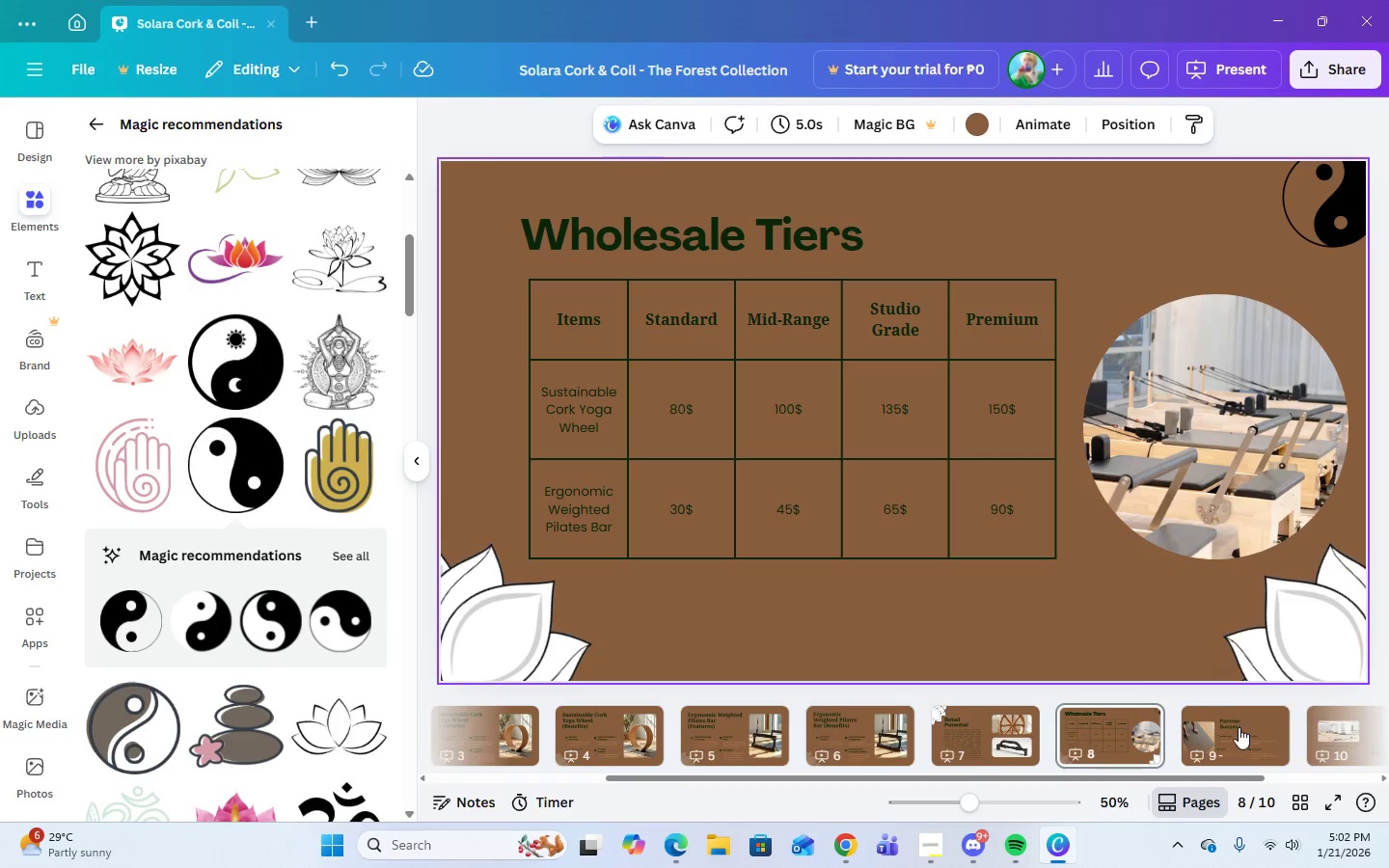 
left_click([1239, 727])
 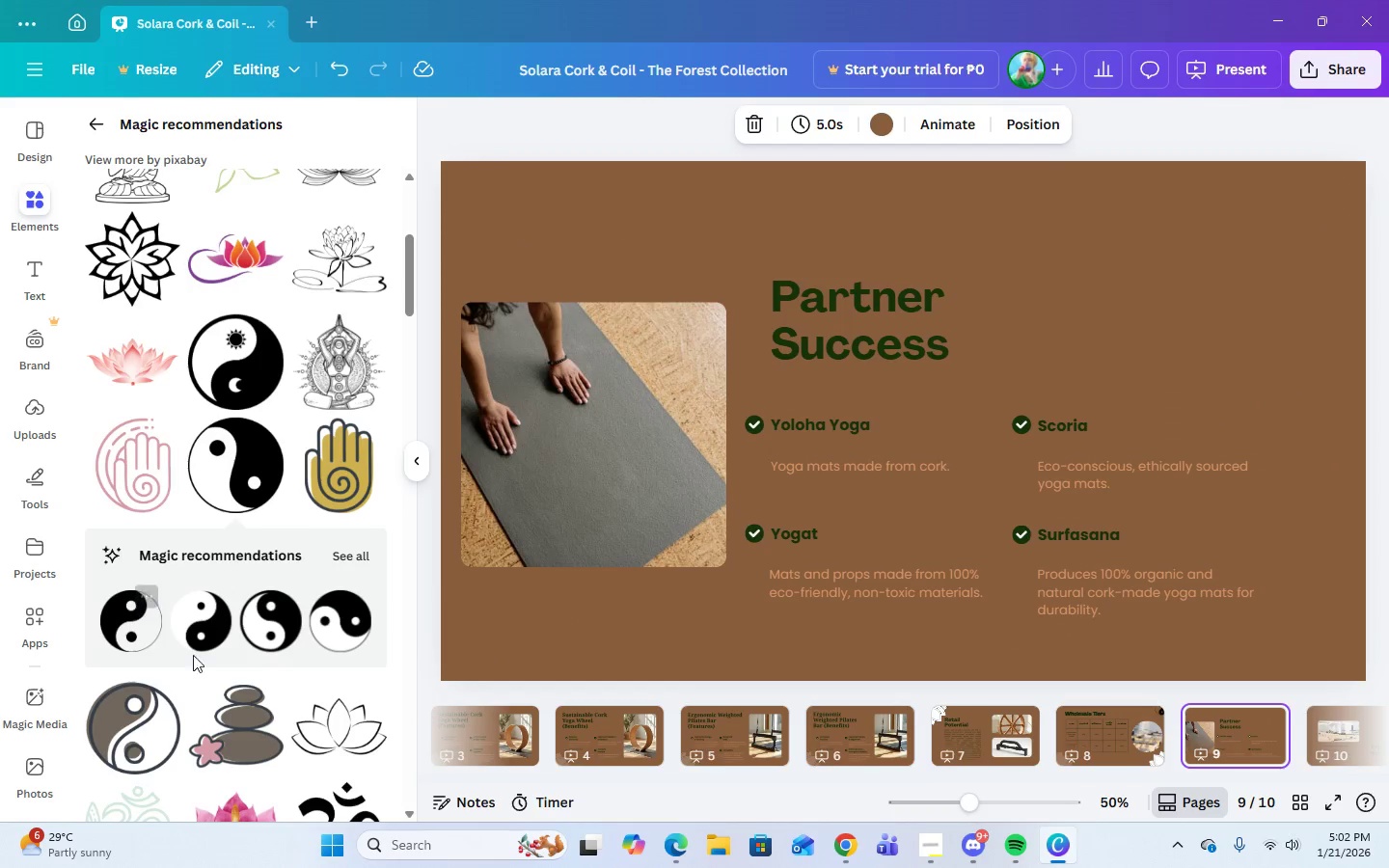 
wait(6.19)
 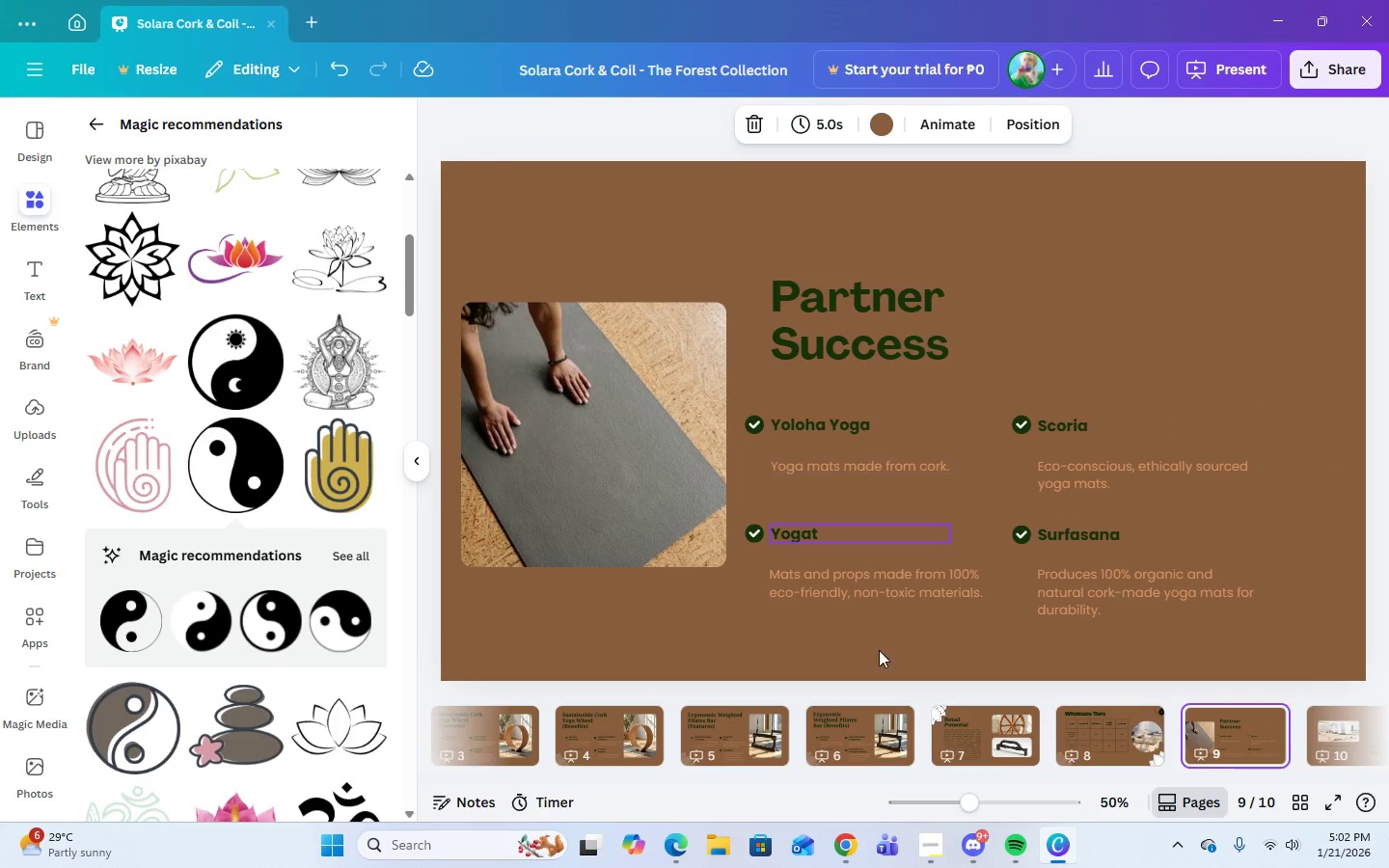 
left_click([335, 724])
 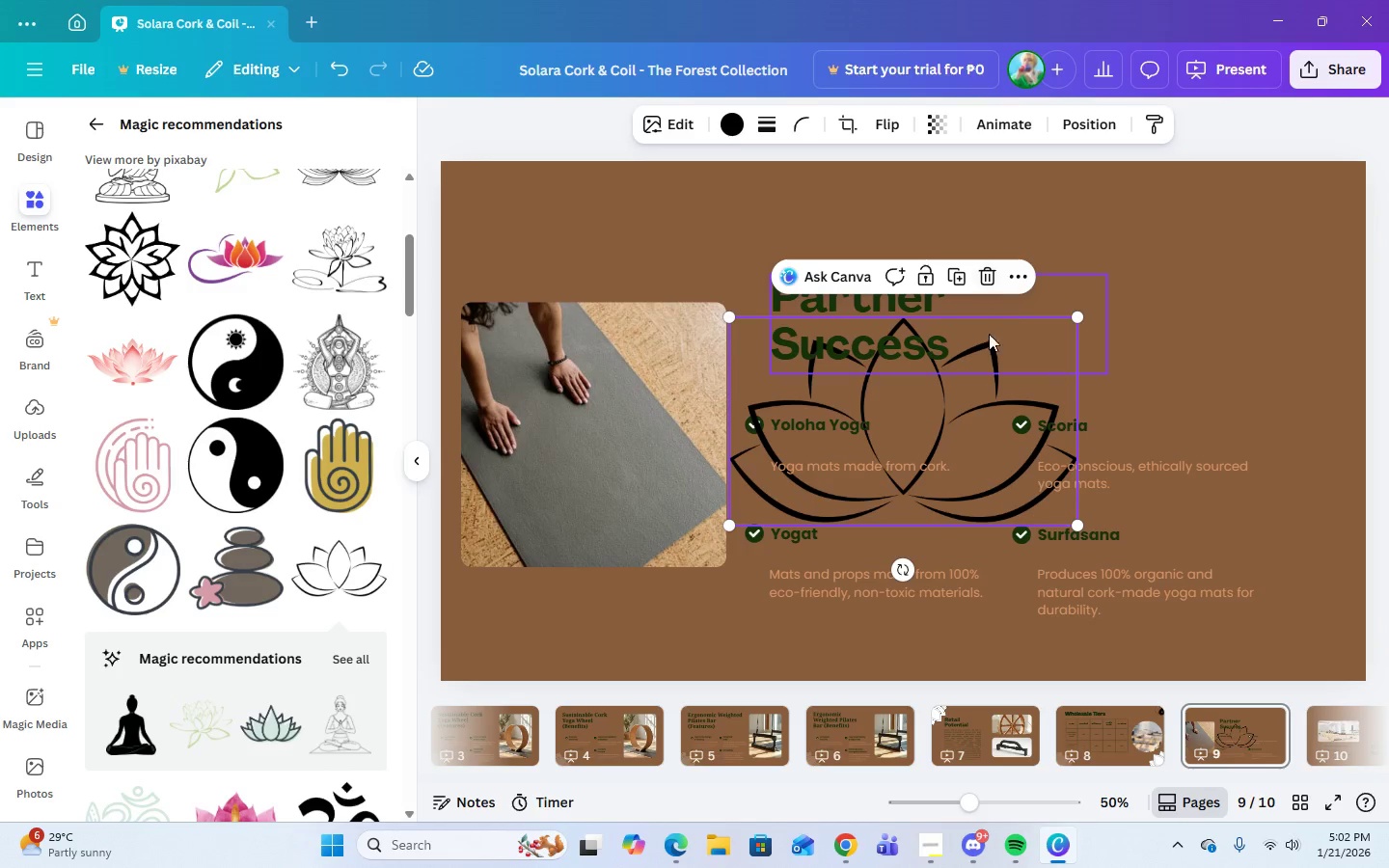 
left_click([989, 281])
 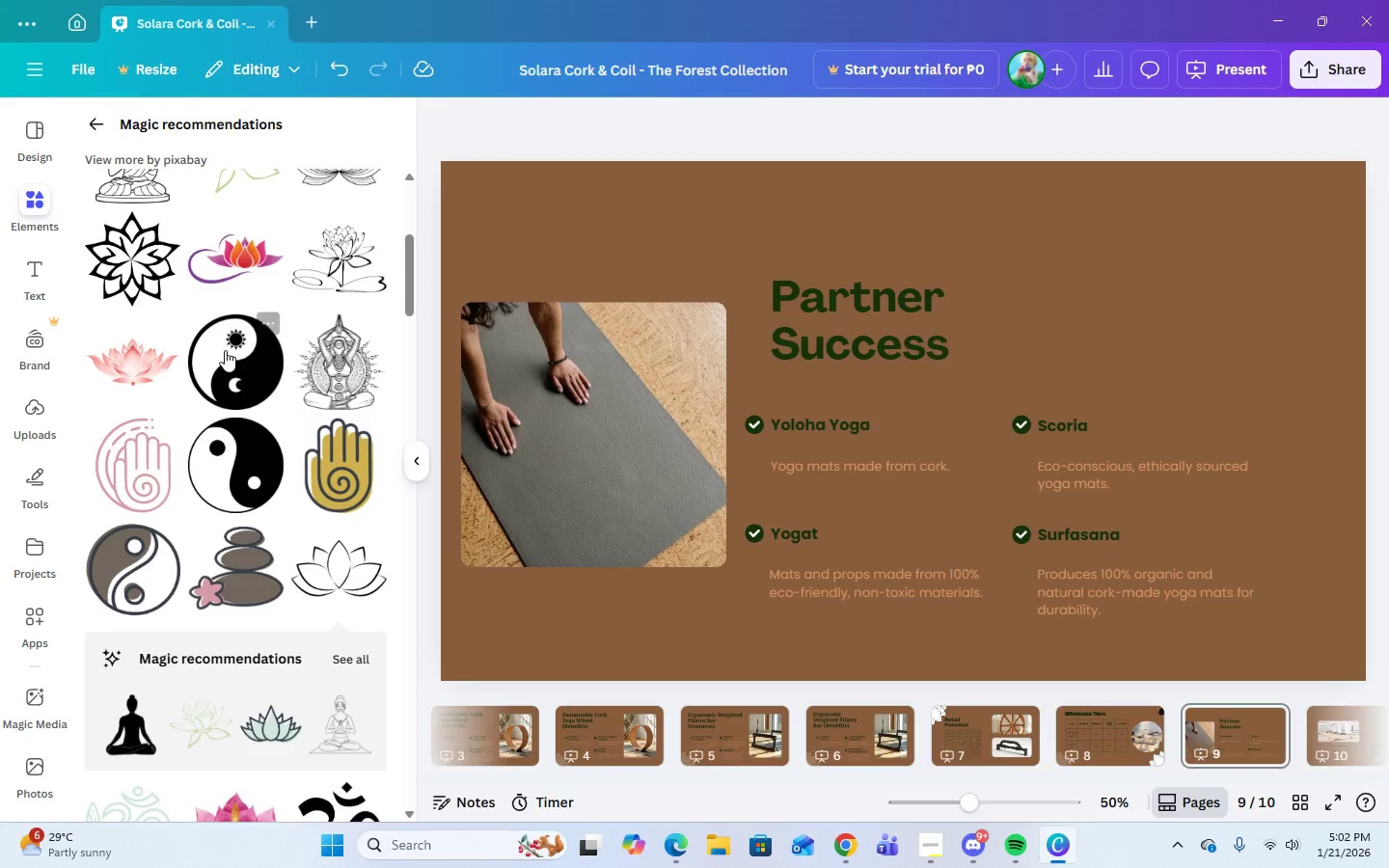 
scroll: coordinate [228, 372], scroll_direction: up, amount: 6.0
 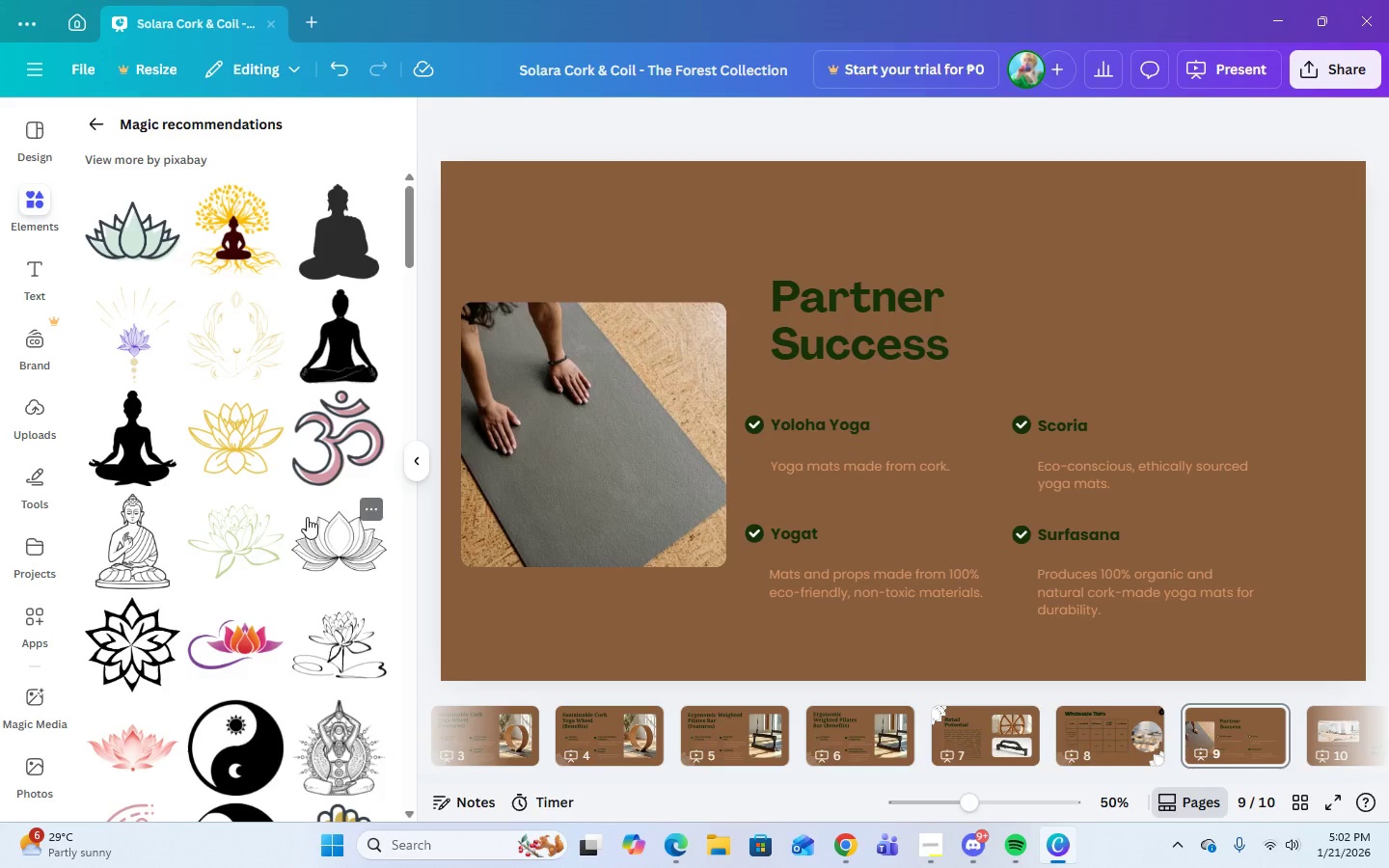 
left_click([316, 533])
 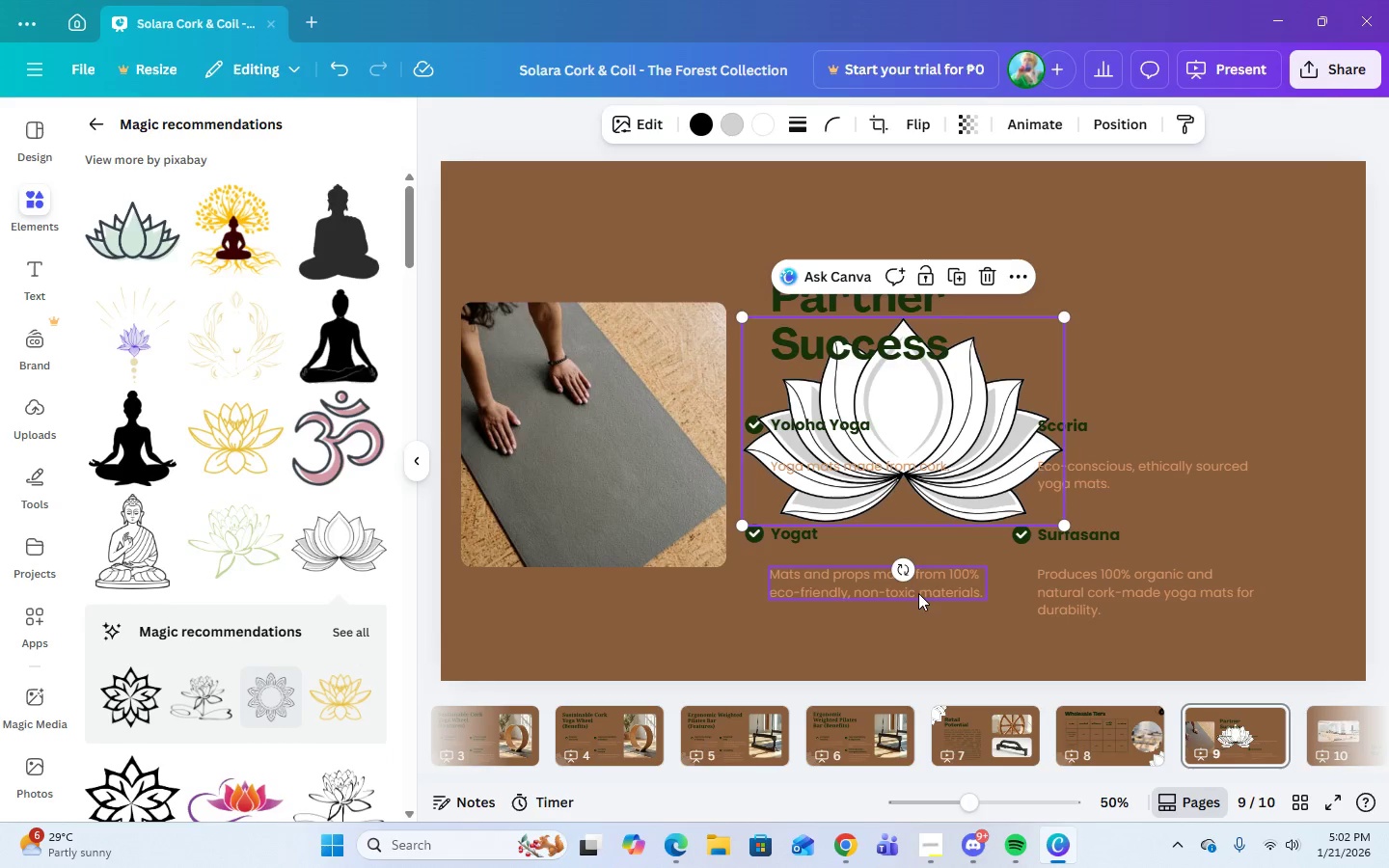 
left_click_drag(start_coordinate=[900, 569], to_coordinate=[1120, 292])
 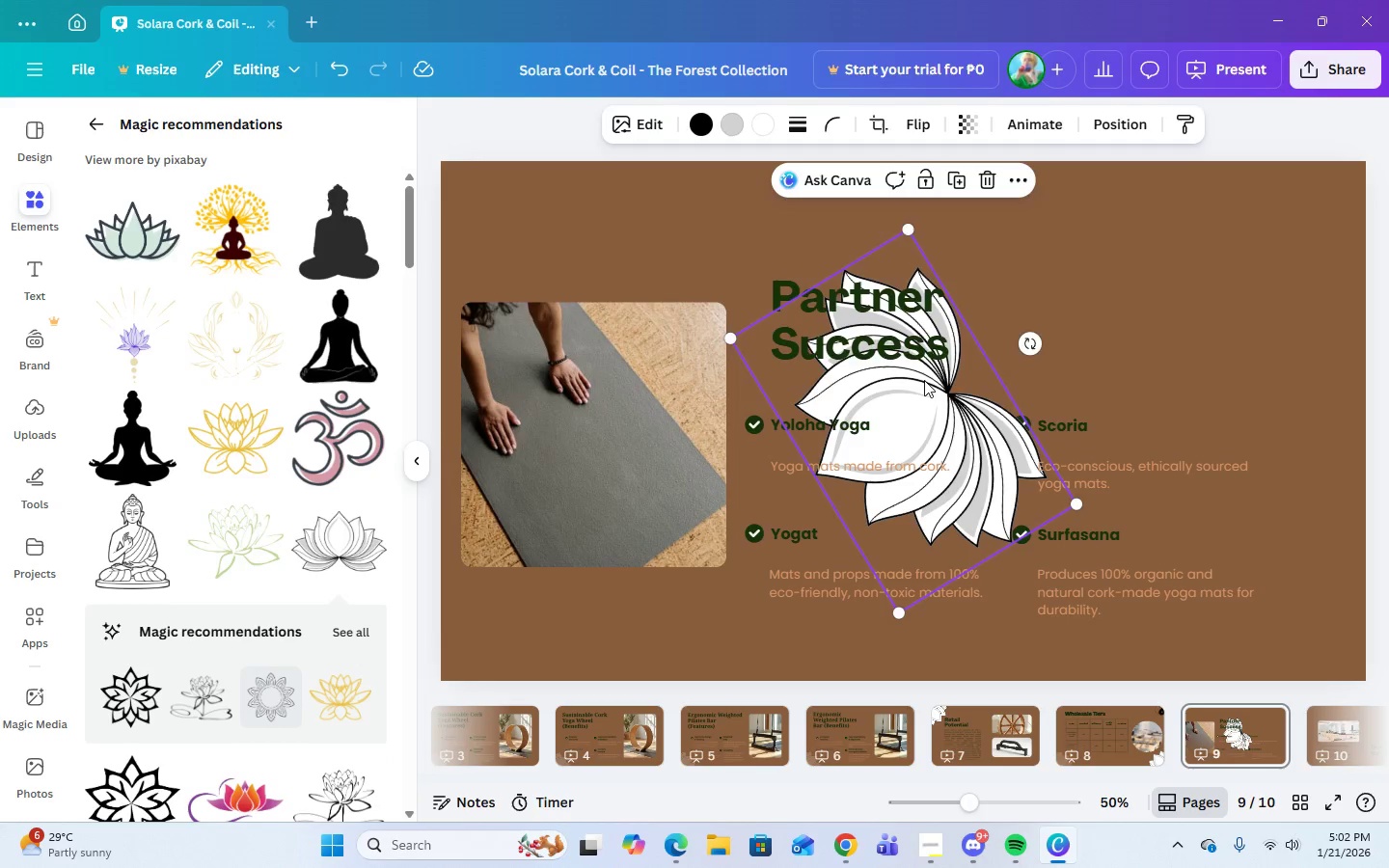 
left_click_drag(start_coordinate=[927, 391], to_coordinate=[1351, 176])
 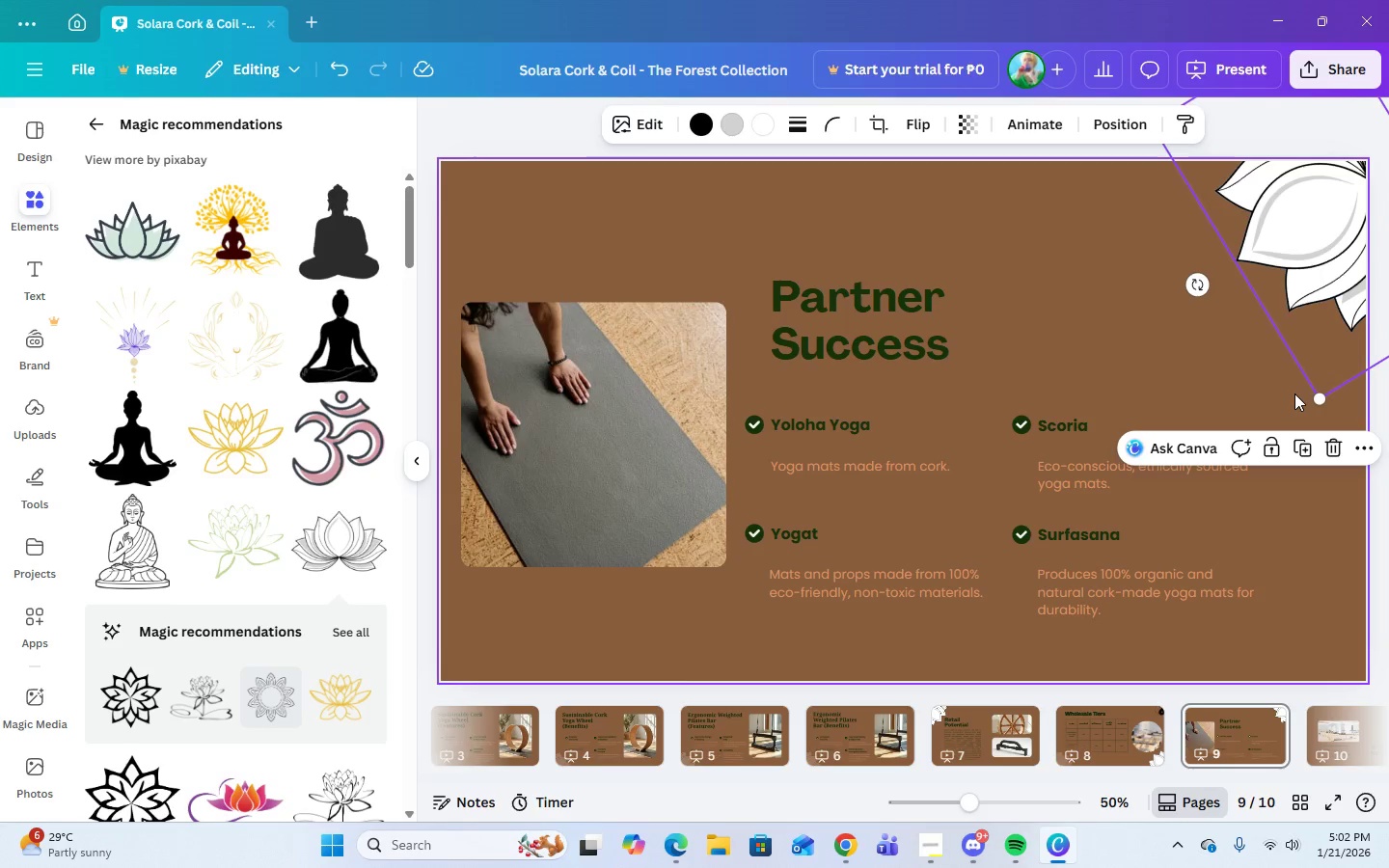 
left_click_drag(start_coordinate=[1322, 395], to_coordinate=[1286, 442])
 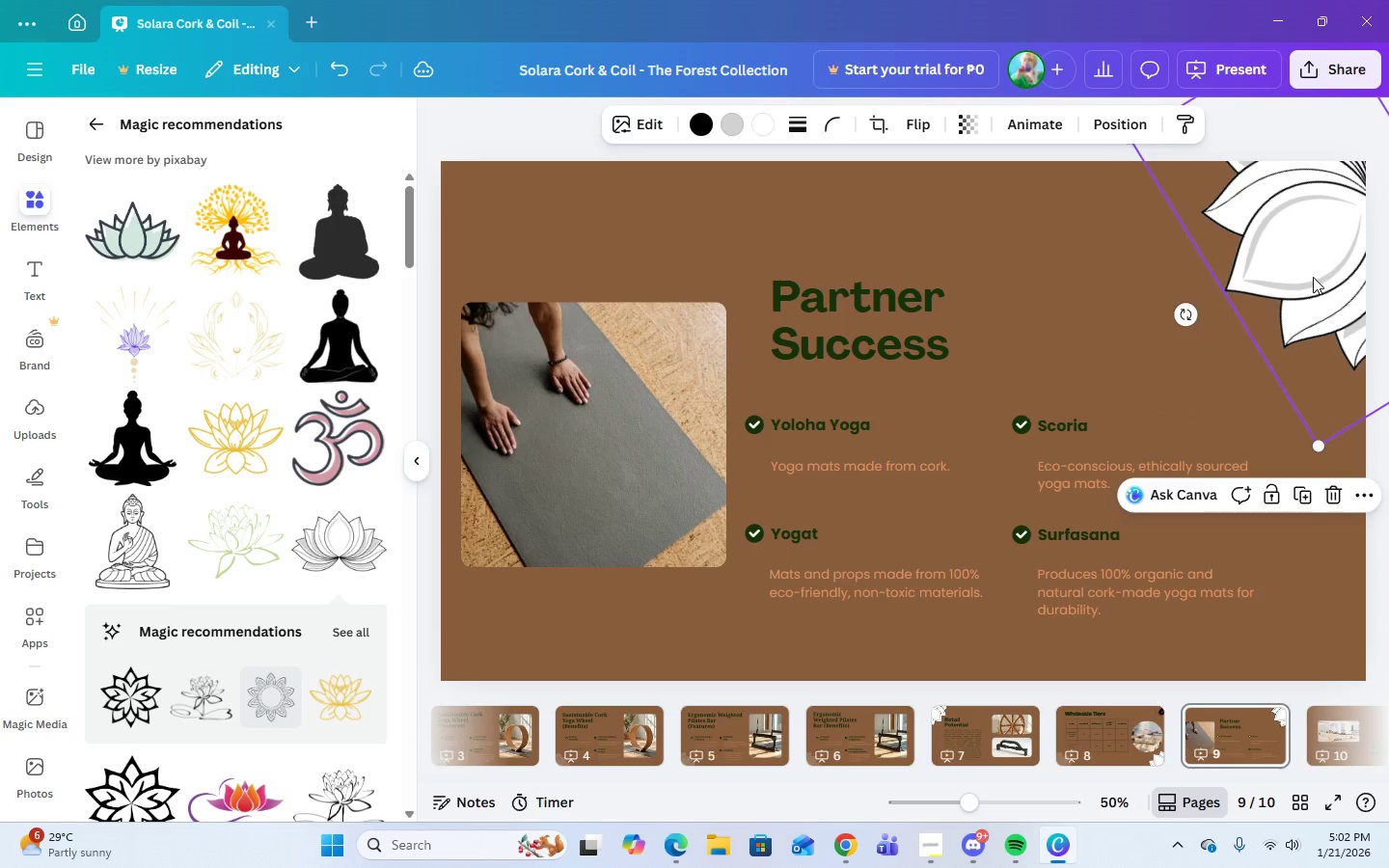 
left_click_drag(start_coordinate=[1313, 277], to_coordinate=[1306, 270])
 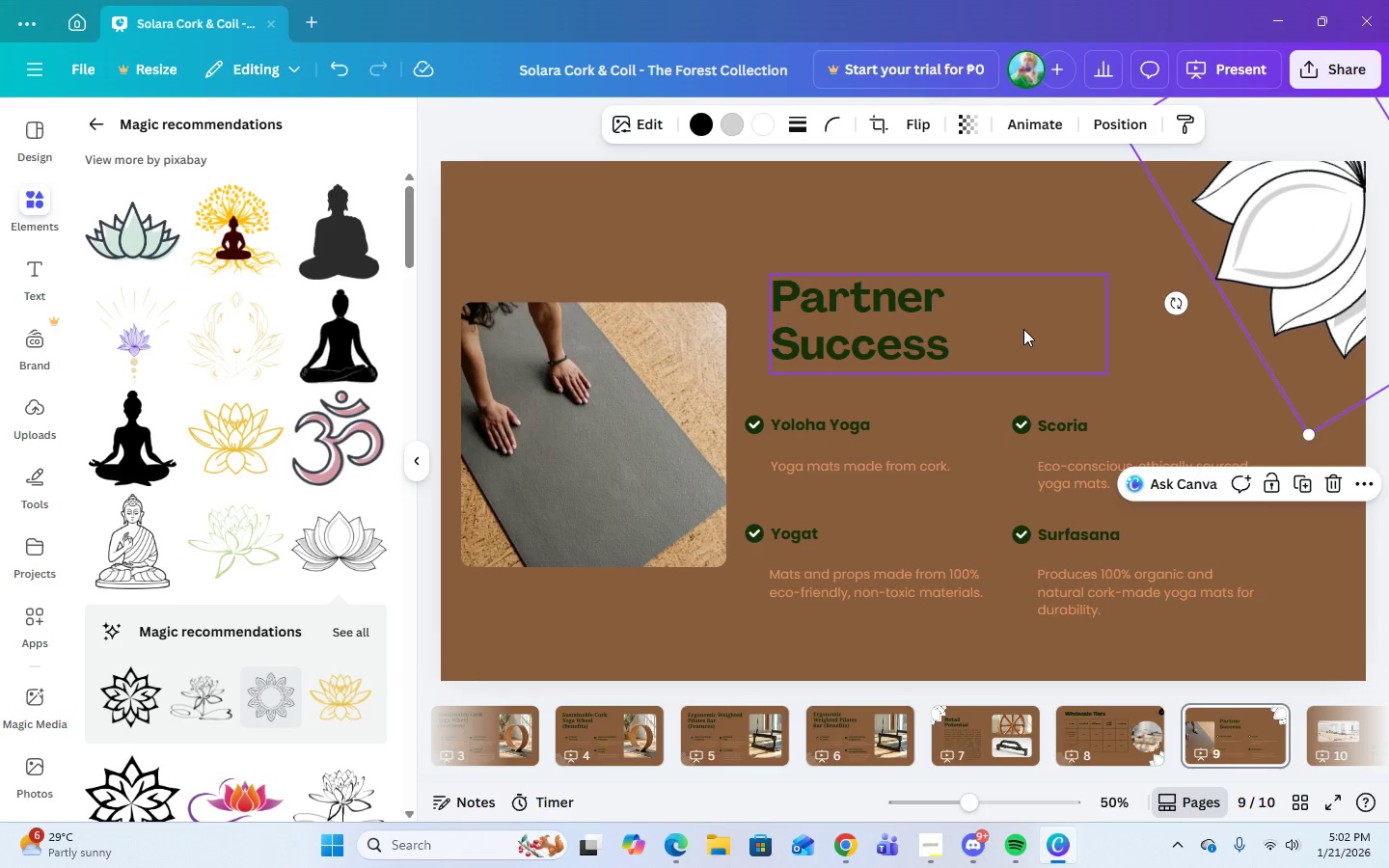 
left_click([1023, 328])
 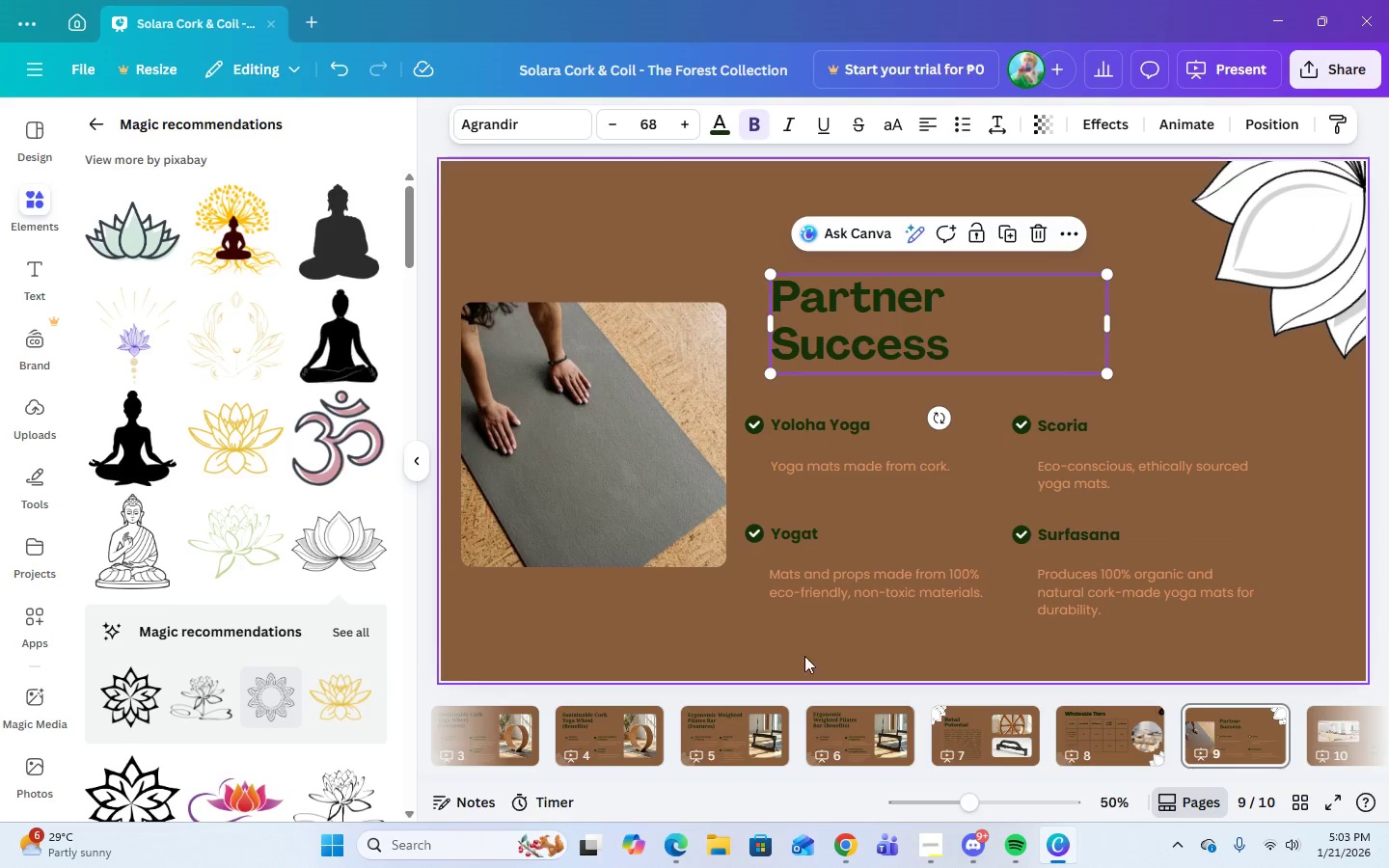 
left_click([802, 646])
 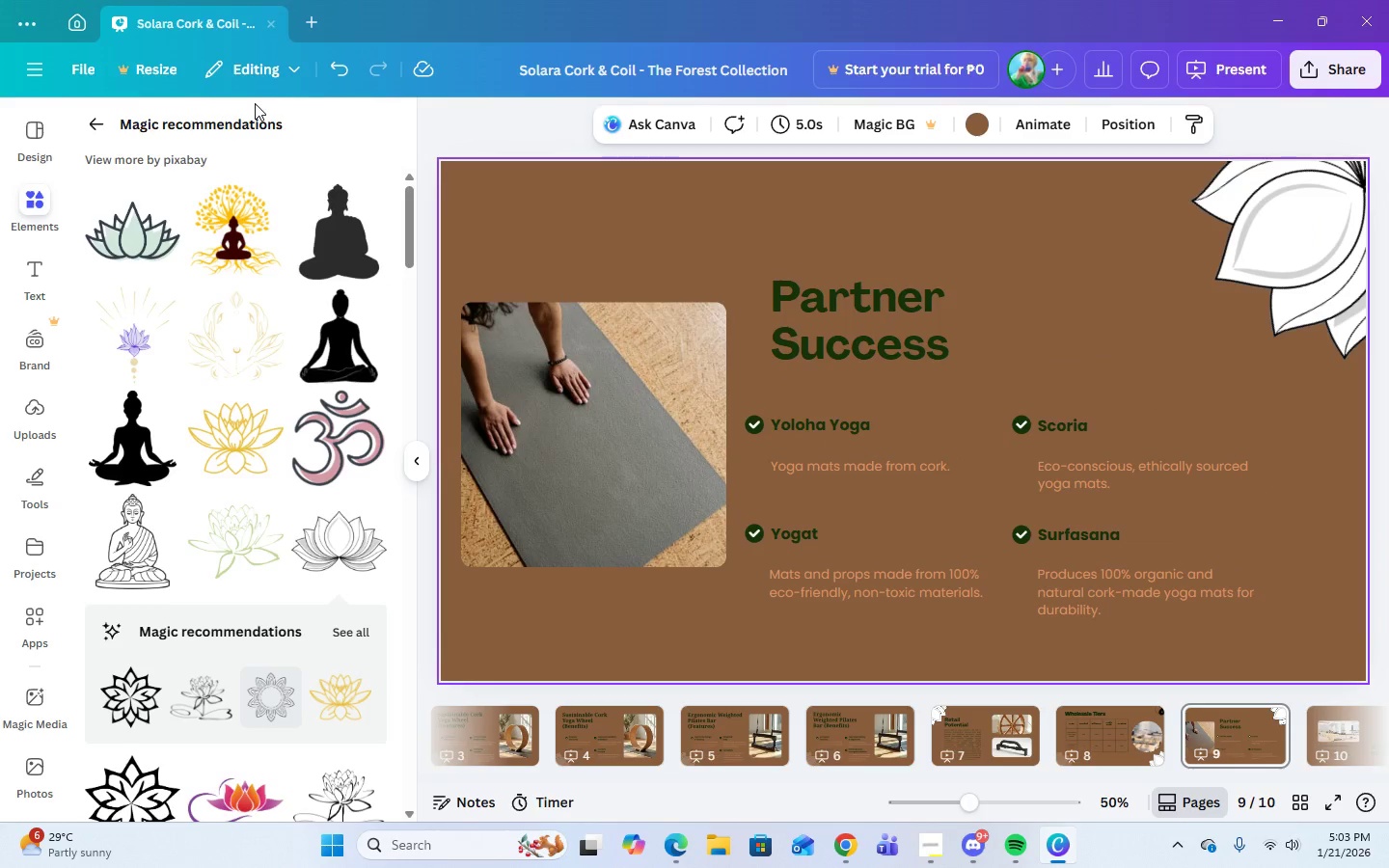 
left_click([855, 331])
 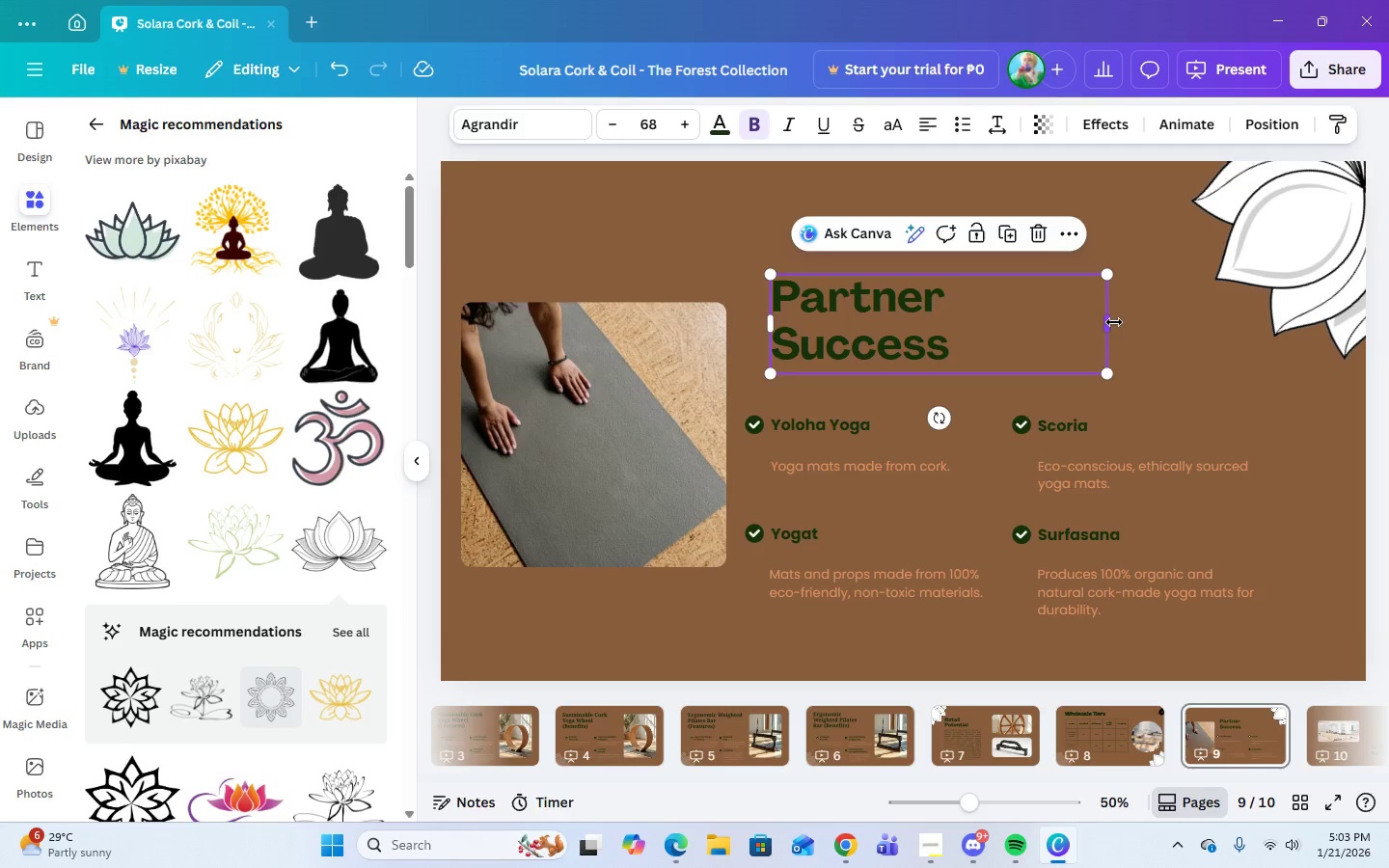 
left_click_drag(start_coordinate=[1113, 322], to_coordinate=[1182, 320])
 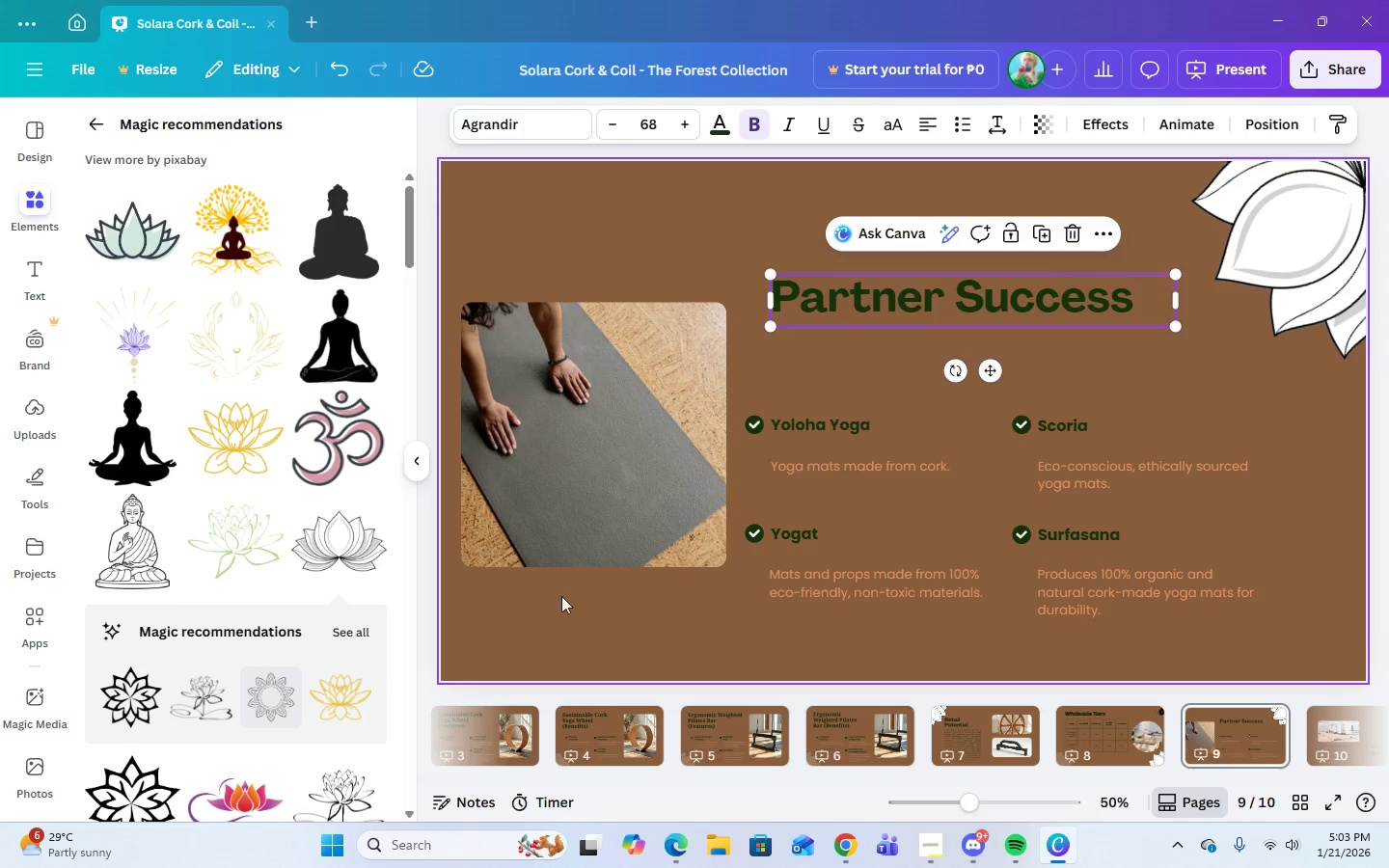 
left_click([566, 634])
 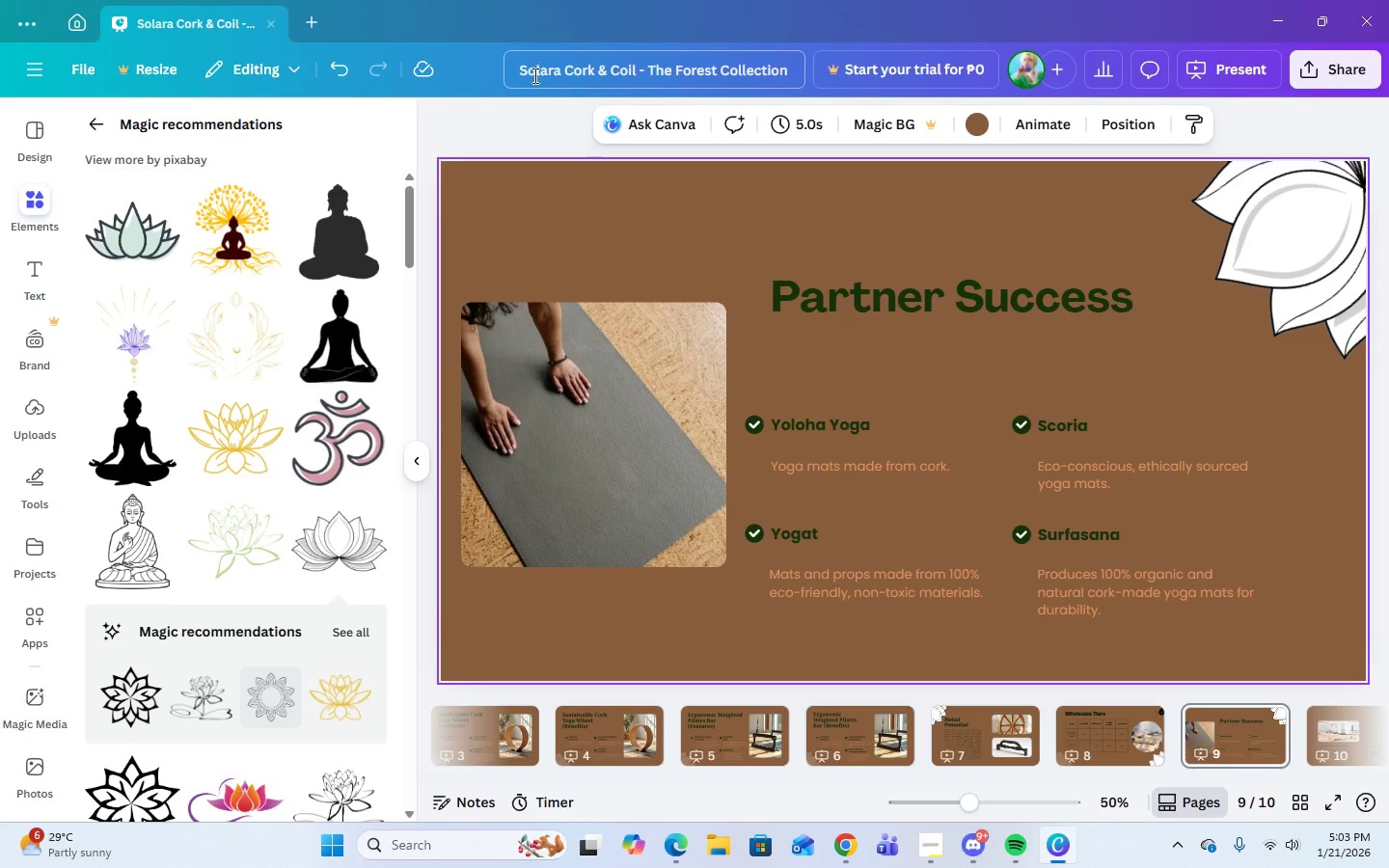 
left_click([331, 79])
 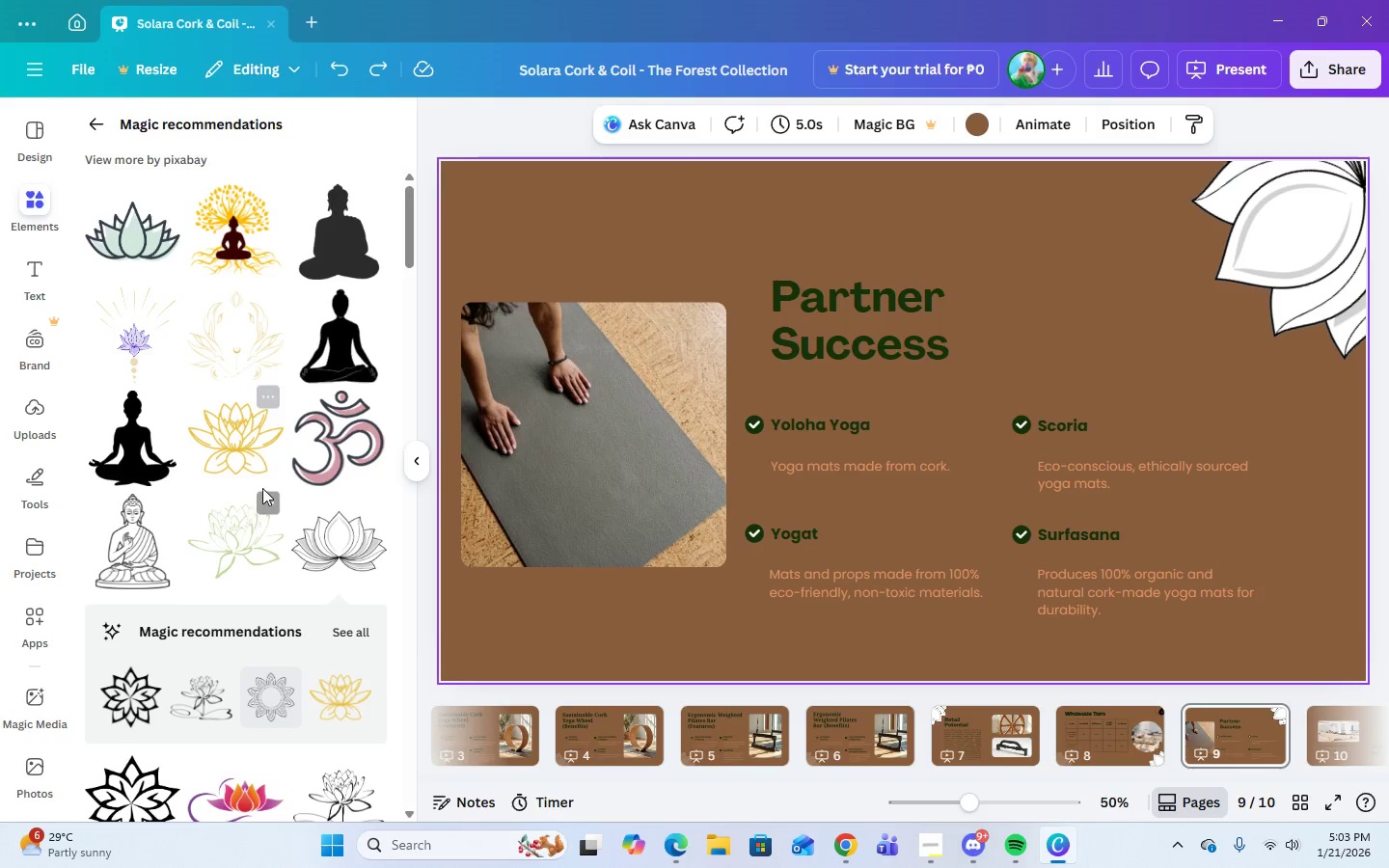 
scroll: coordinate [174, 601], scroll_direction: up, amount: 2.0
 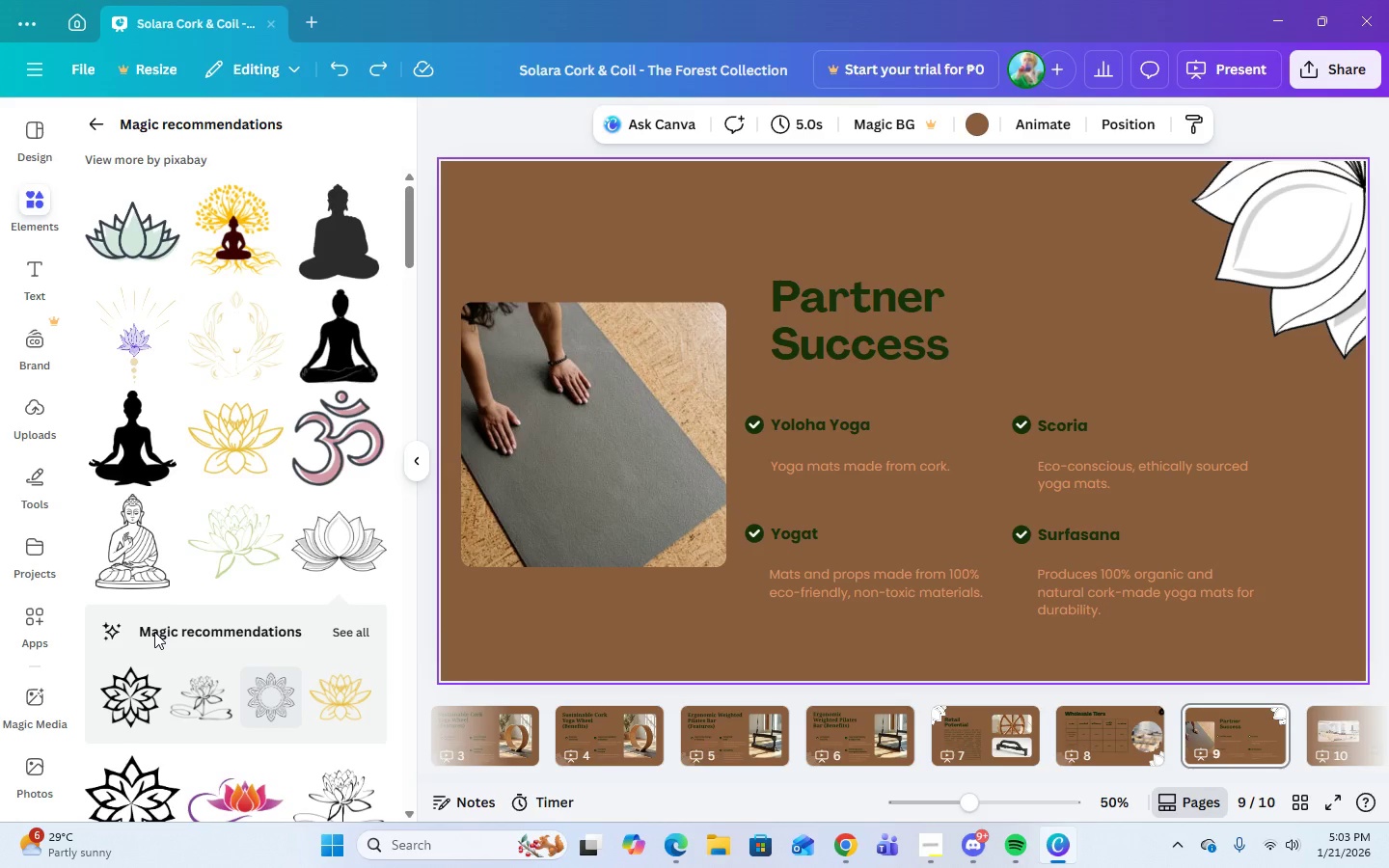 
scroll: coordinate [163, 624], scroll_direction: down, amount: 5.0
 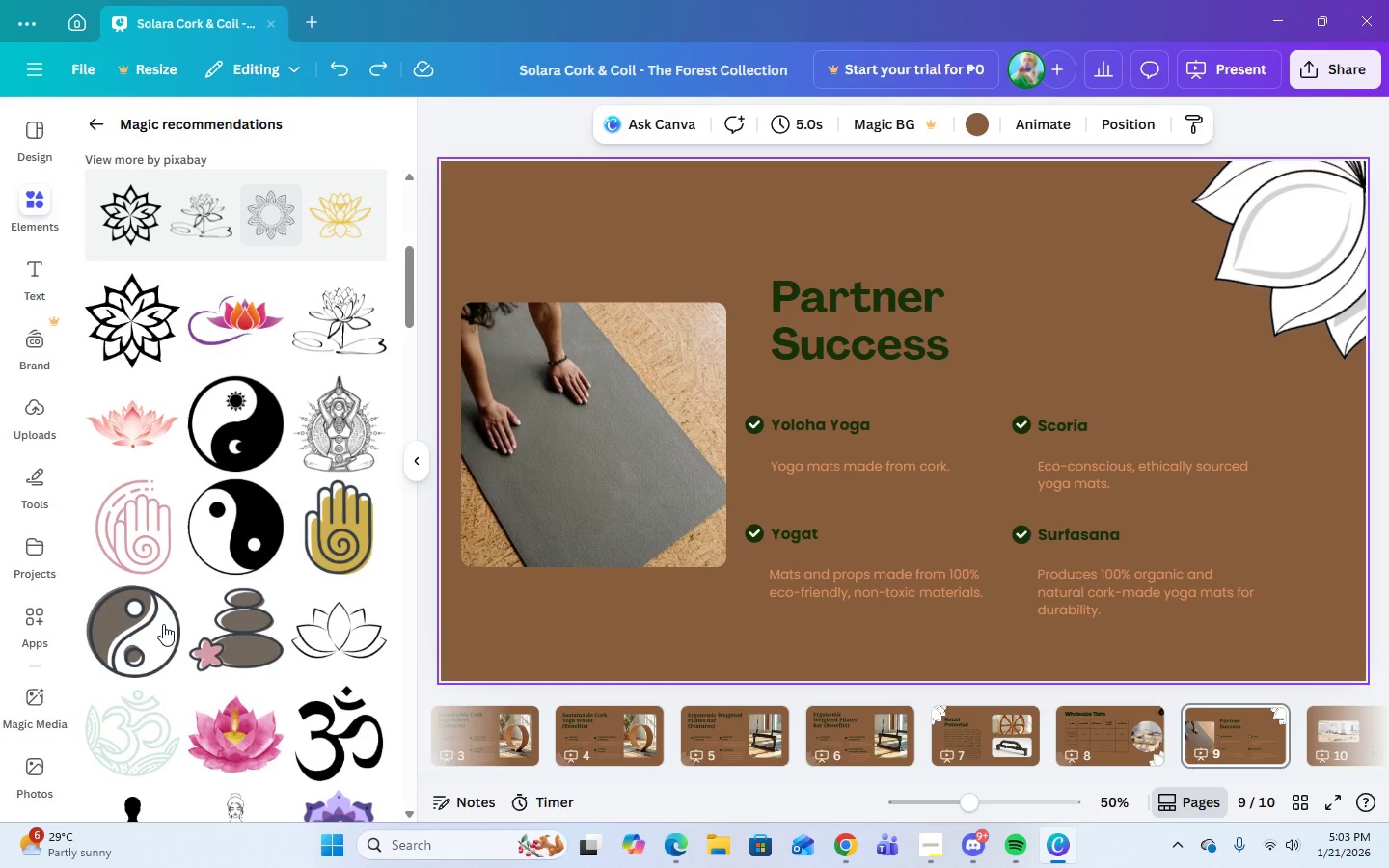 
scroll: coordinate [181, 583], scroll_direction: up, amount: 8.0
 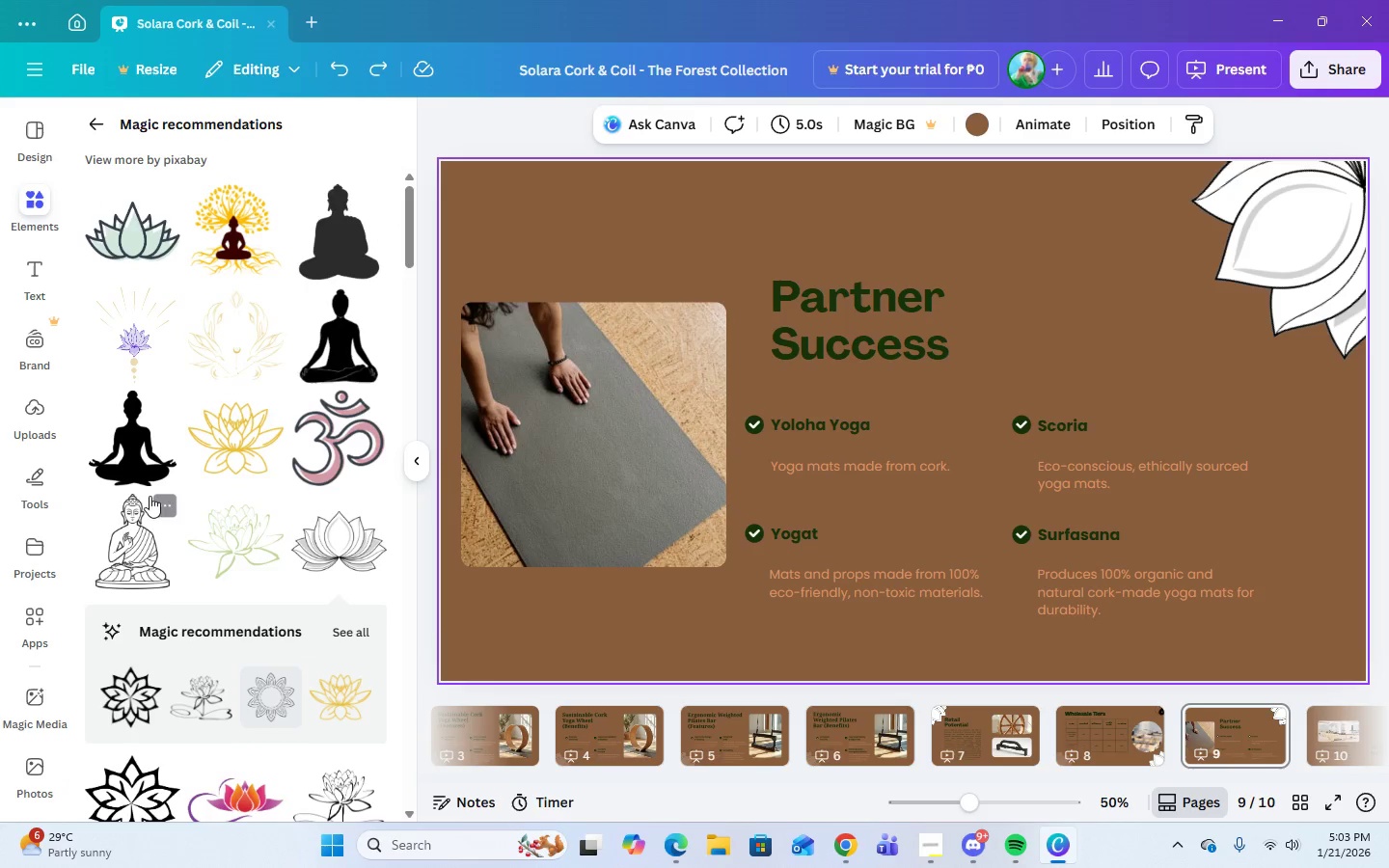 
left_click([133, 453])
 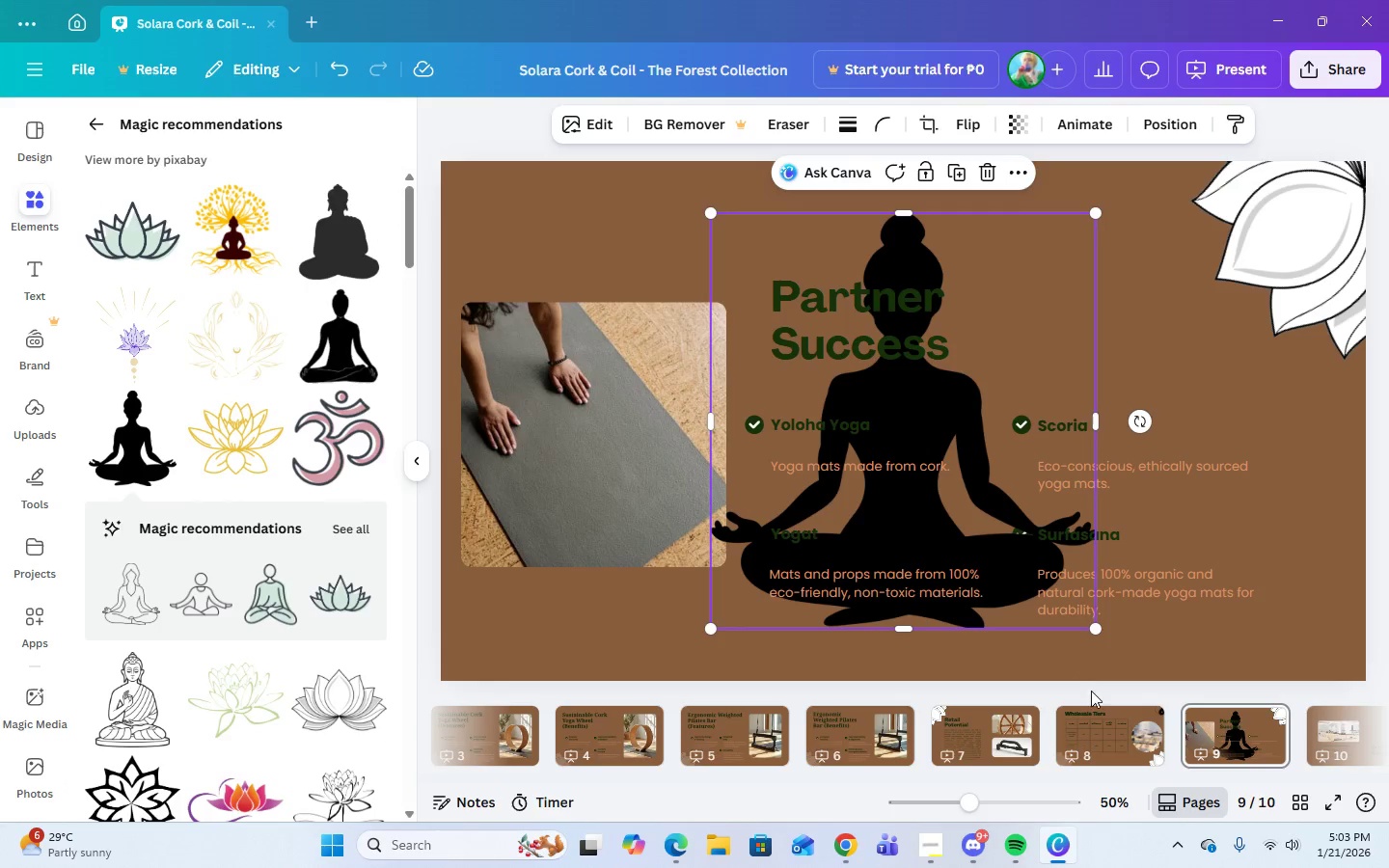 
left_click_drag(start_coordinate=[1100, 630], to_coordinate=[854, 319])
 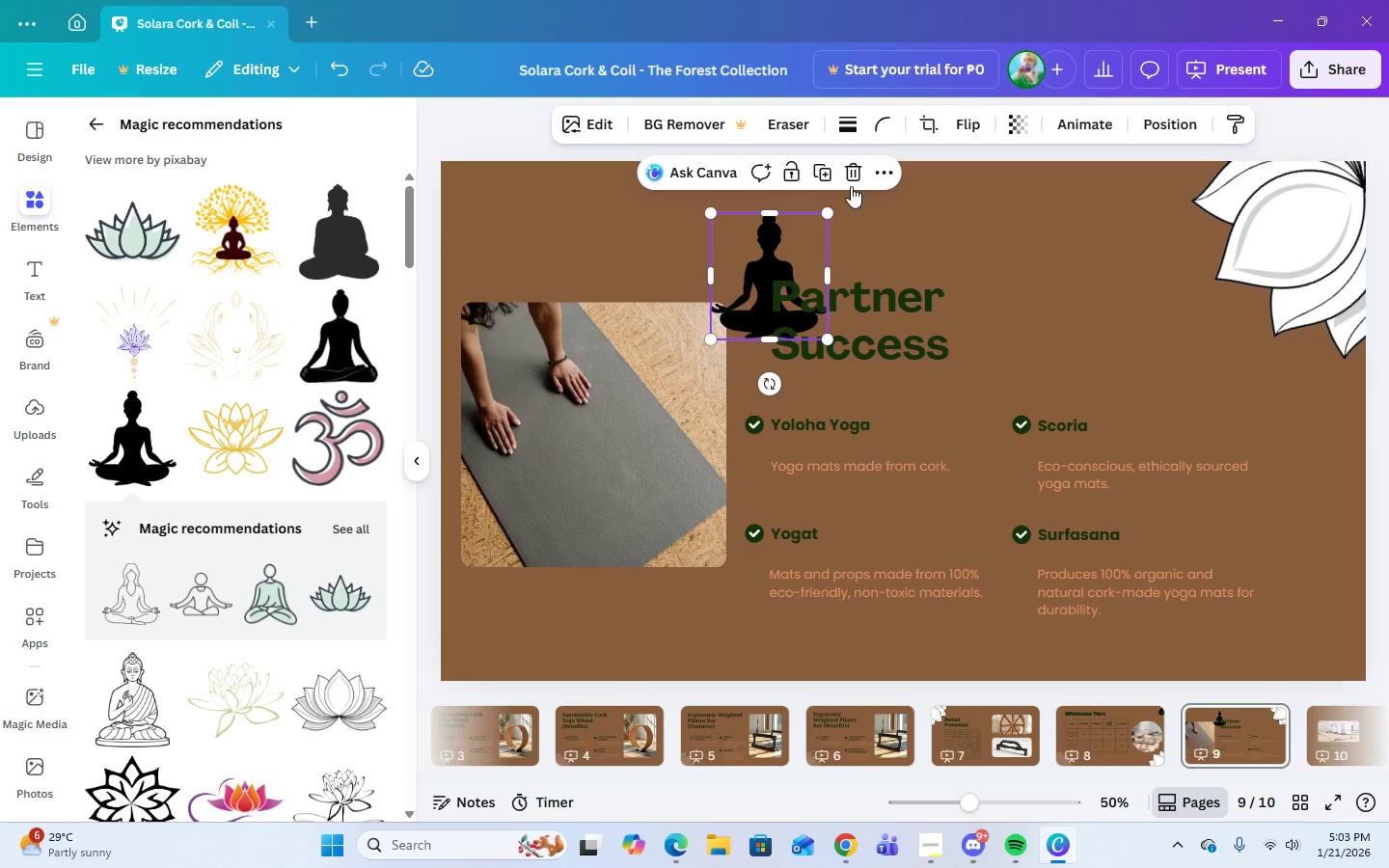 
left_click([850, 175])
 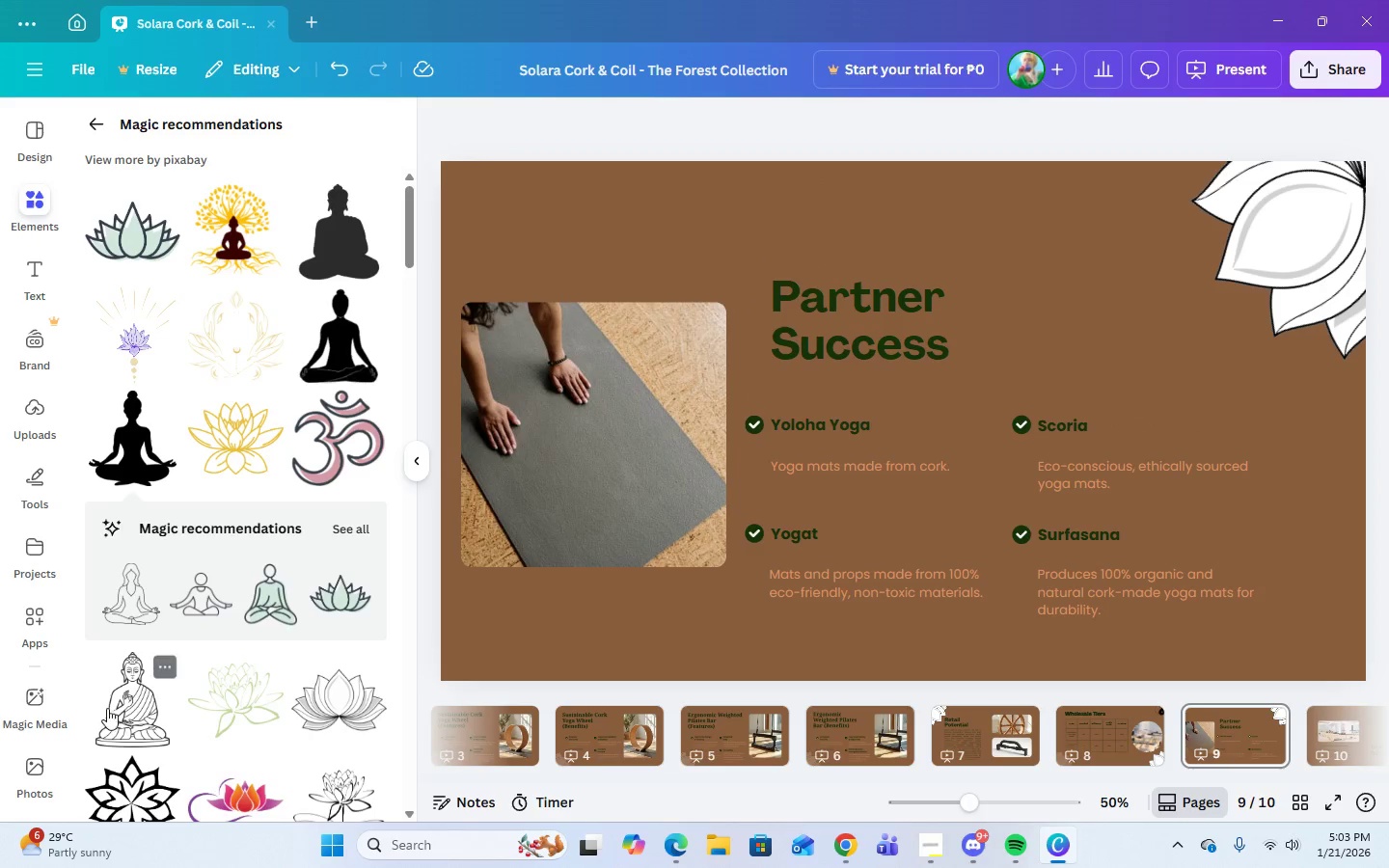 
scroll: coordinate [137, 709], scroll_direction: up, amount: 3.0
 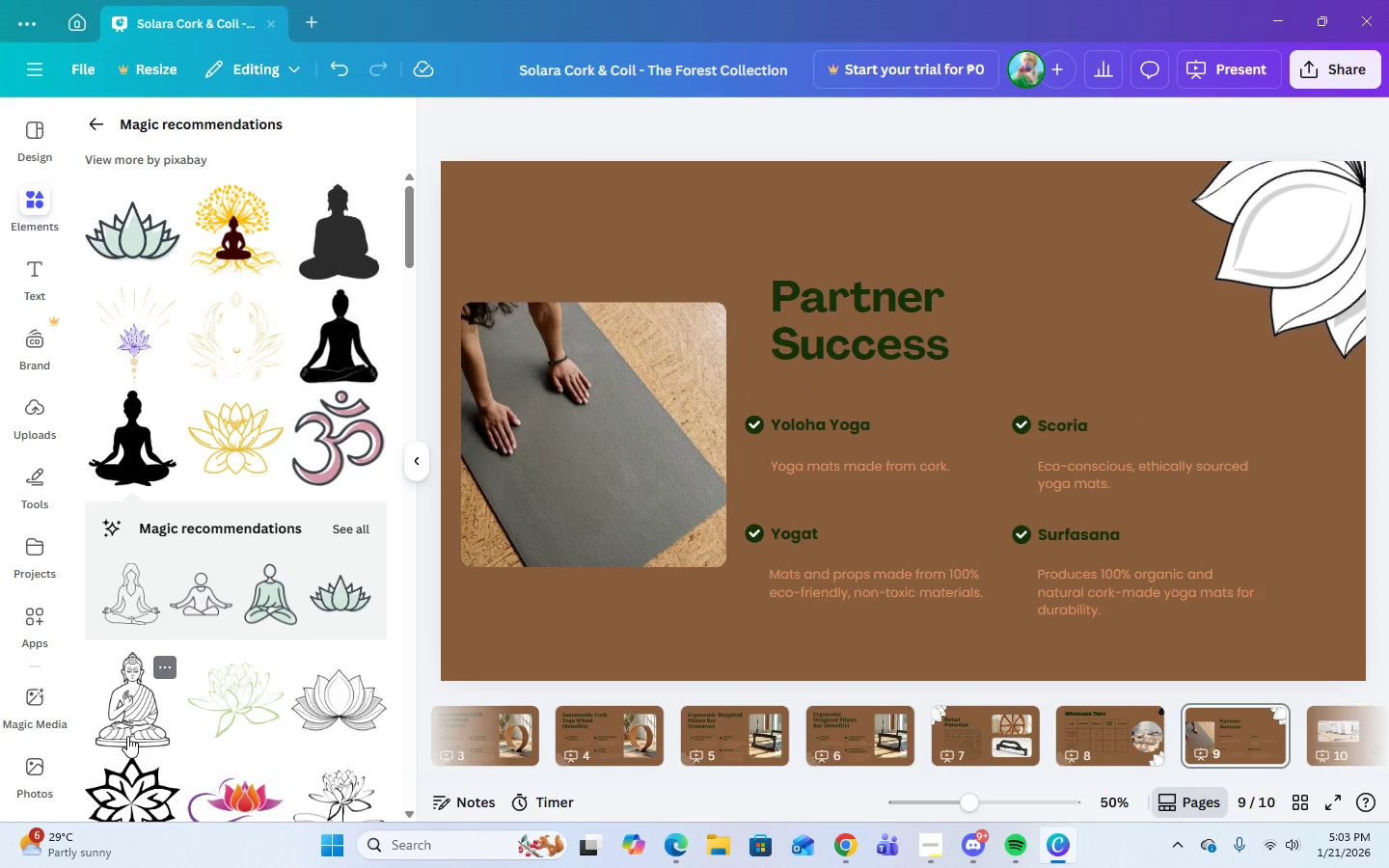 
left_click([127, 736])
 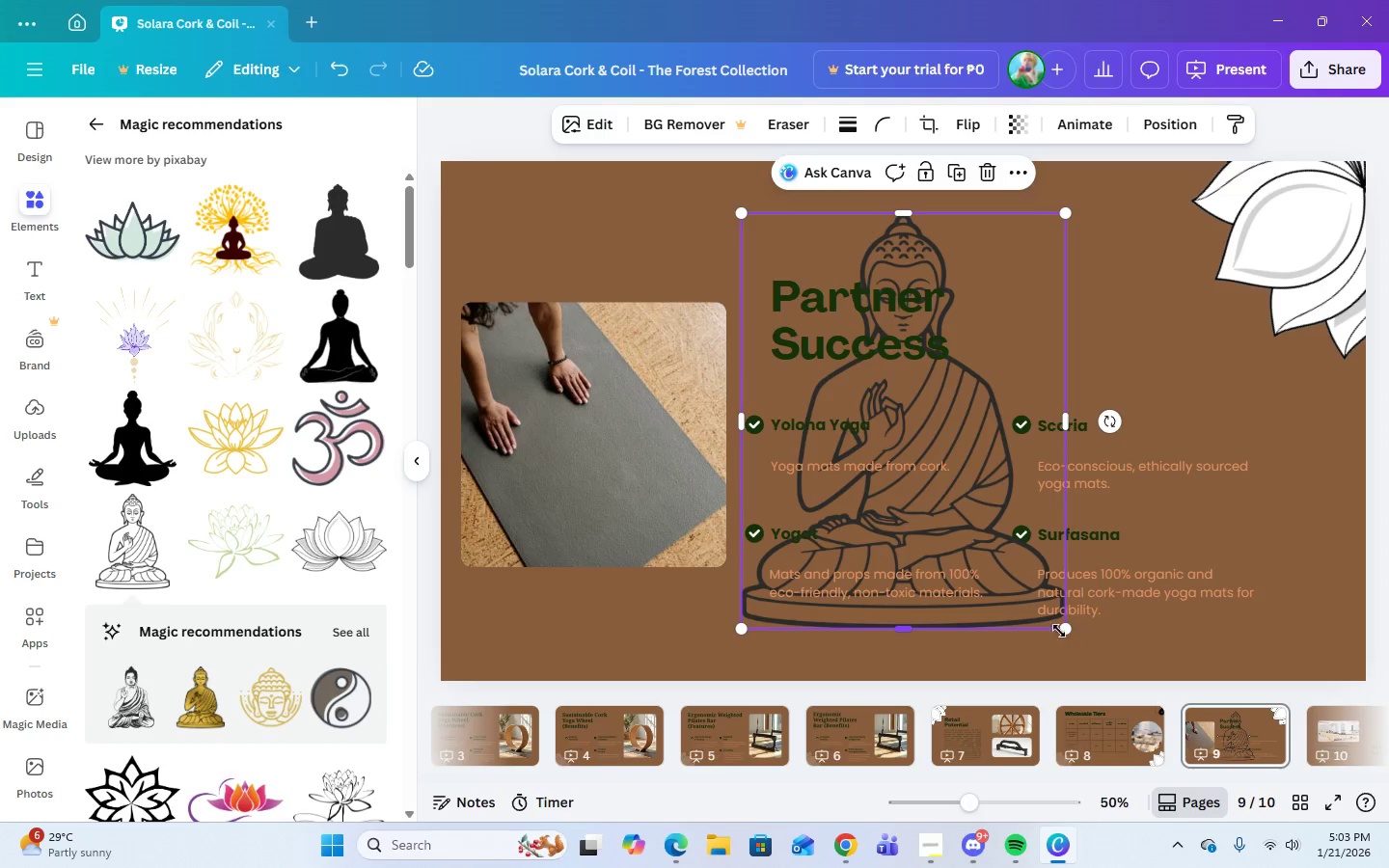 
left_click_drag(start_coordinate=[1068, 627], to_coordinate=[939, 376])
 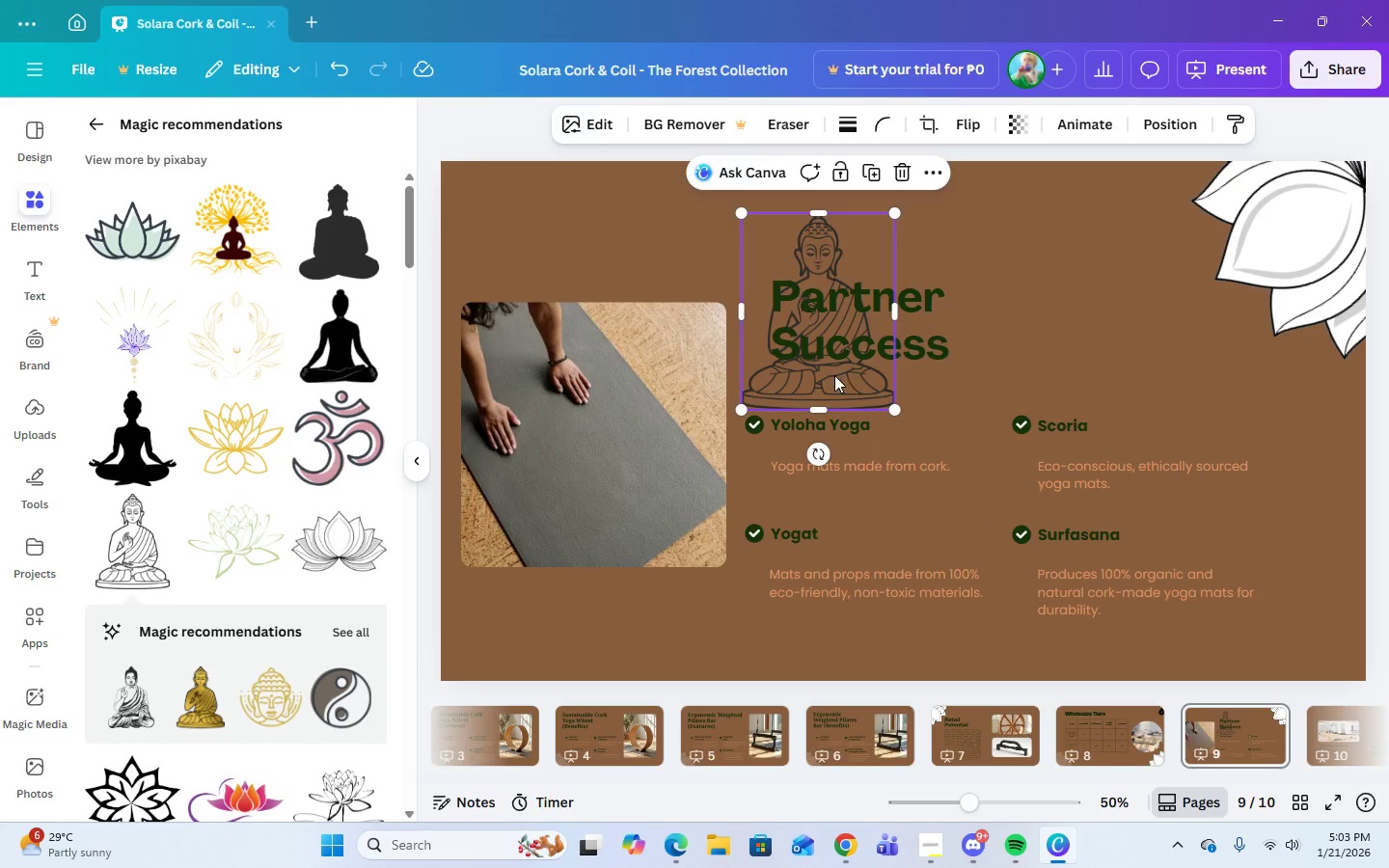 
left_click_drag(start_coordinate=[833, 376], to_coordinate=[1084, 358])
 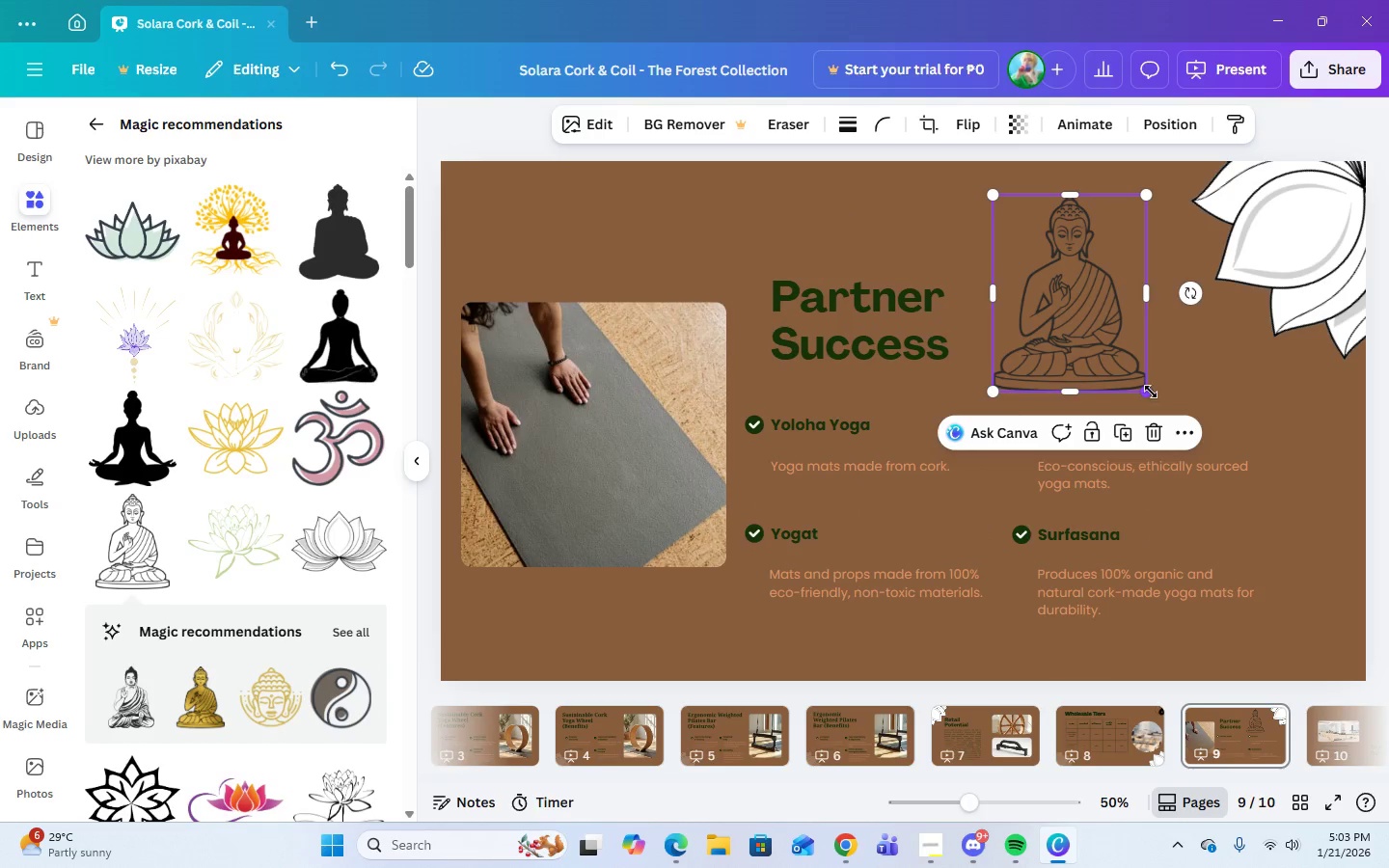 
left_click_drag(start_coordinate=[1151, 392], to_coordinate=[1138, 369])
 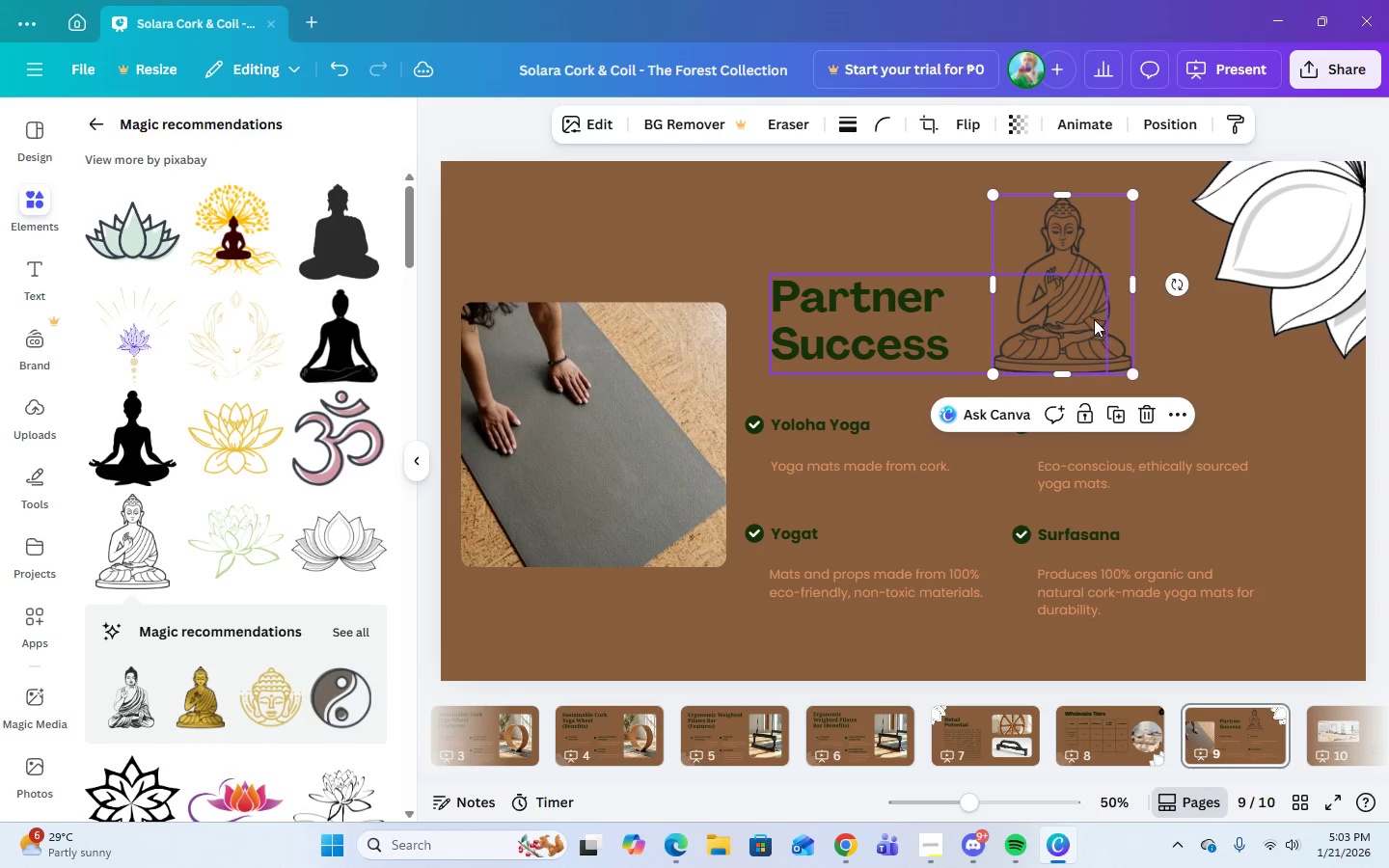 
left_click_drag(start_coordinate=[1094, 319], to_coordinate=[1109, 322])
 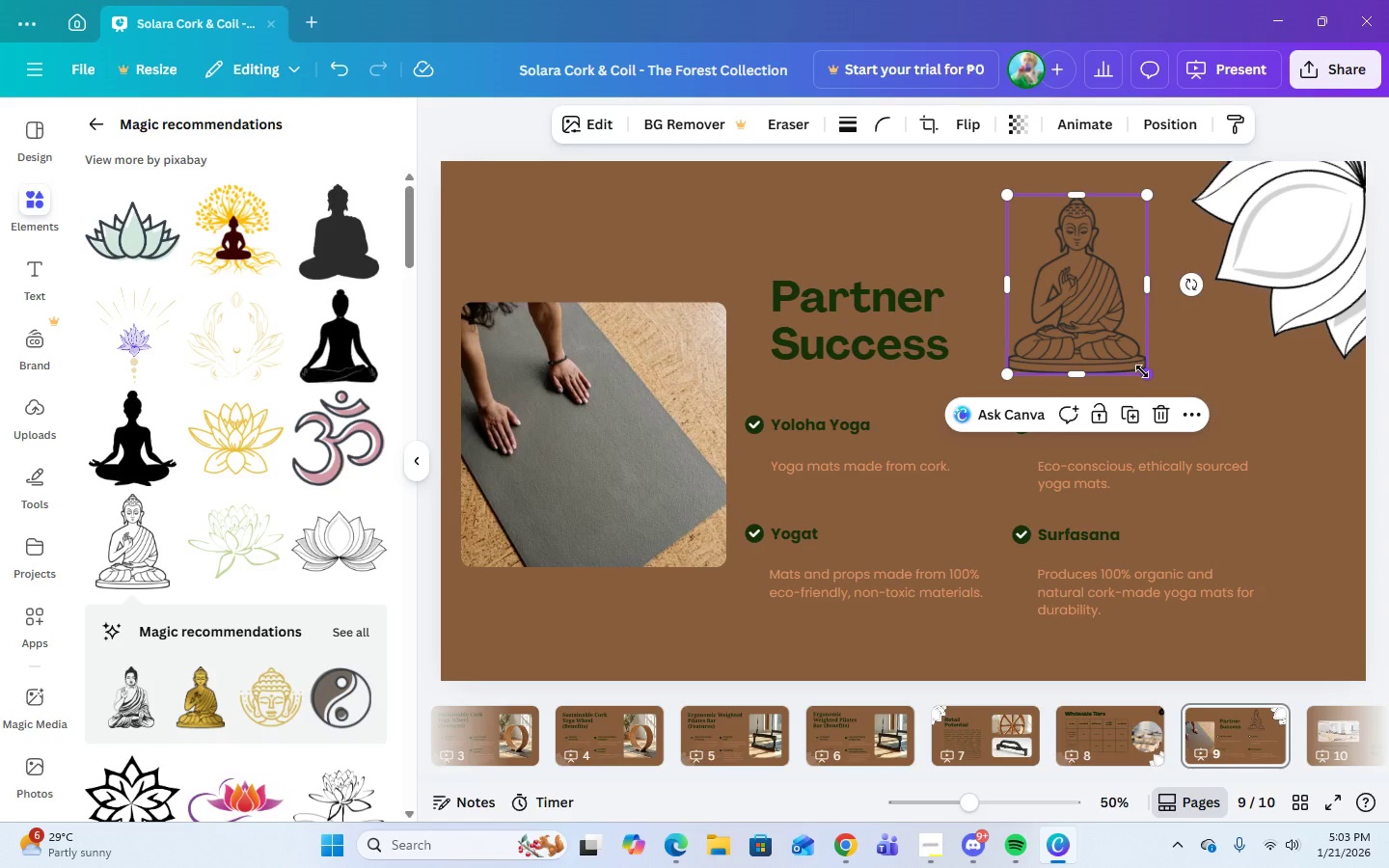 
left_click_drag(start_coordinate=[1142, 371], to_coordinate=[1128, 344])
 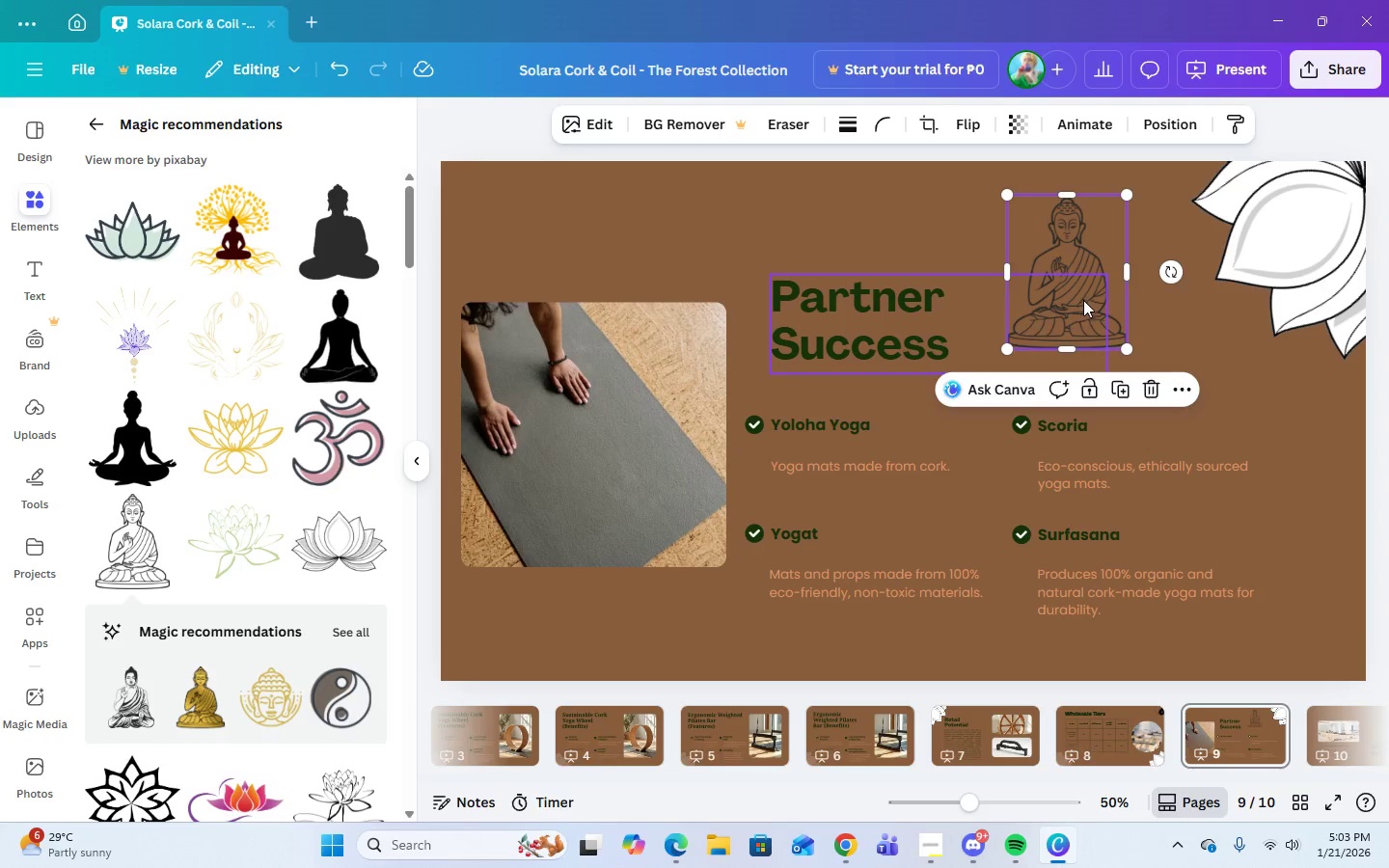 
left_click_drag(start_coordinate=[1083, 300], to_coordinate=[1089, 320])
 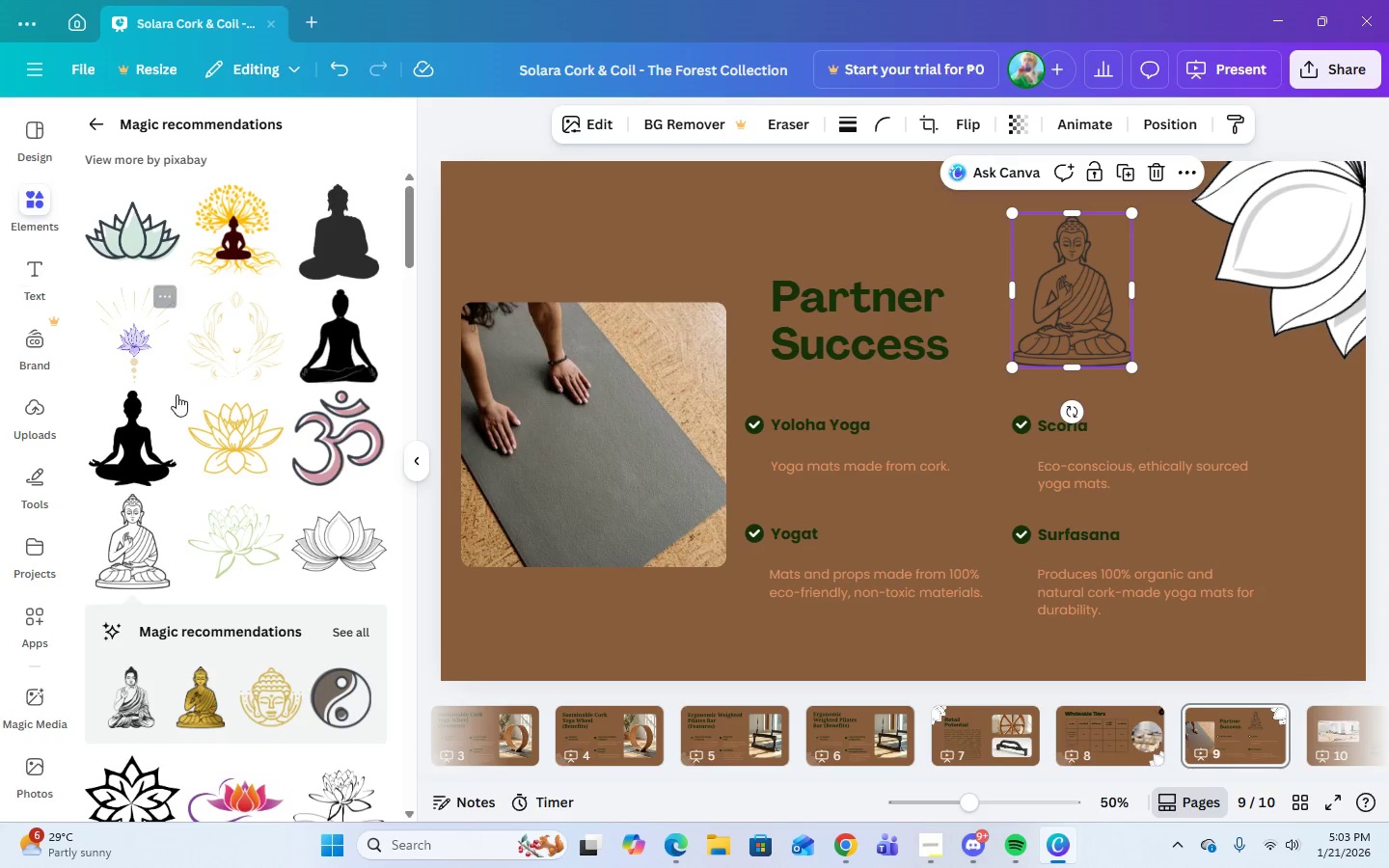 
scroll: coordinate [182, 410], scroll_direction: down, amount: 15.0
 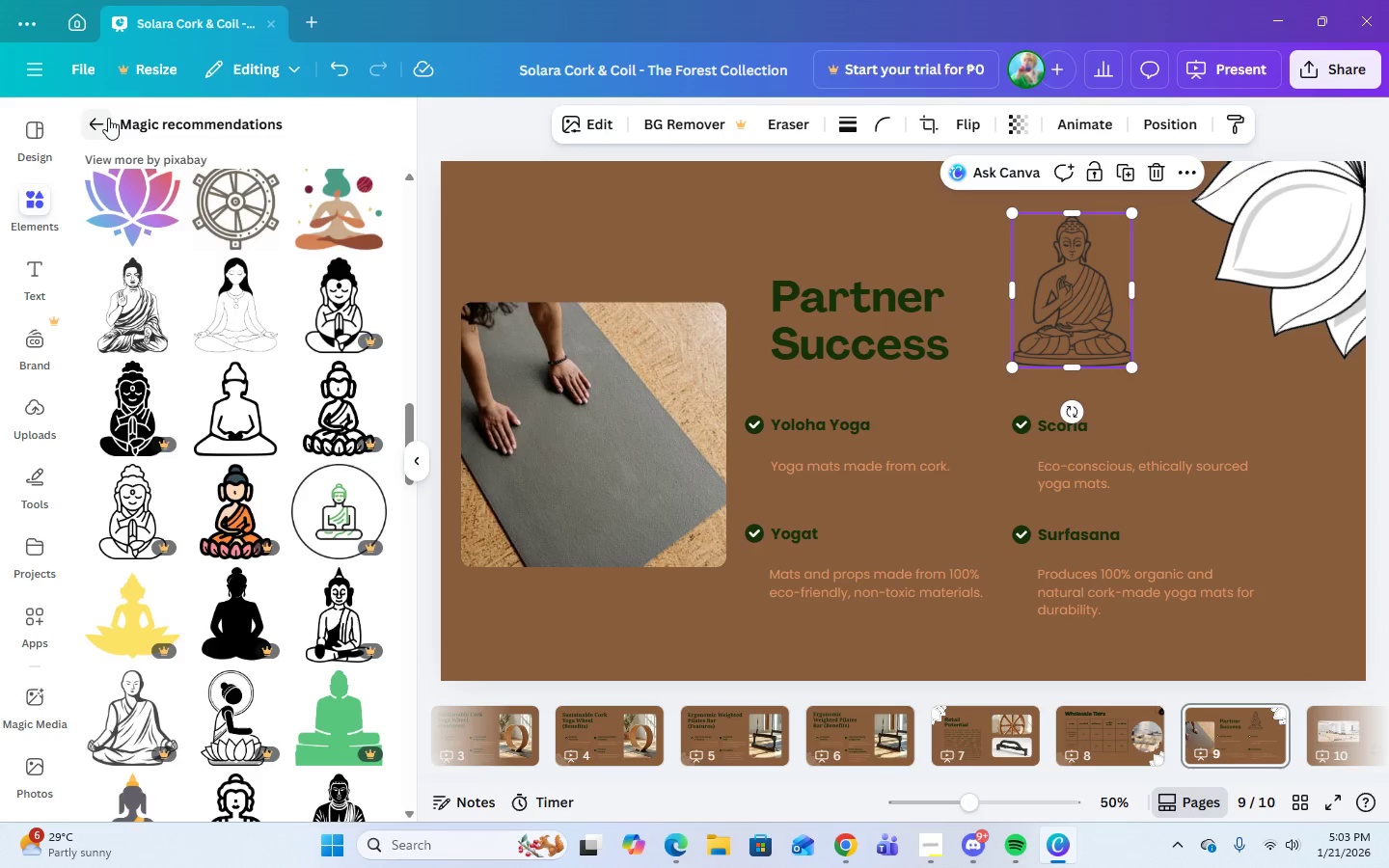 
left_click([104, 118])
 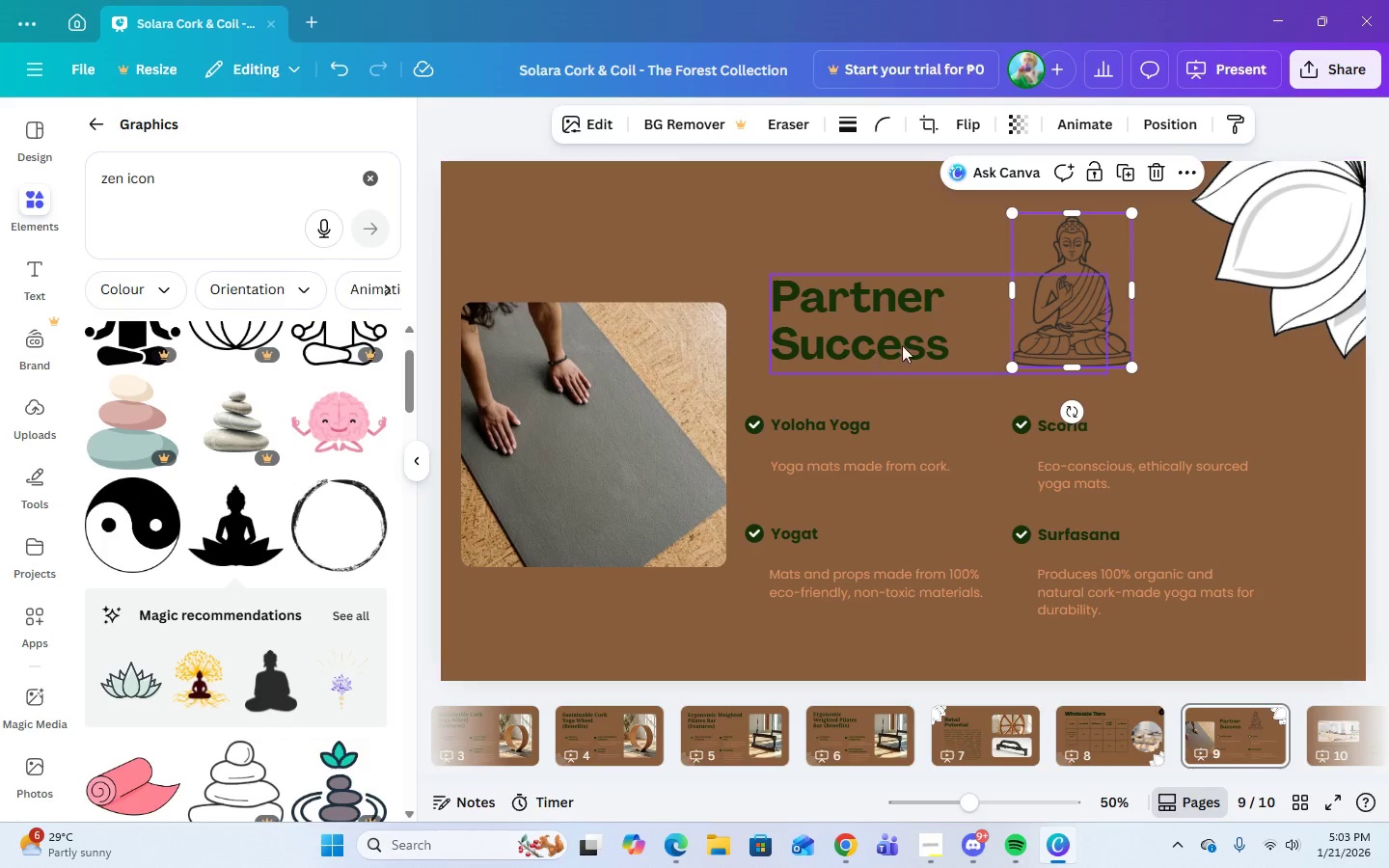 
left_click([316, 532])
 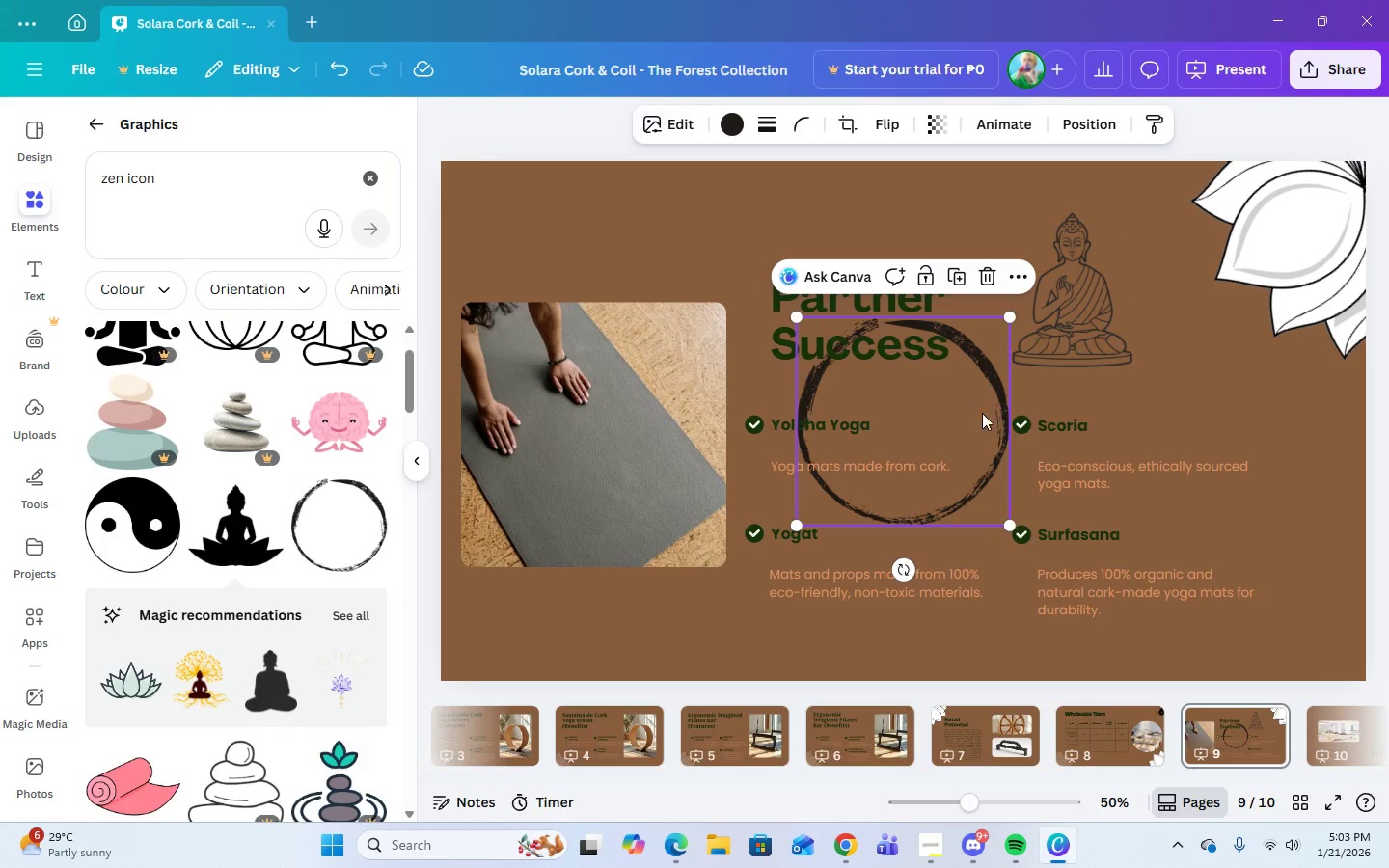 
left_click_drag(start_coordinate=[932, 424], to_coordinate=[1099, 293])
 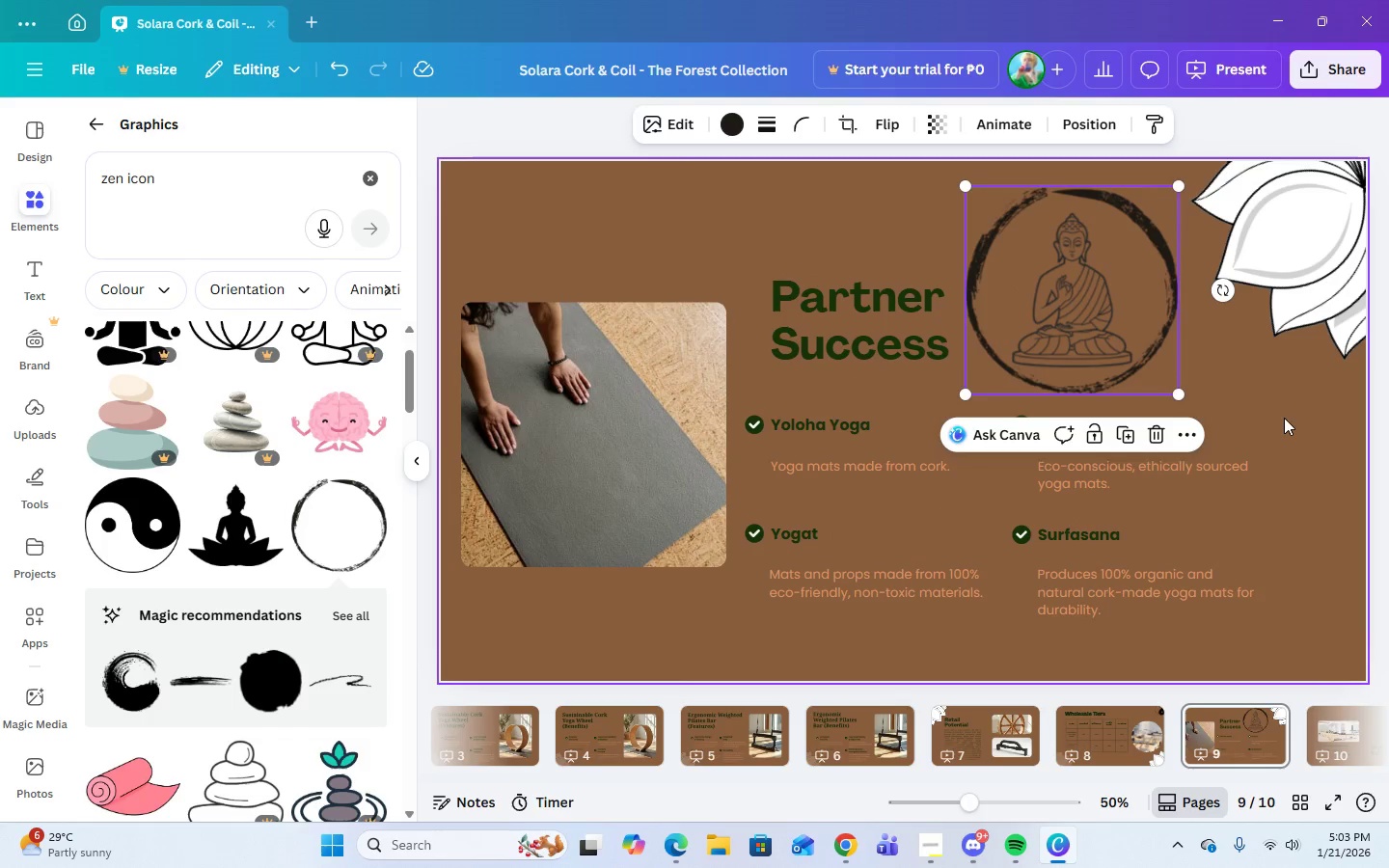 
left_click([1284, 418])
 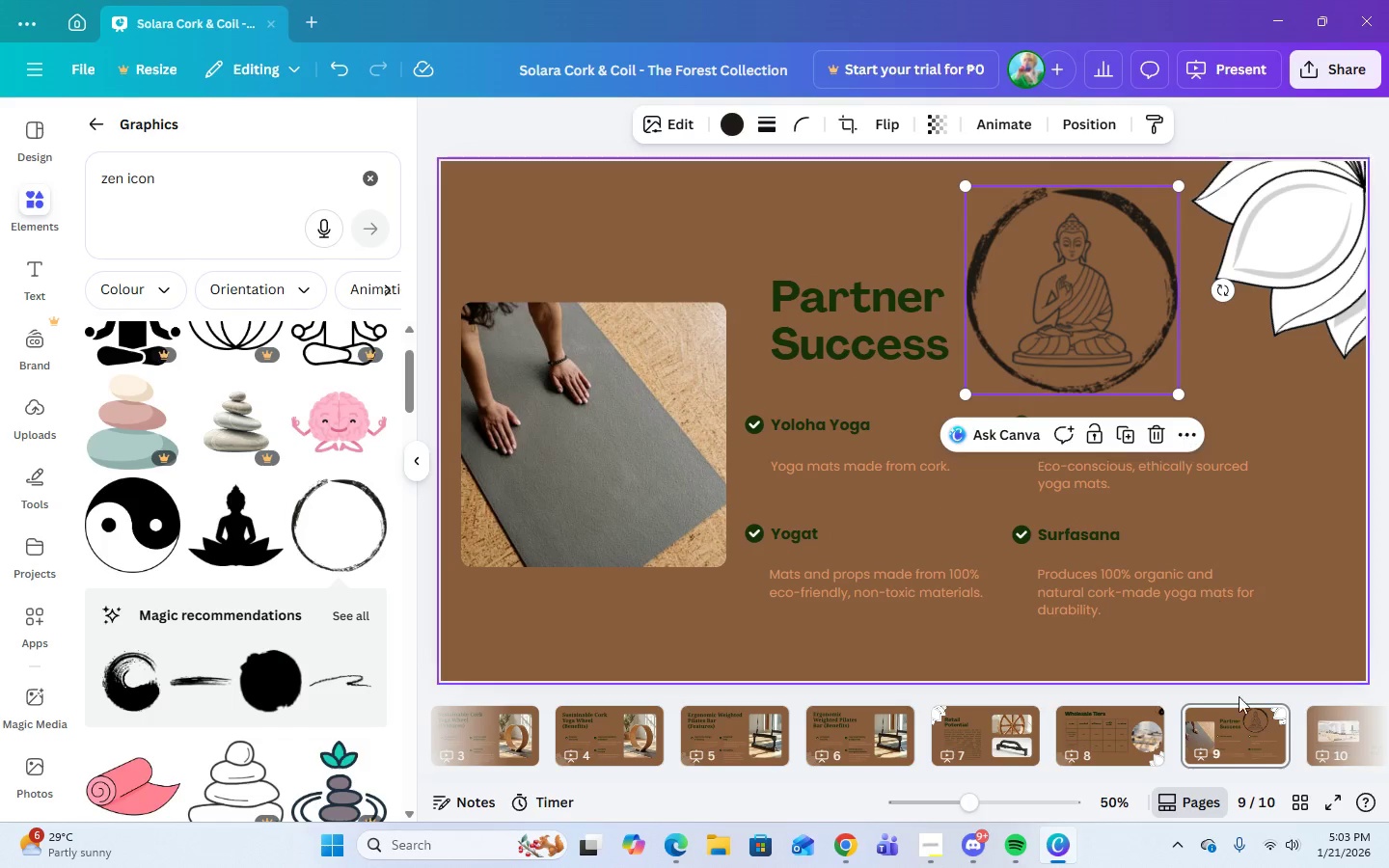 
wait(6.41)
 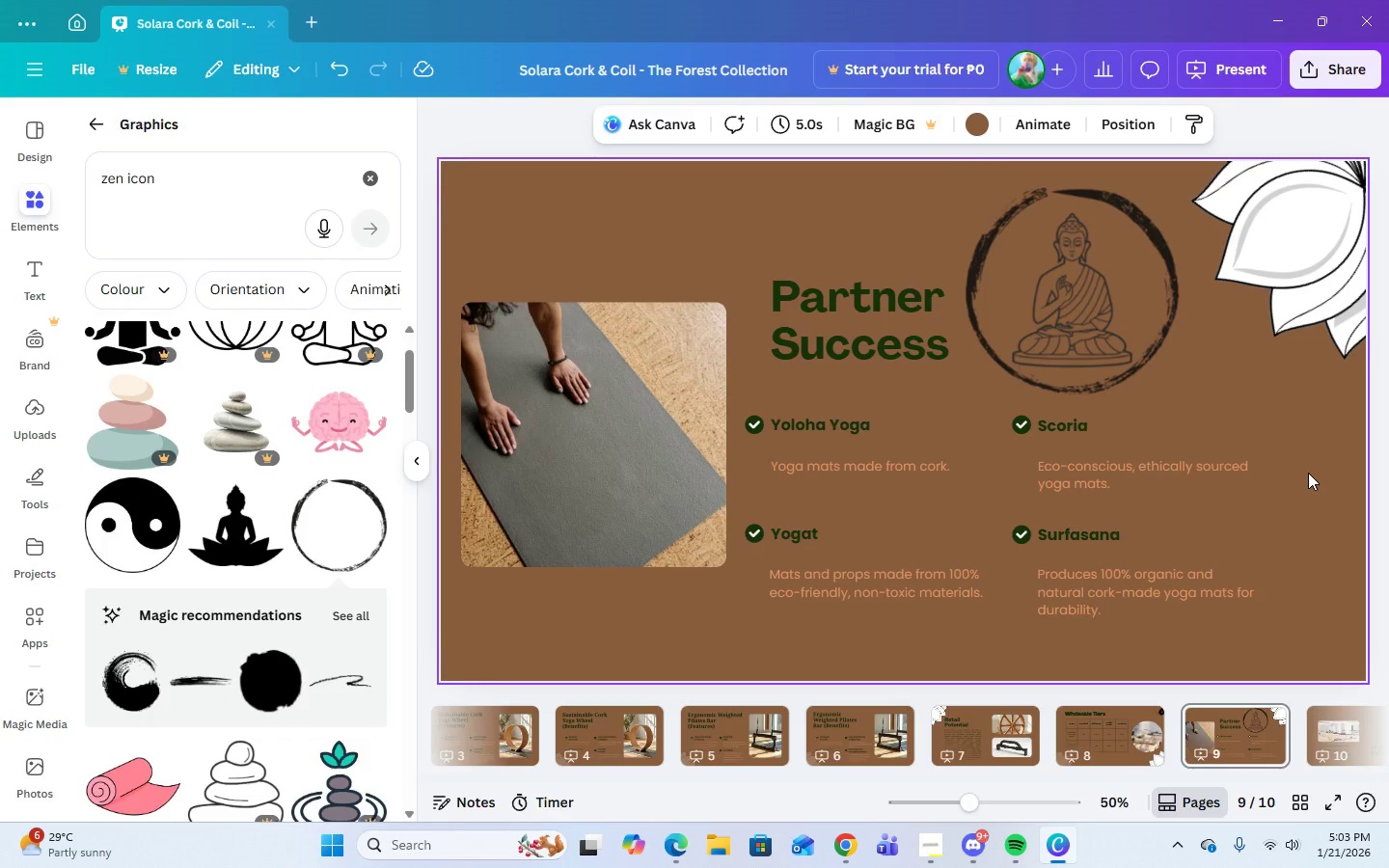 
scroll: coordinate [287, 406], scroll_direction: up, amount: 9.0
 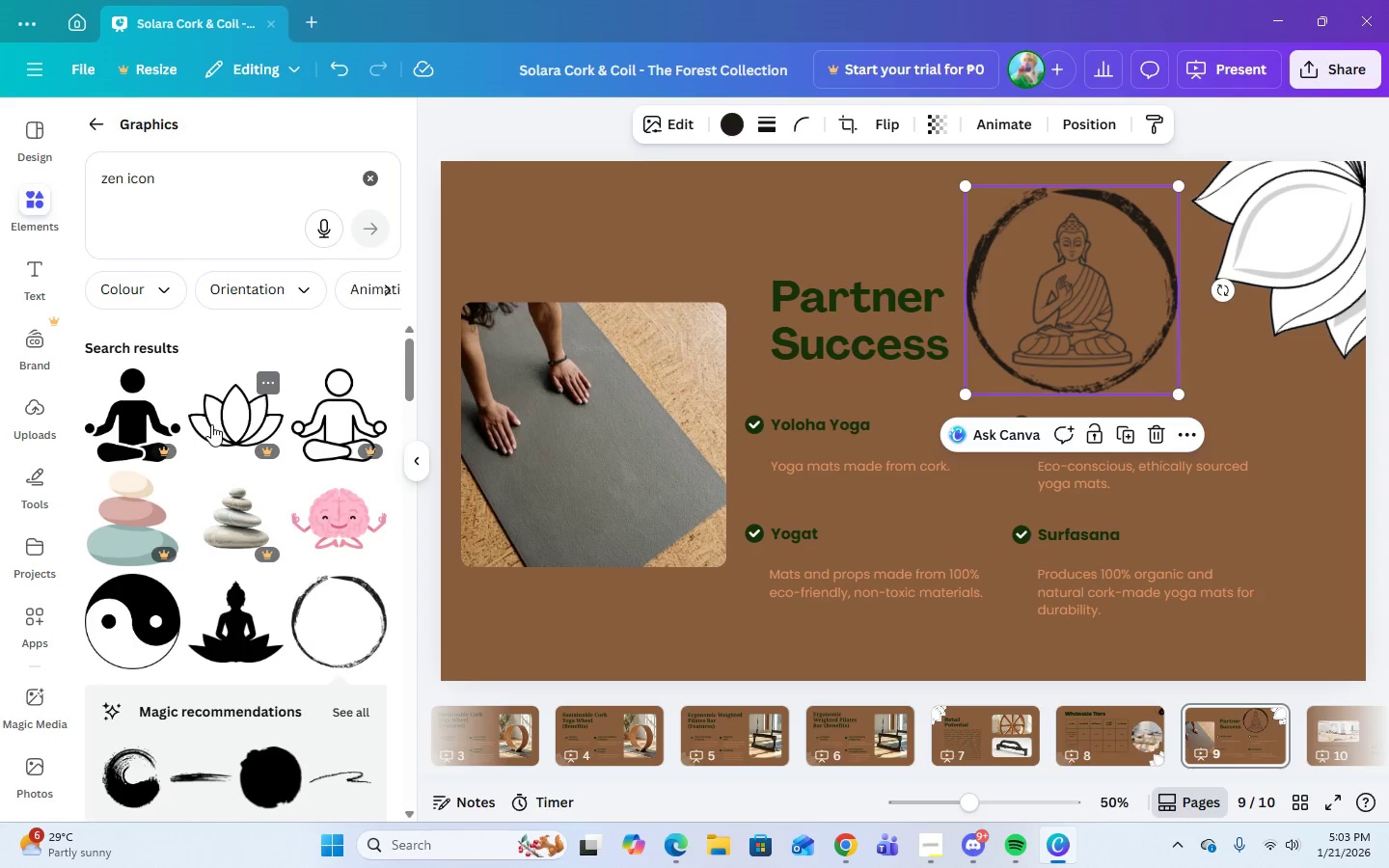 
scroll: coordinate [253, 534], scroll_direction: down, amount: 4.0
 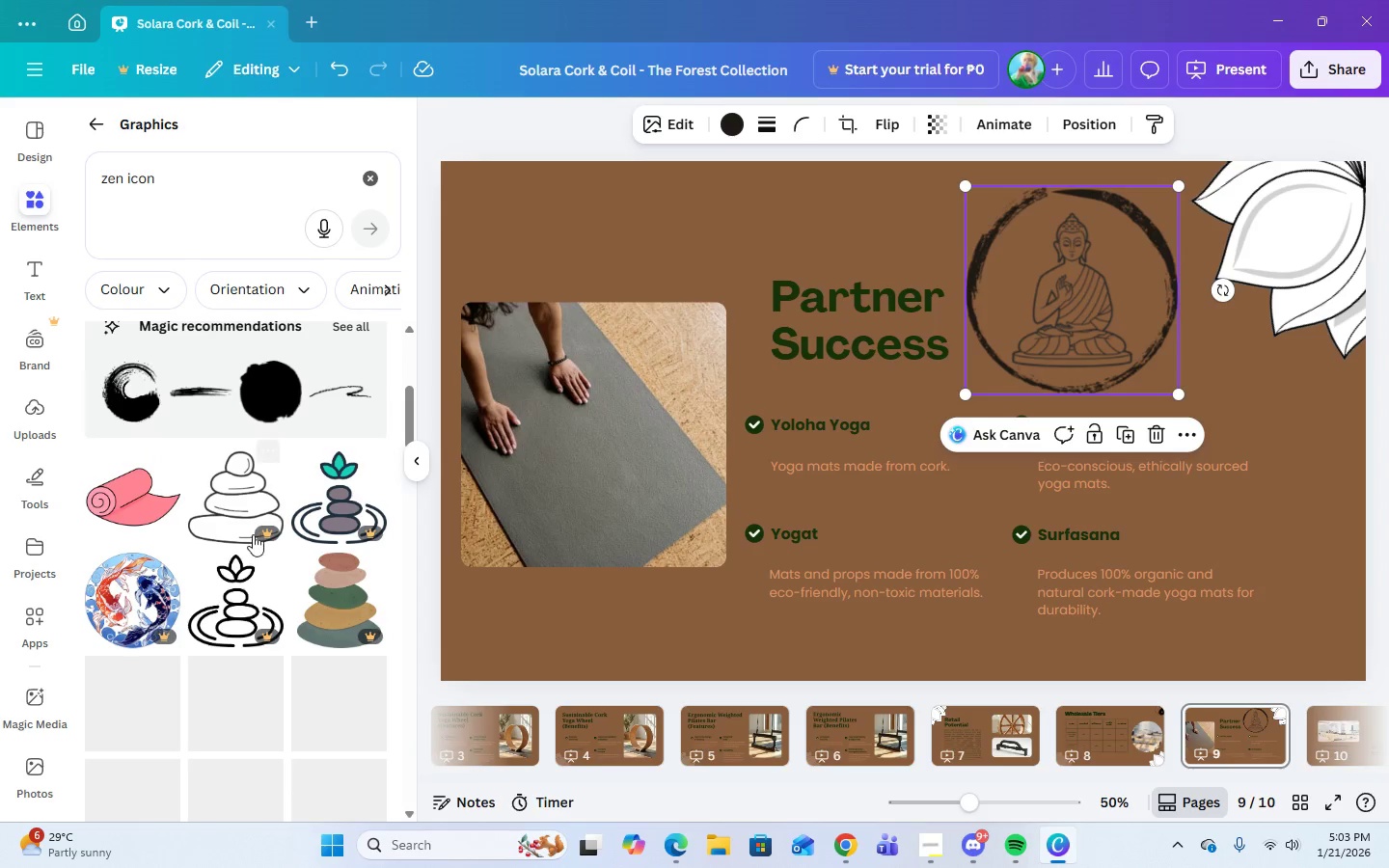 
scroll: coordinate [327, 369], scroll_direction: up, amount: 6.0
 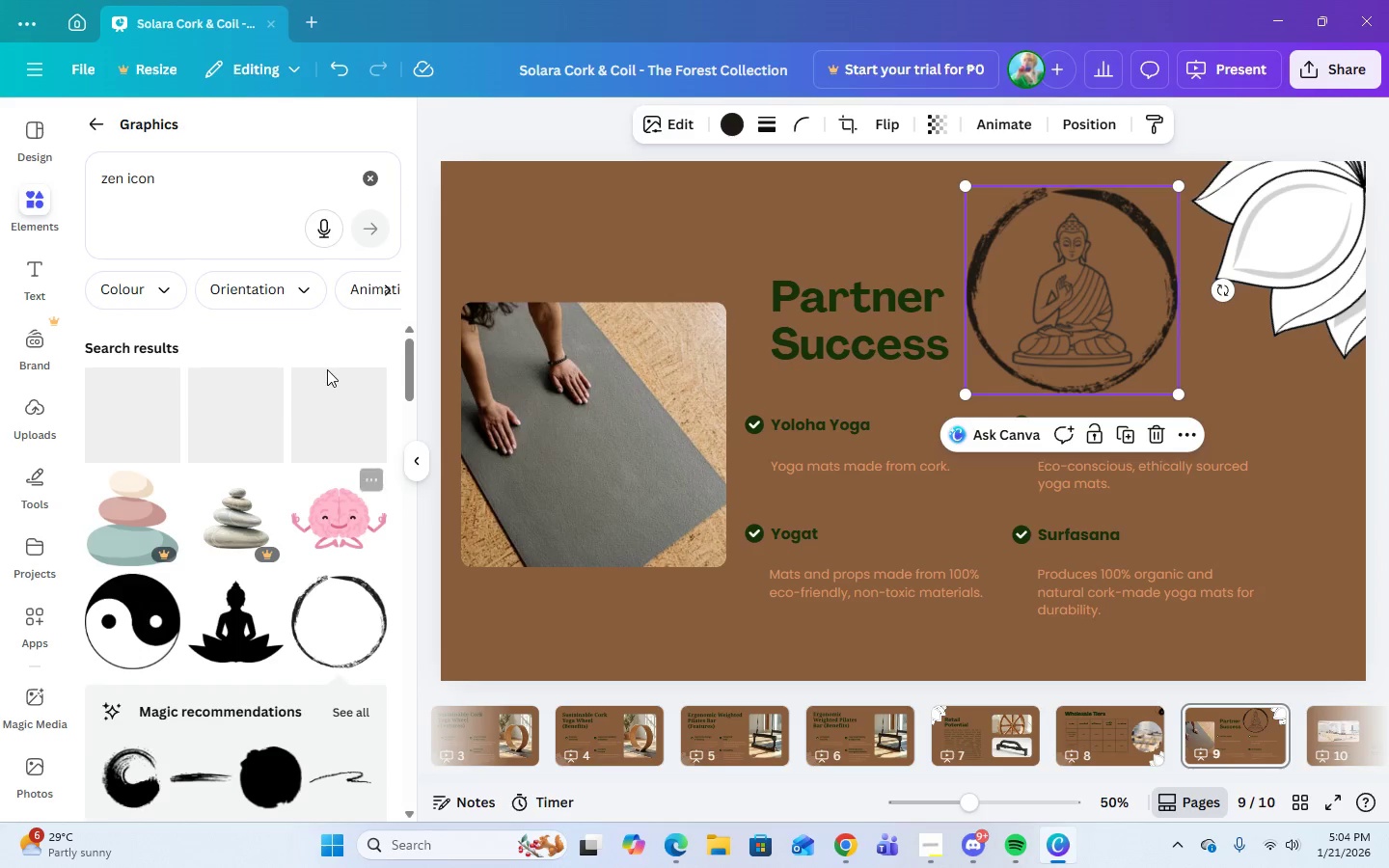 
scroll: coordinate [326, 498], scroll_direction: none, amount: 0.0
 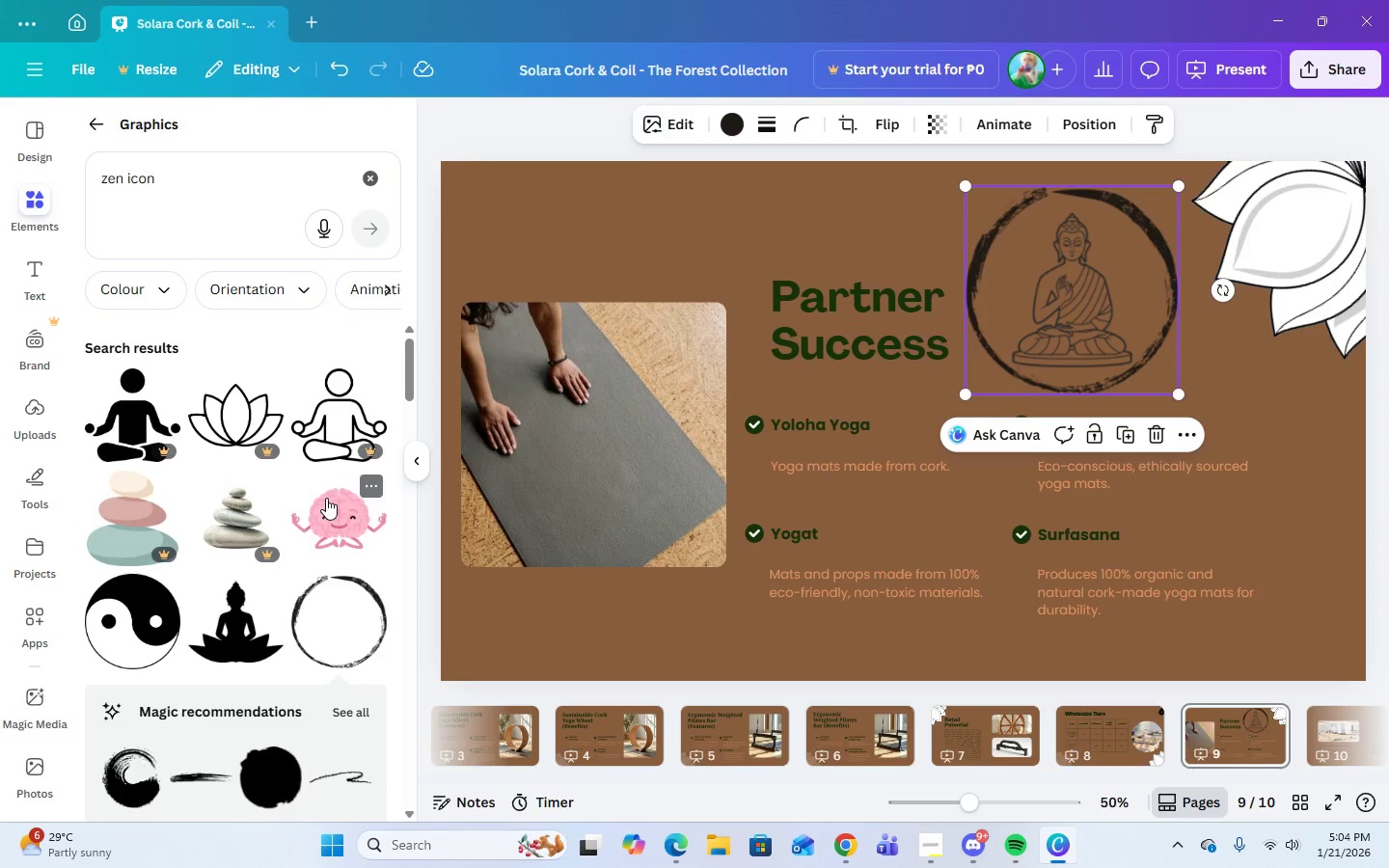 
scroll: coordinate [326, 498], scroll_direction: down, amount: 2.0
 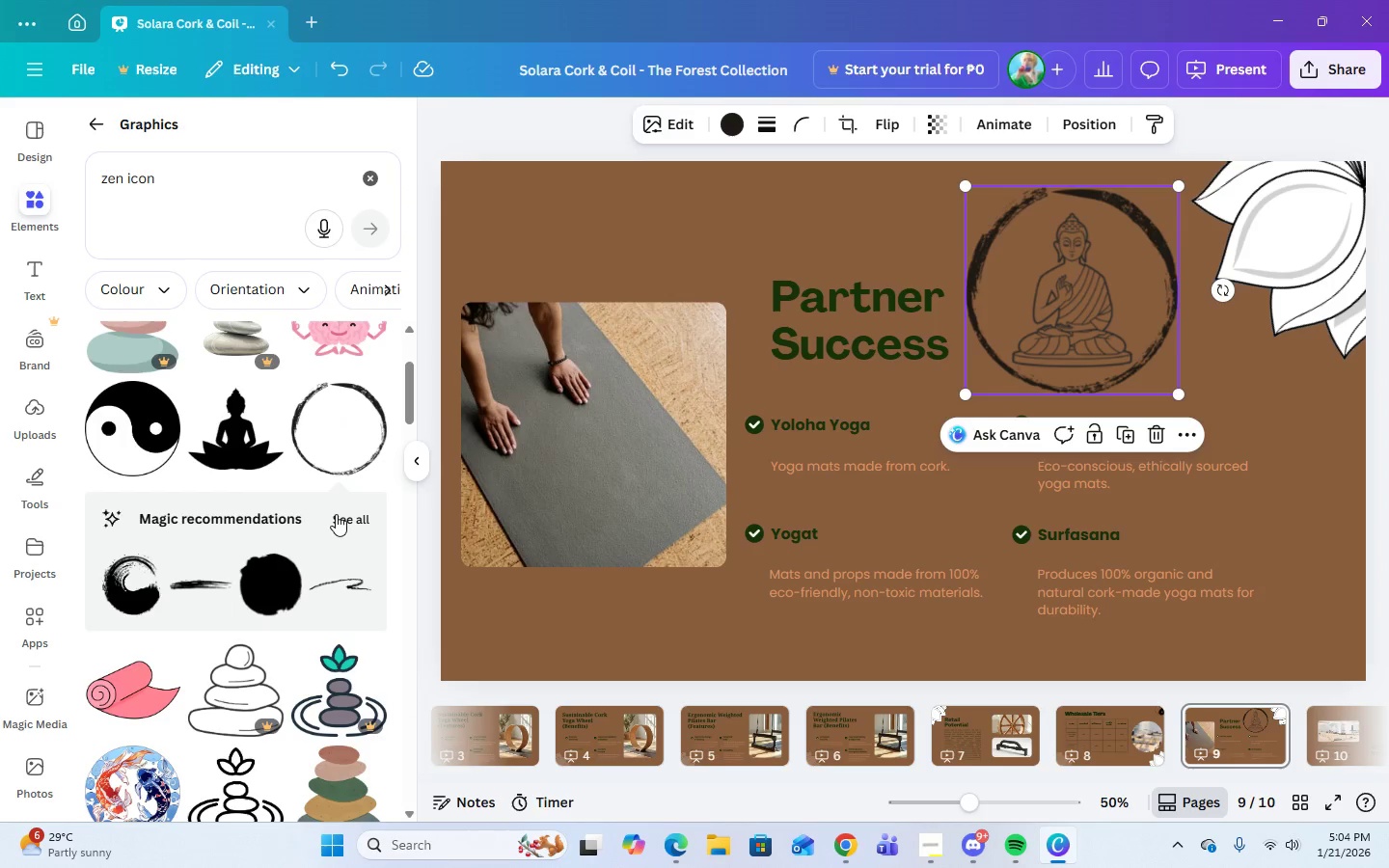 
left_click([337, 515])
 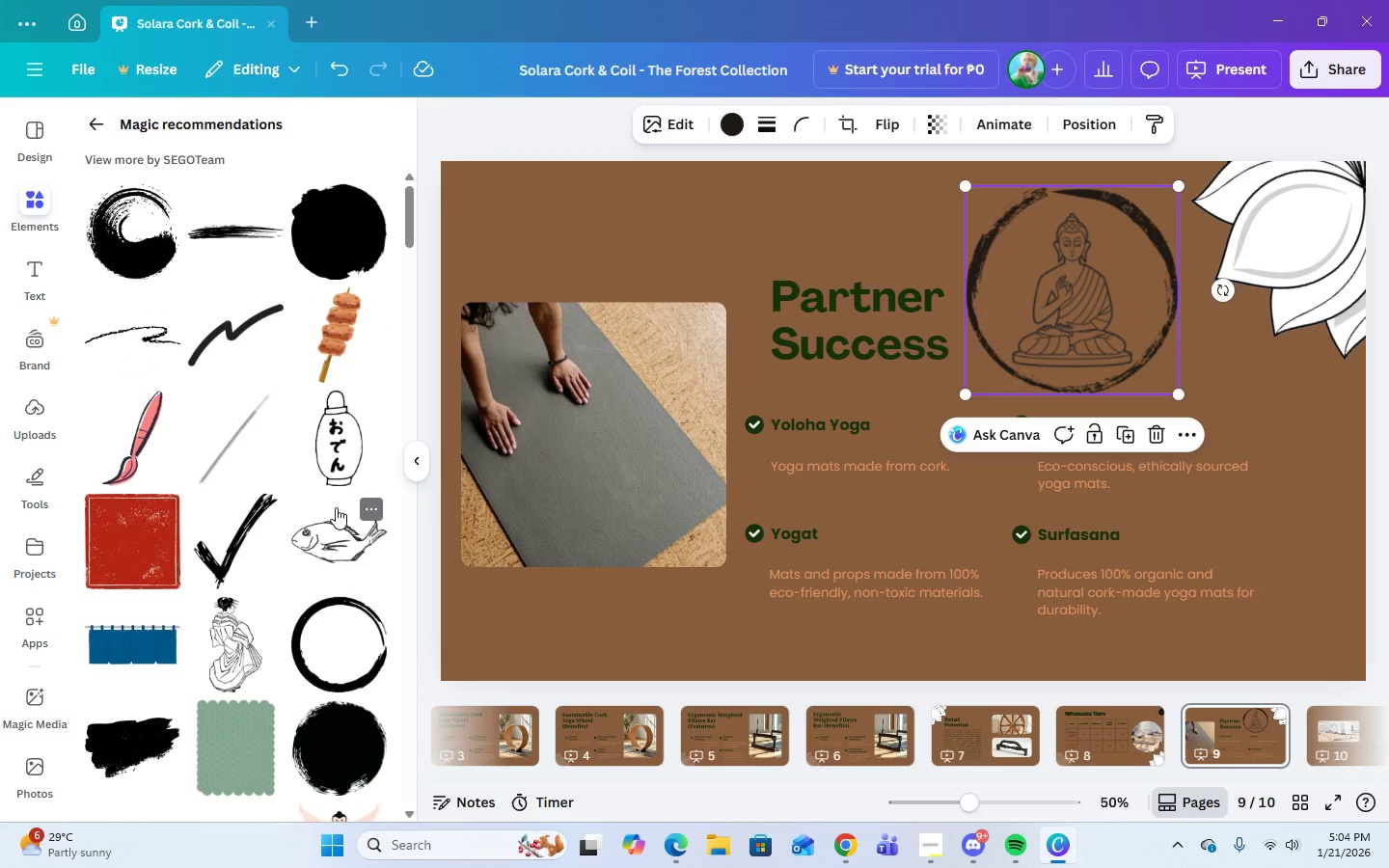 
scroll: coordinate [336, 495], scroll_direction: down, amount: 9.0
 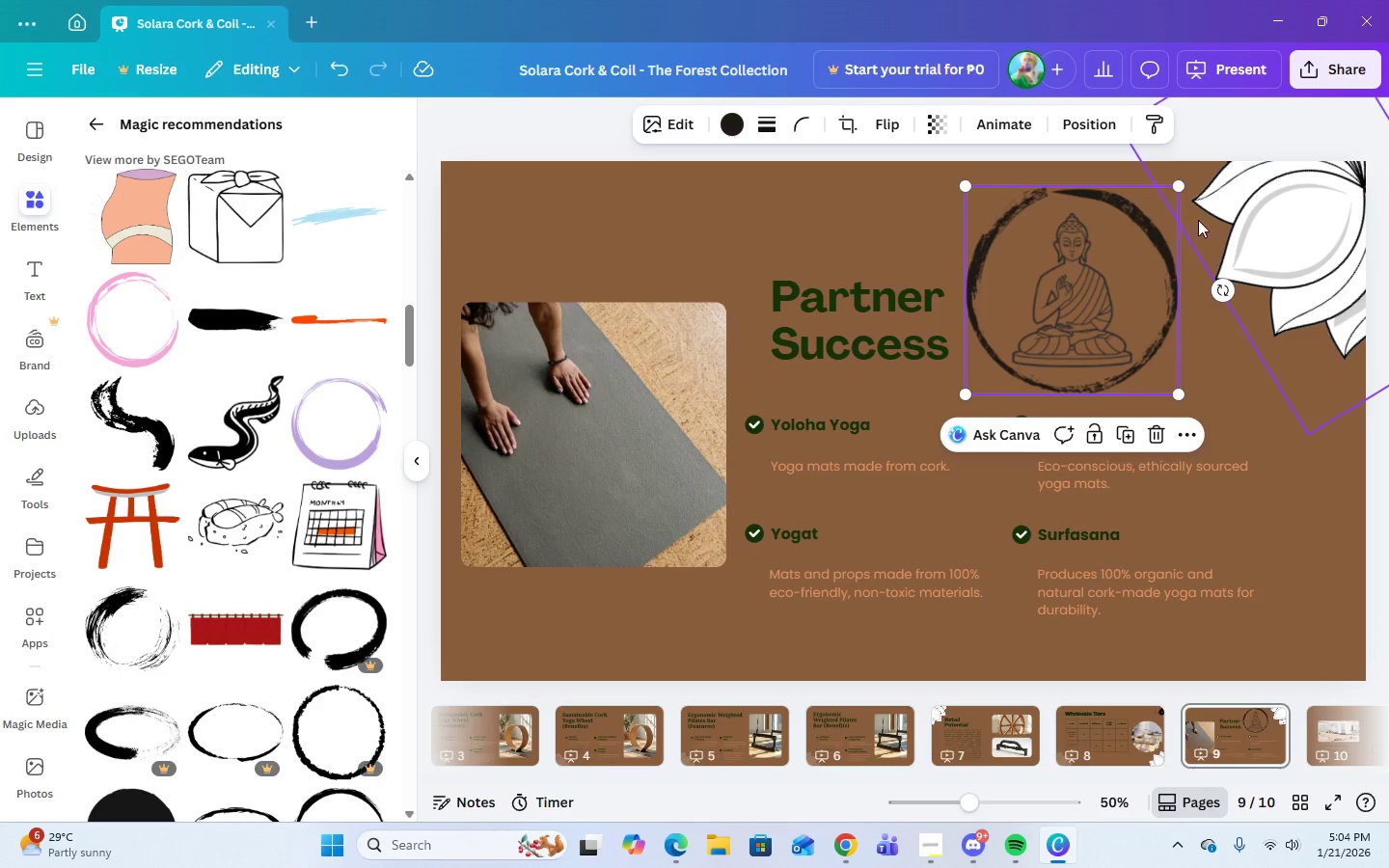 
left_click([1236, 222])
 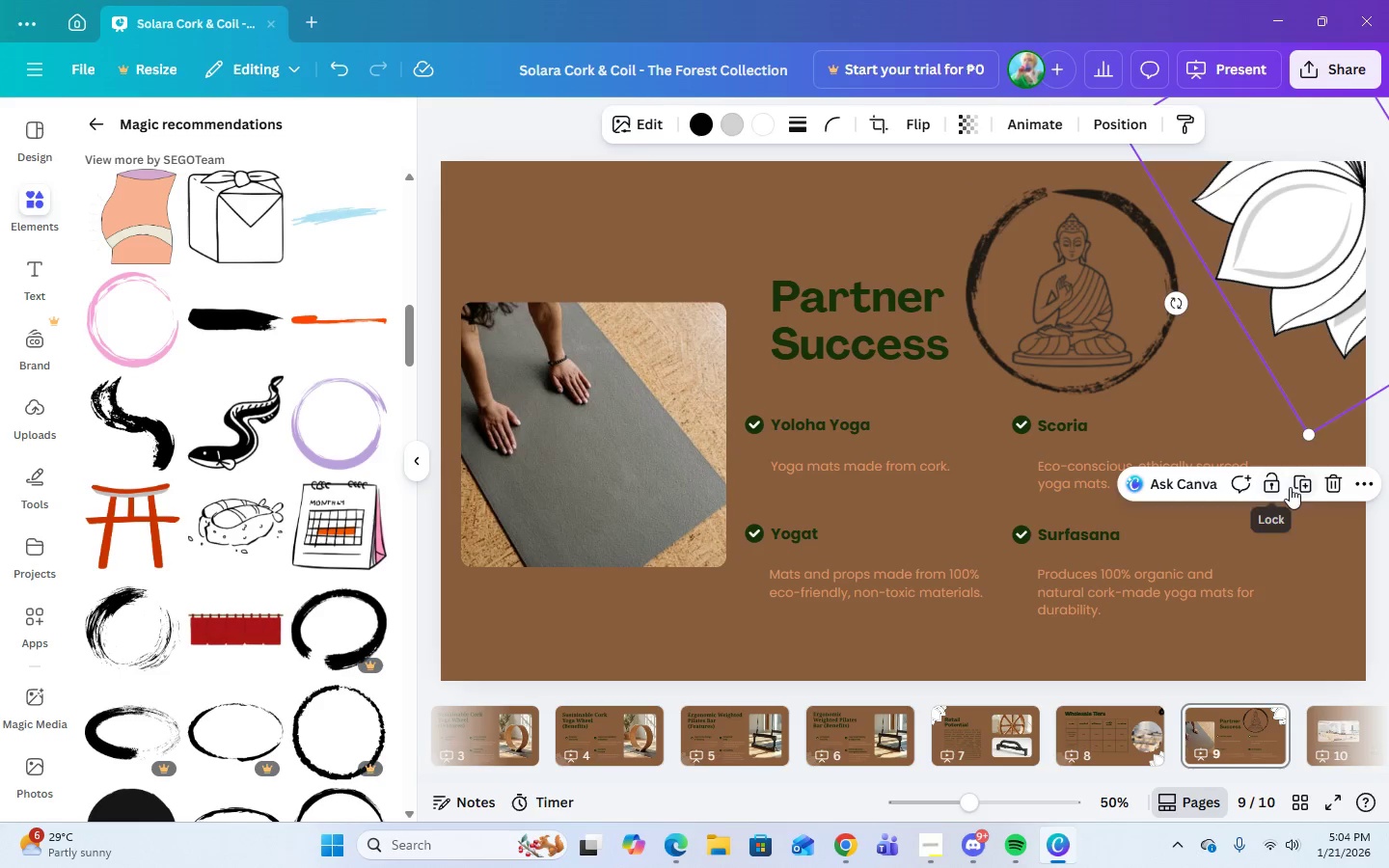 
left_click([1292, 489])
 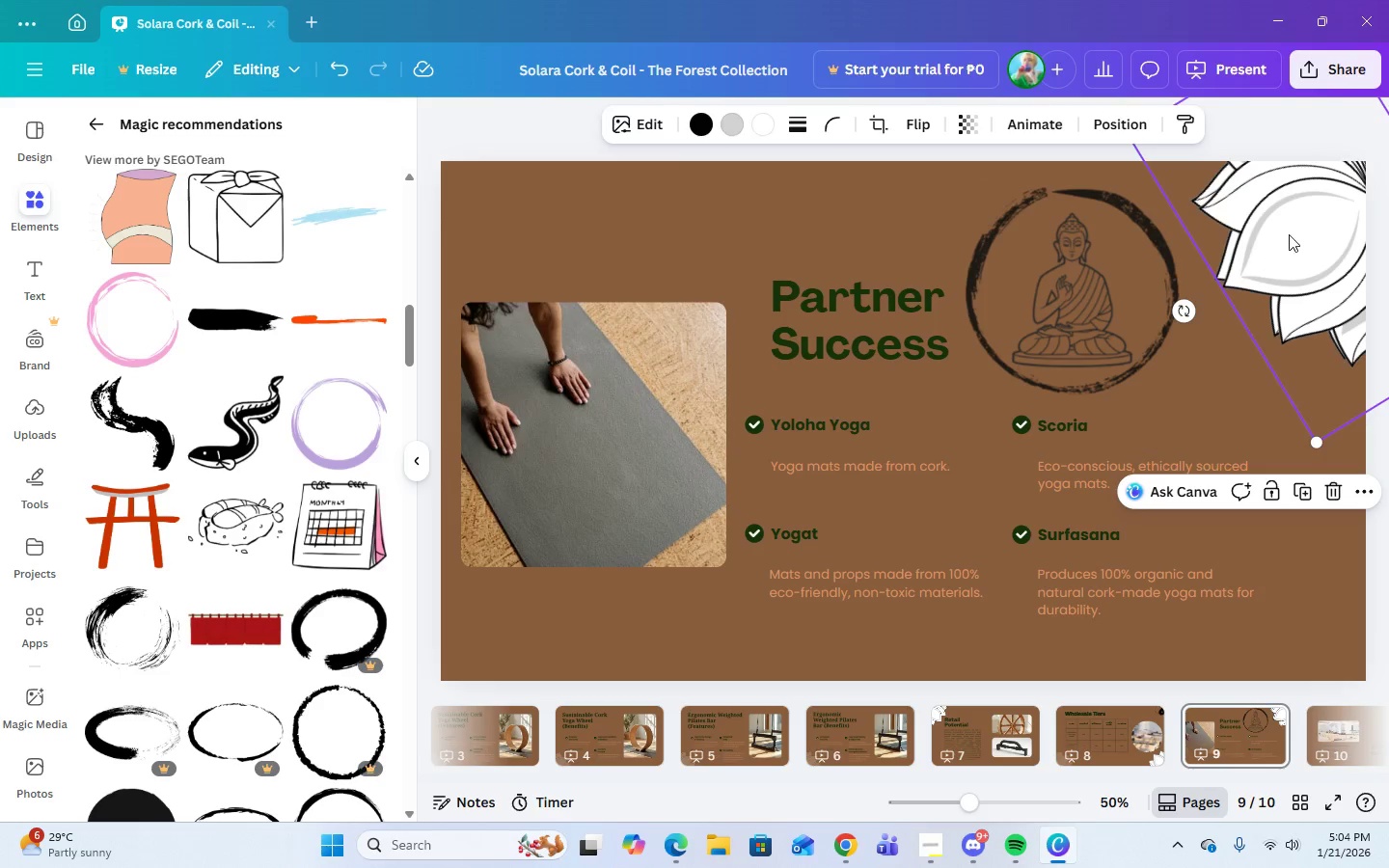 
left_click_drag(start_coordinate=[1290, 233], to_coordinate=[627, 328])
 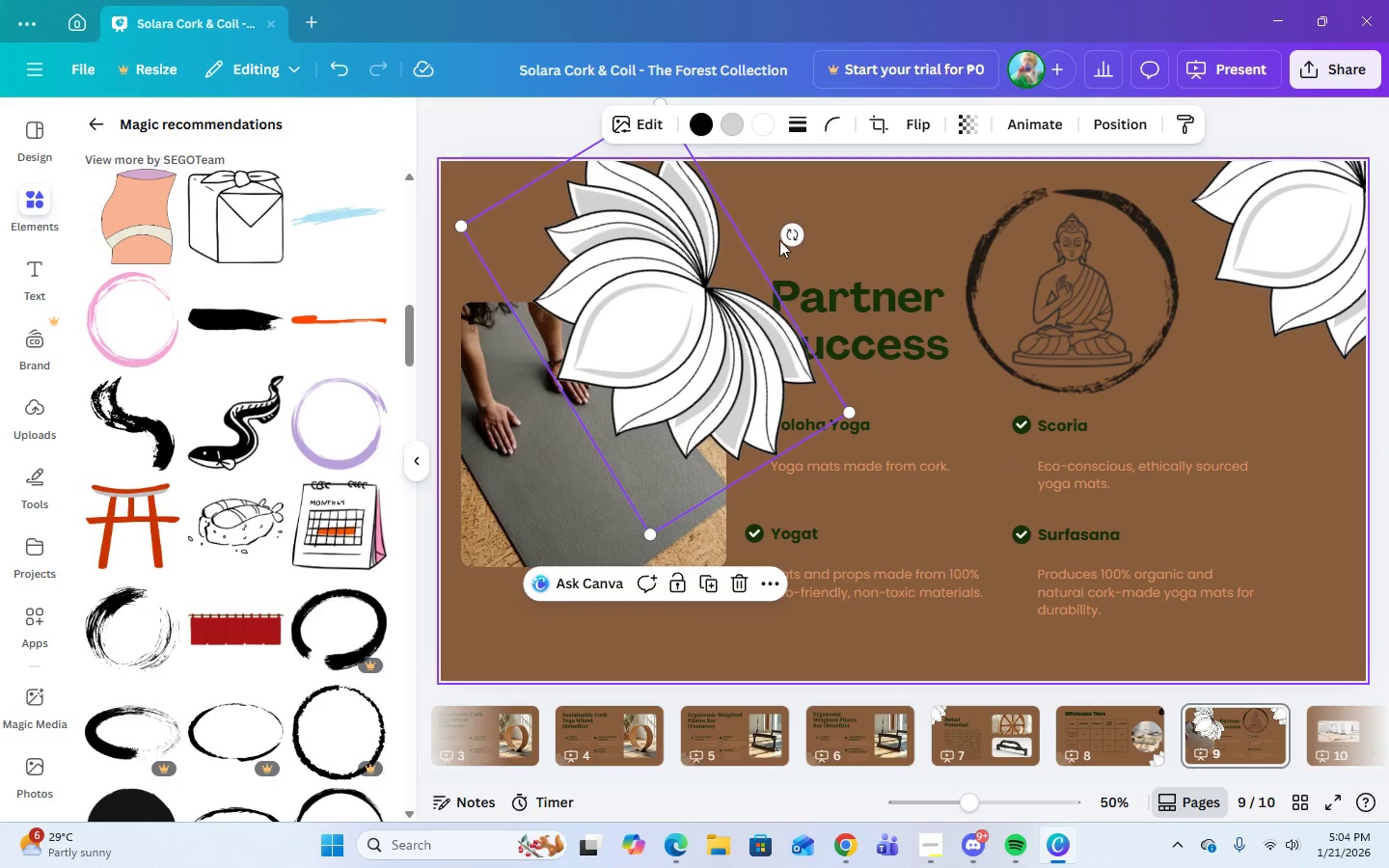 
left_click_drag(start_coordinate=[788, 231], to_coordinate=[457, 152])
 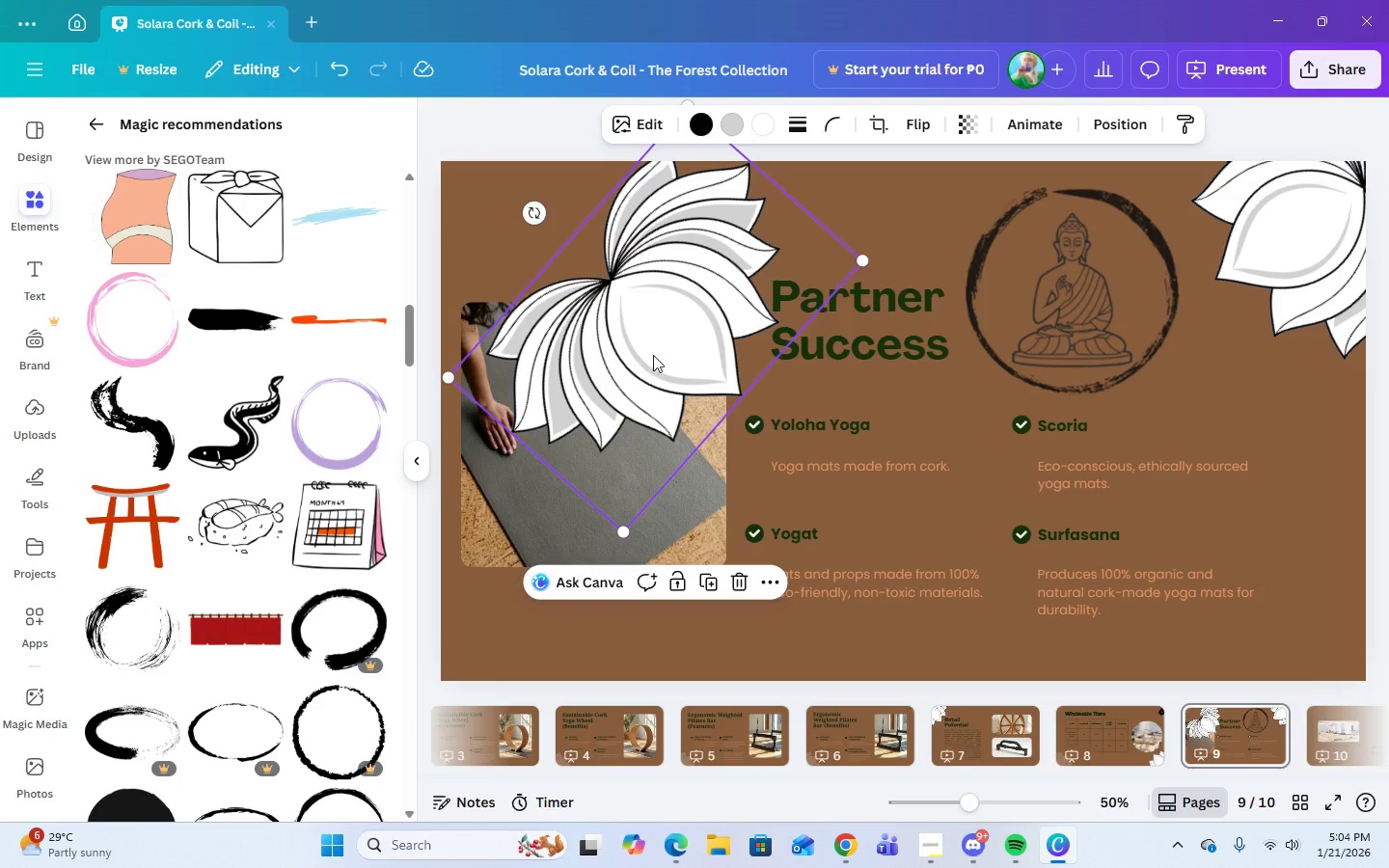 
left_click_drag(start_coordinate=[658, 333], to_coordinate=[645, 346])
 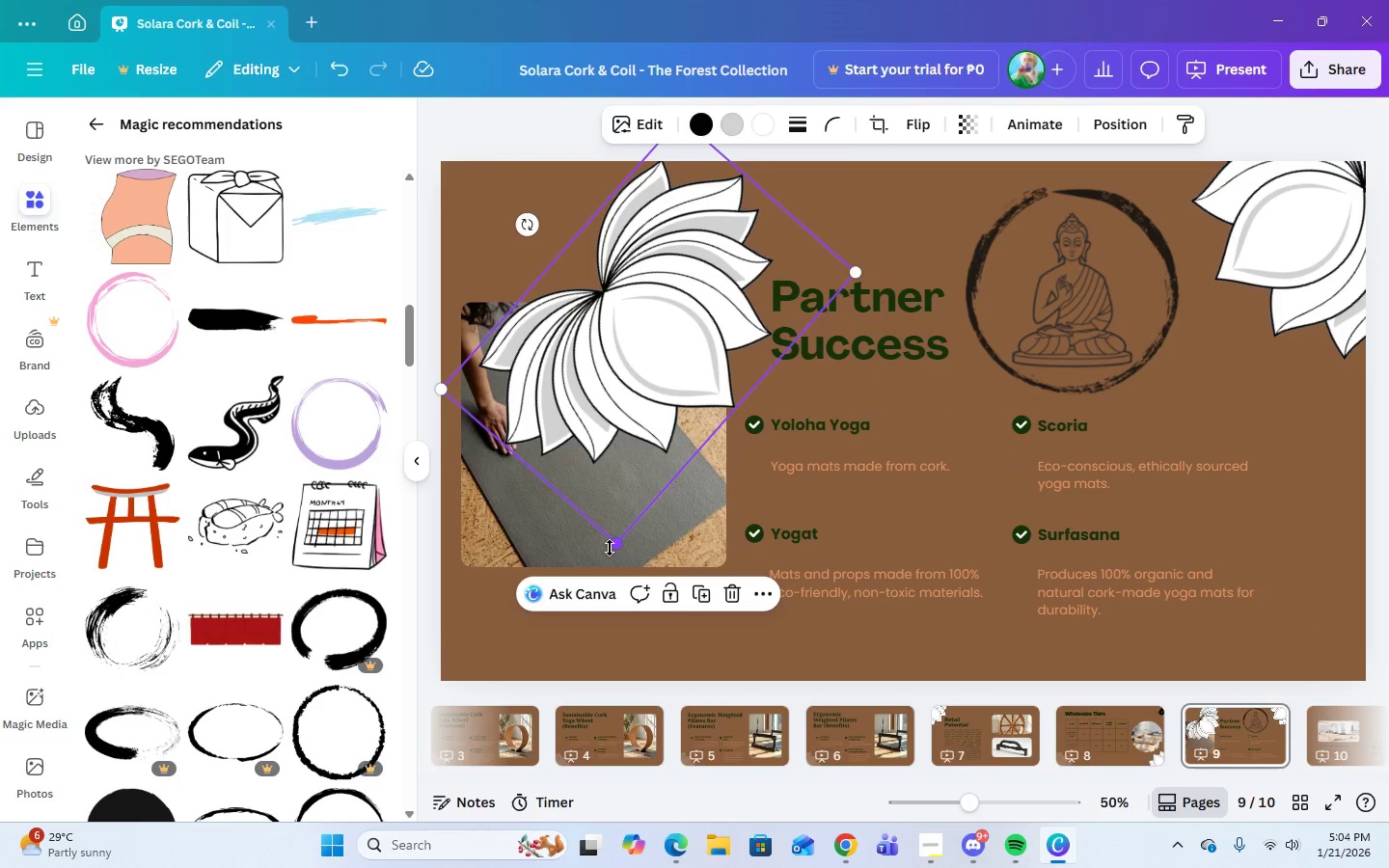 
left_click_drag(start_coordinate=[610, 548], to_coordinate=[605, 512])
 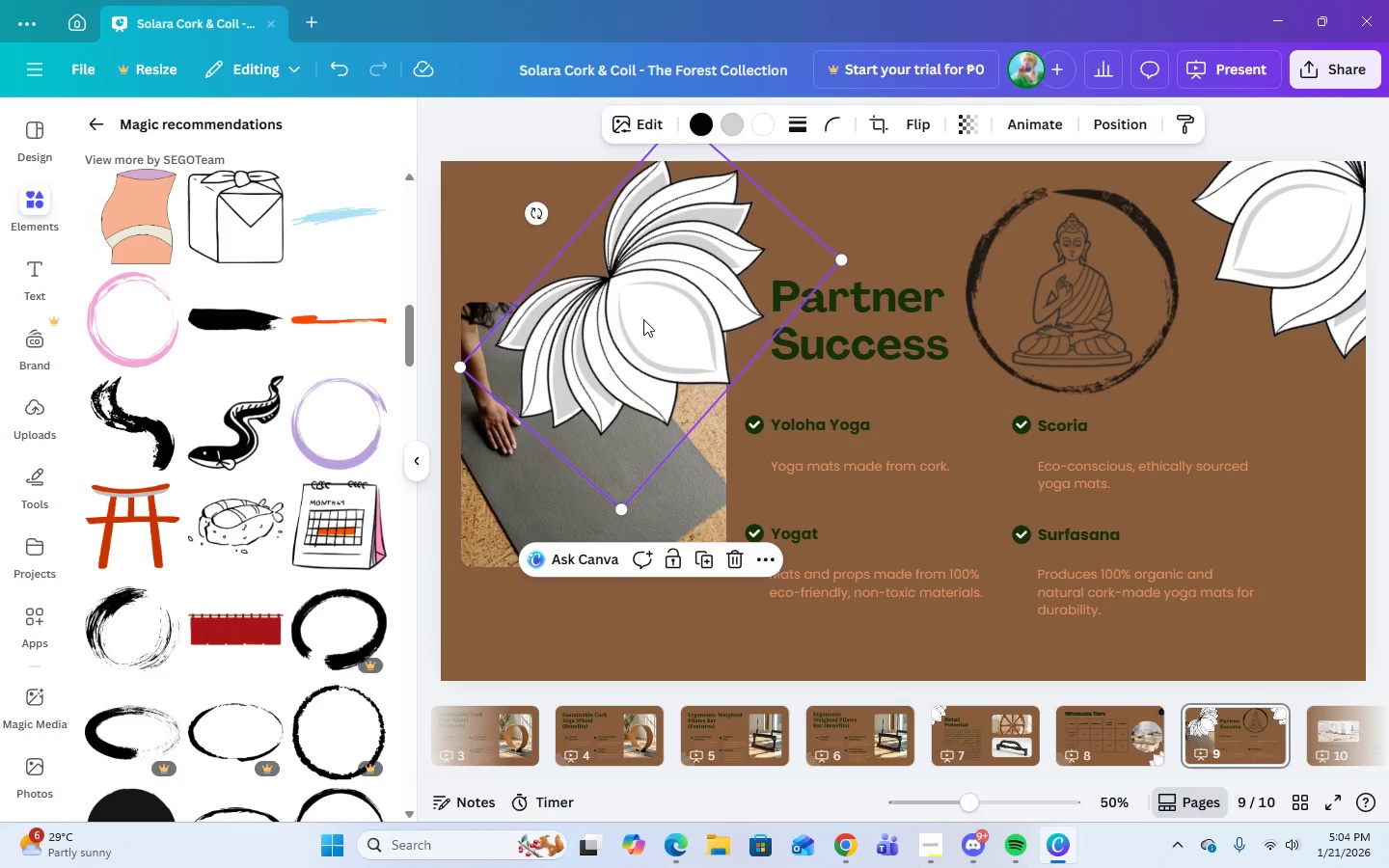 
left_click_drag(start_coordinate=[643, 321], to_coordinate=[475, 201])
 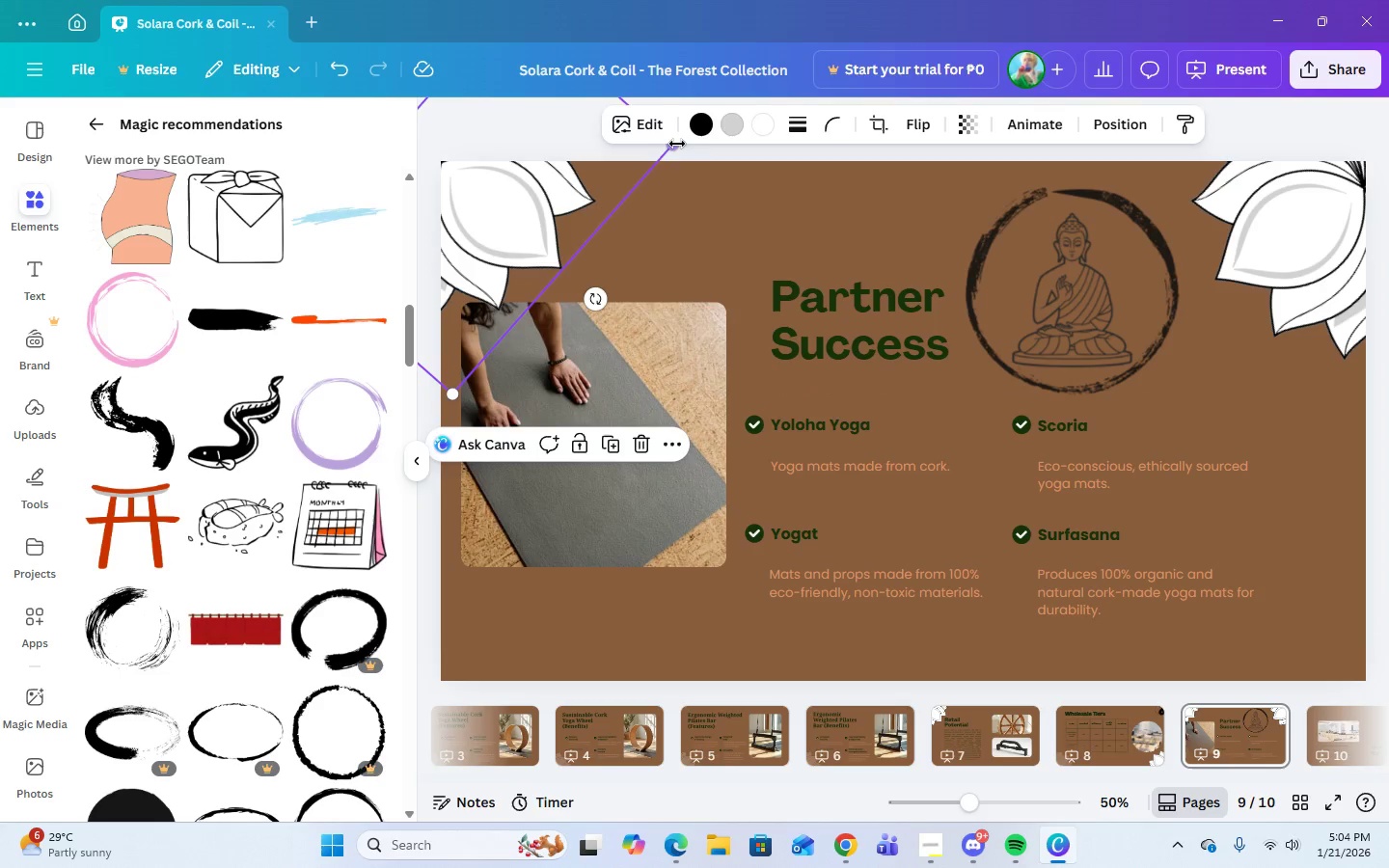 
left_click_drag(start_coordinate=[677, 144], to_coordinate=[627, 152])
 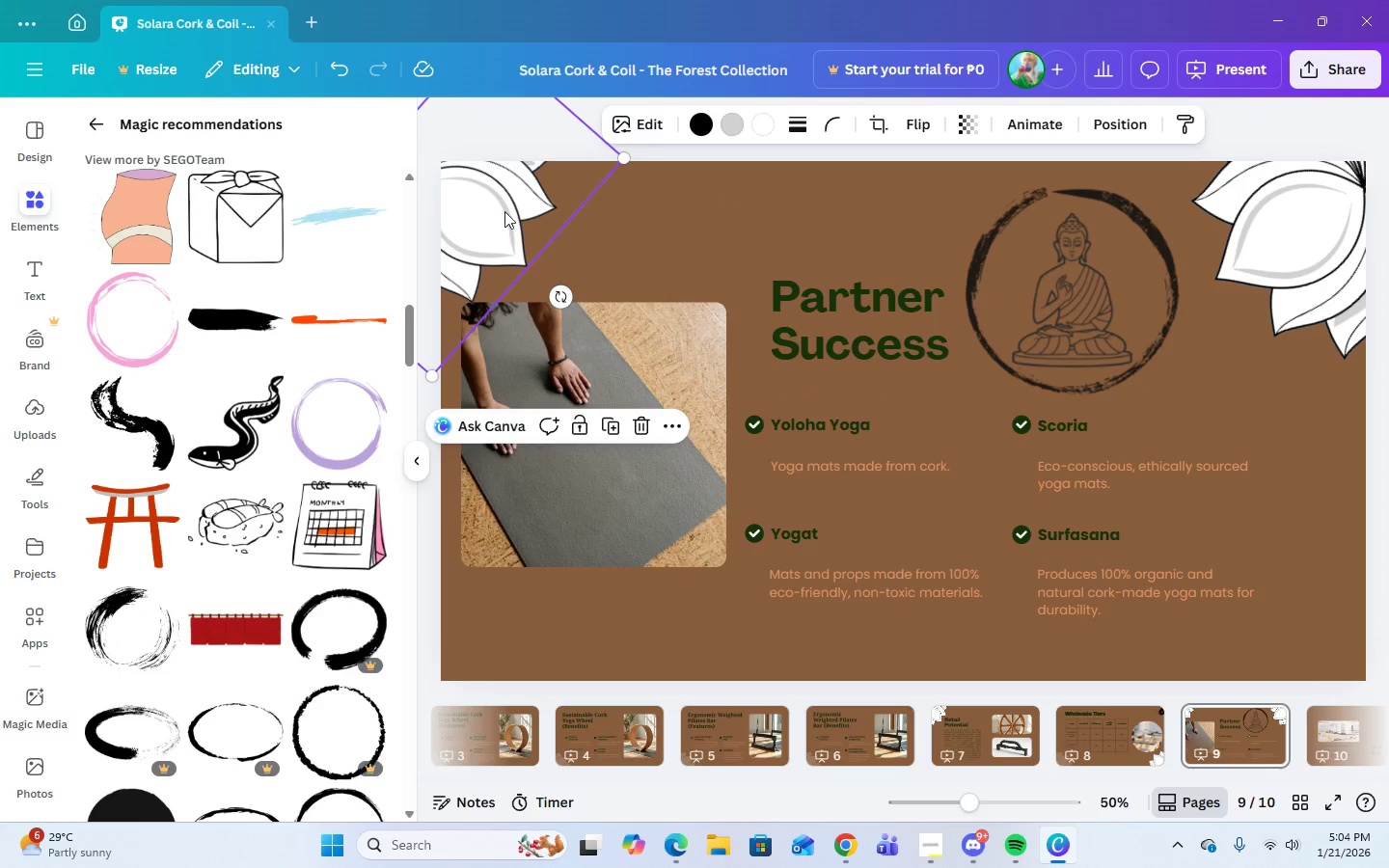 
left_click_drag(start_coordinate=[500, 213], to_coordinate=[515, 204])
 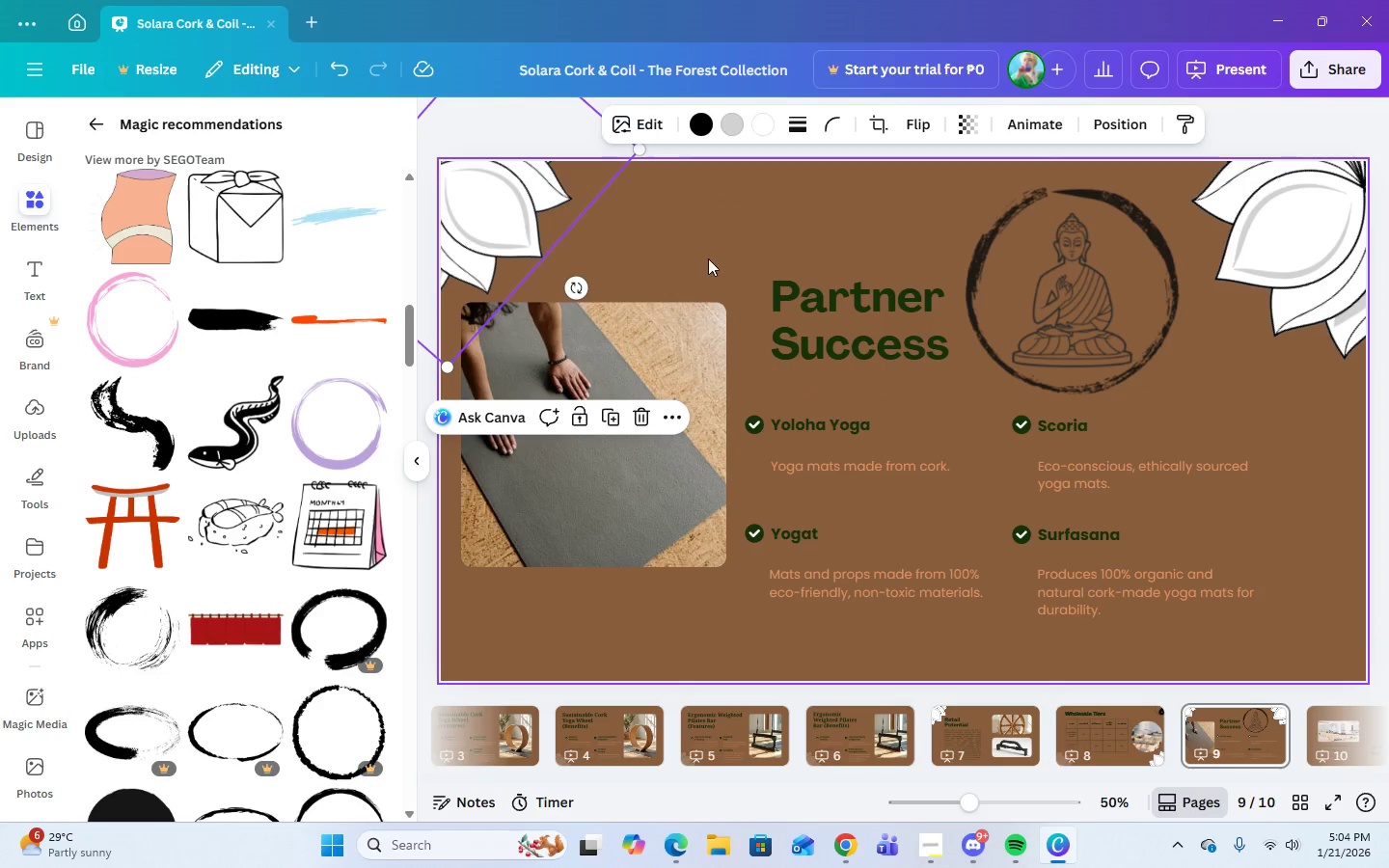 
left_click([708, 258])
 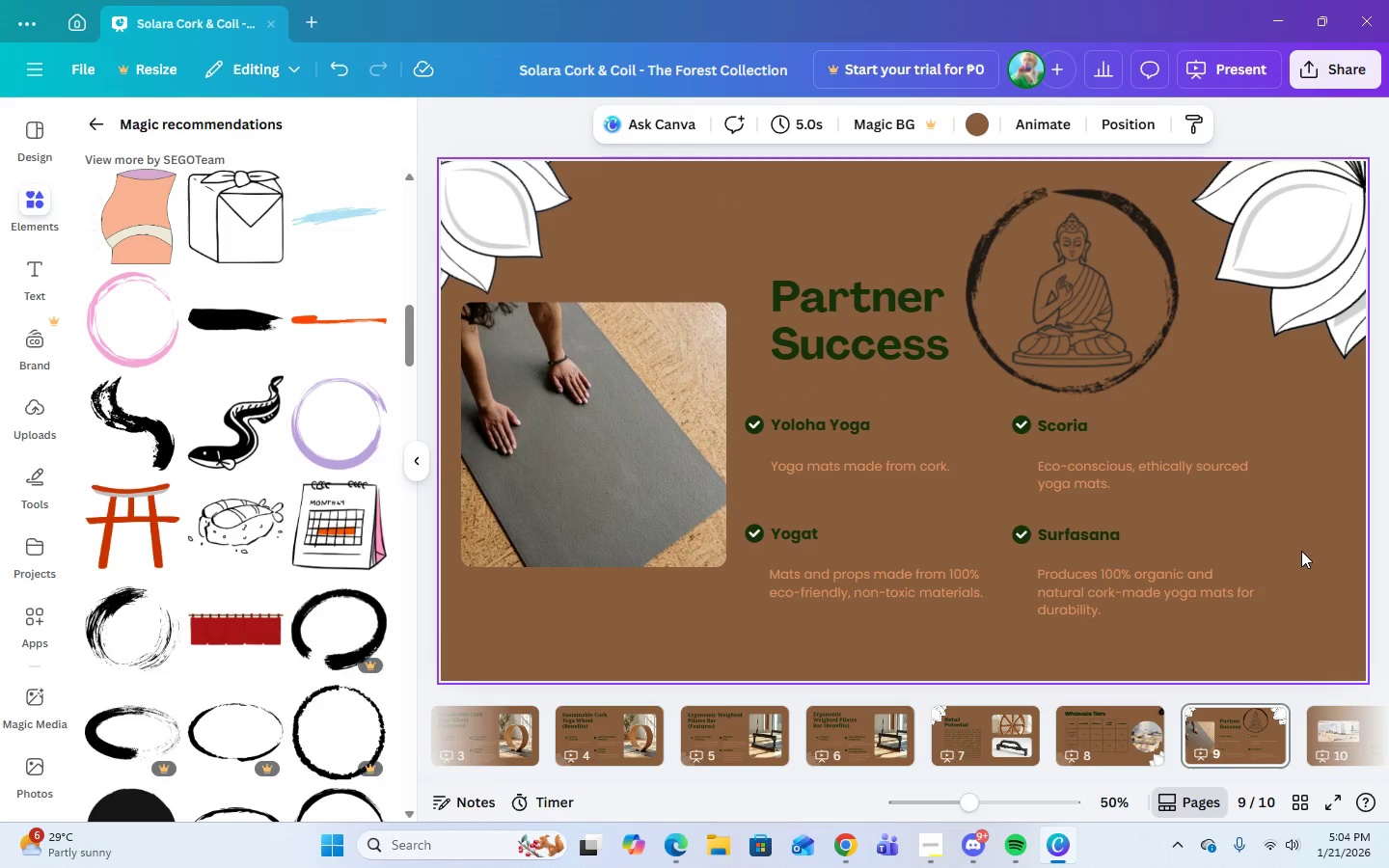 
left_click([1330, 723])
 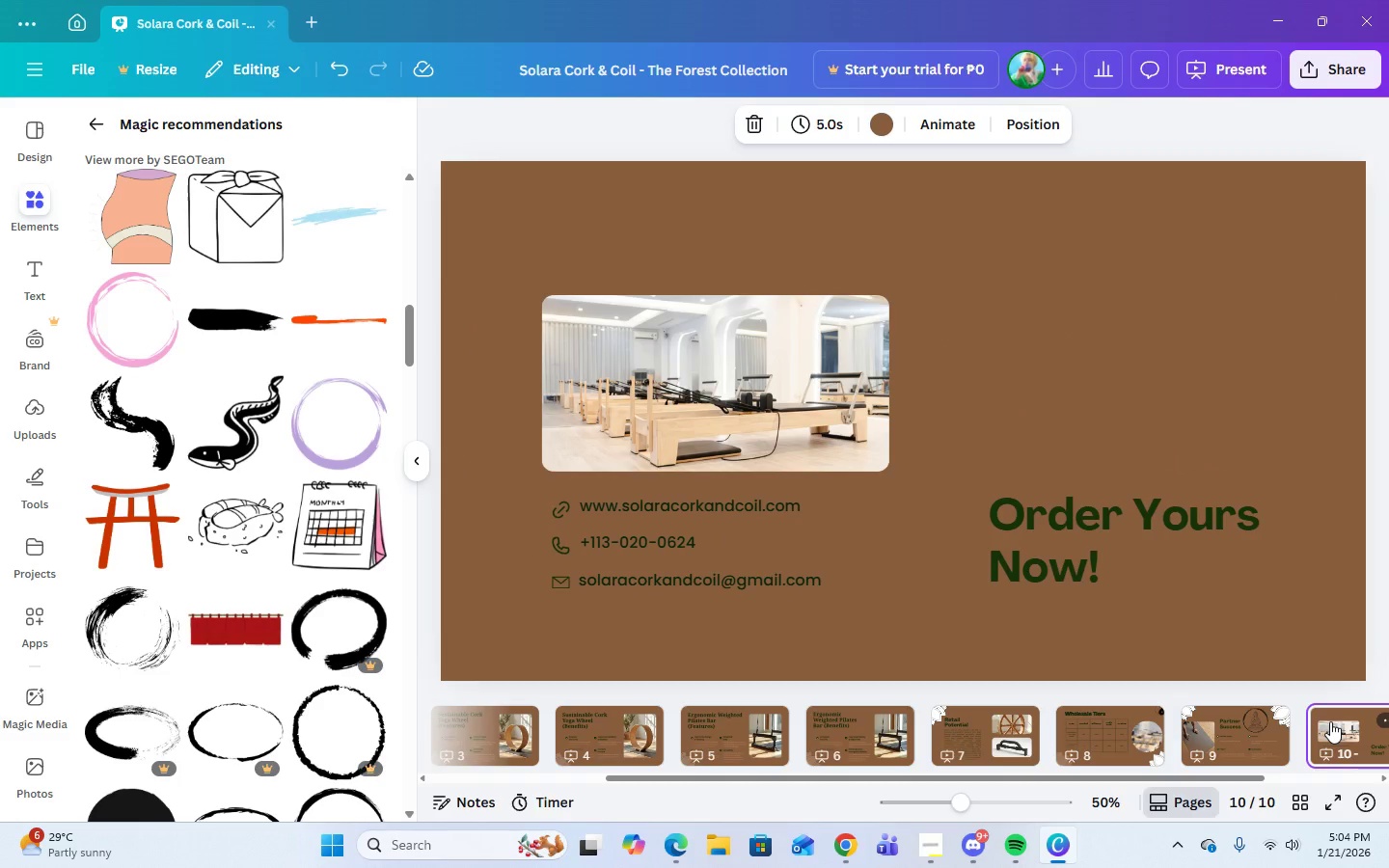 
wait(5.15)
 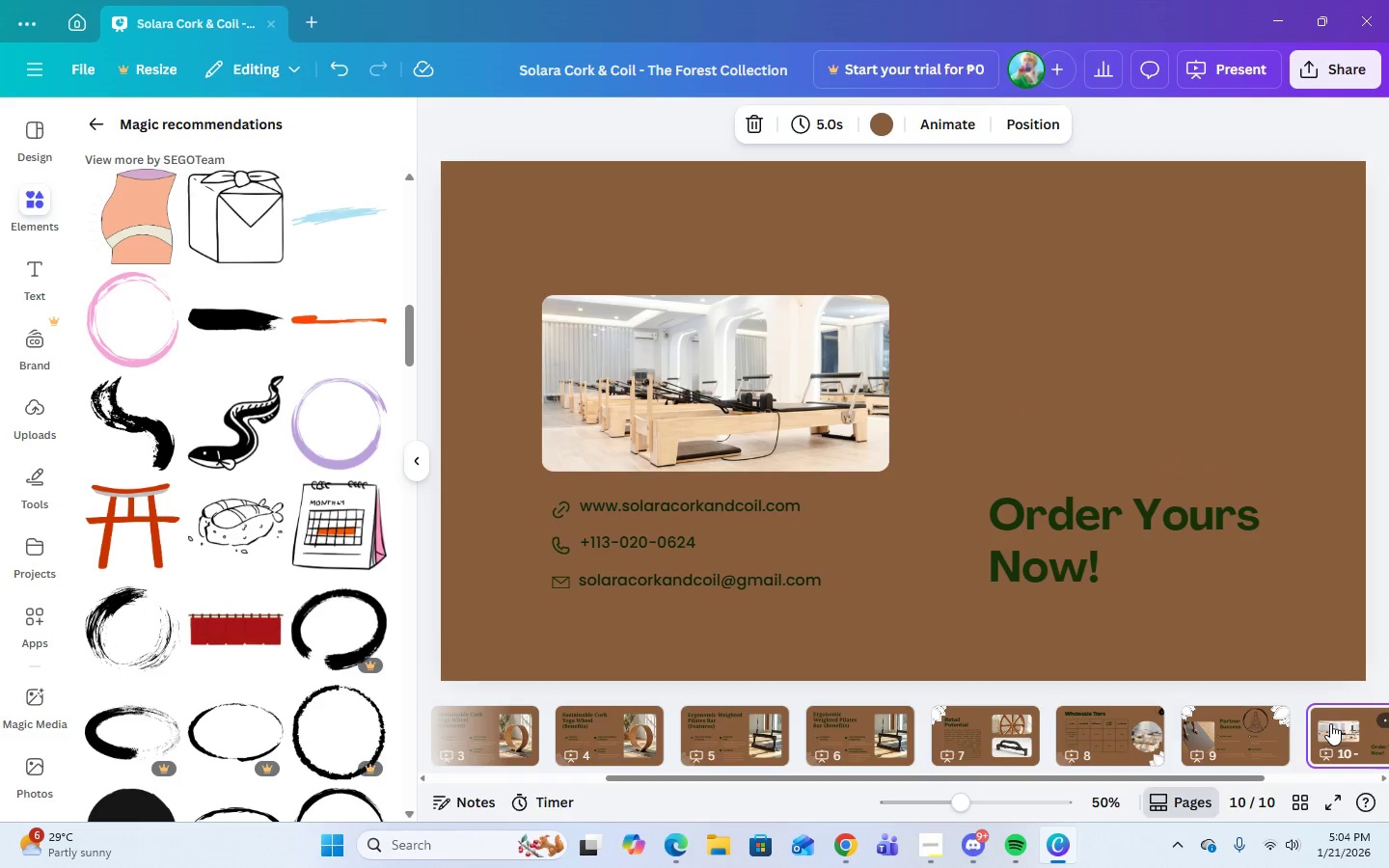 
mouse_move([559, 790])
 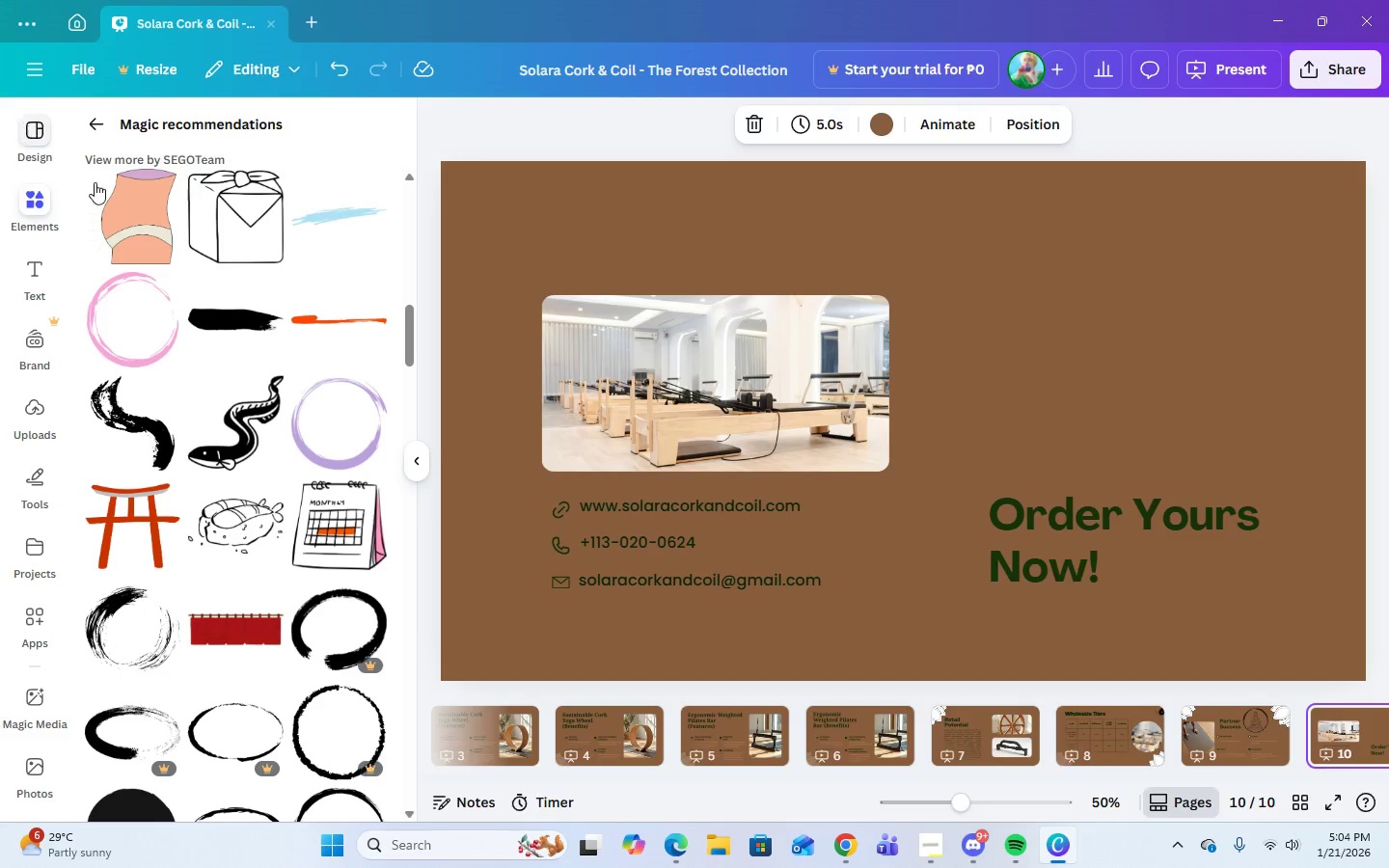 
left_click([99, 129])
 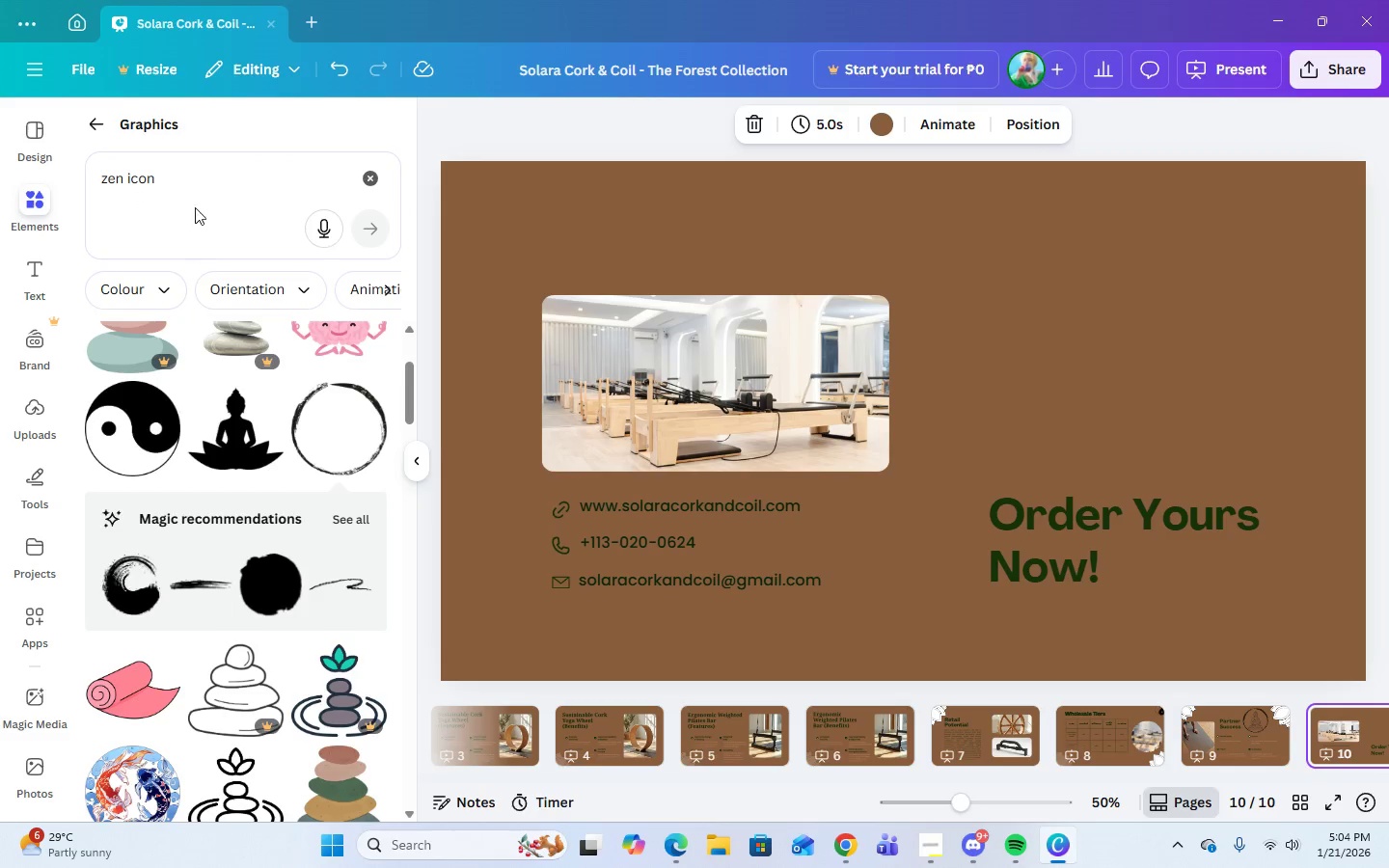 
left_click_drag(start_coordinate=[188, 188], to_coordinate=[103, 188])
 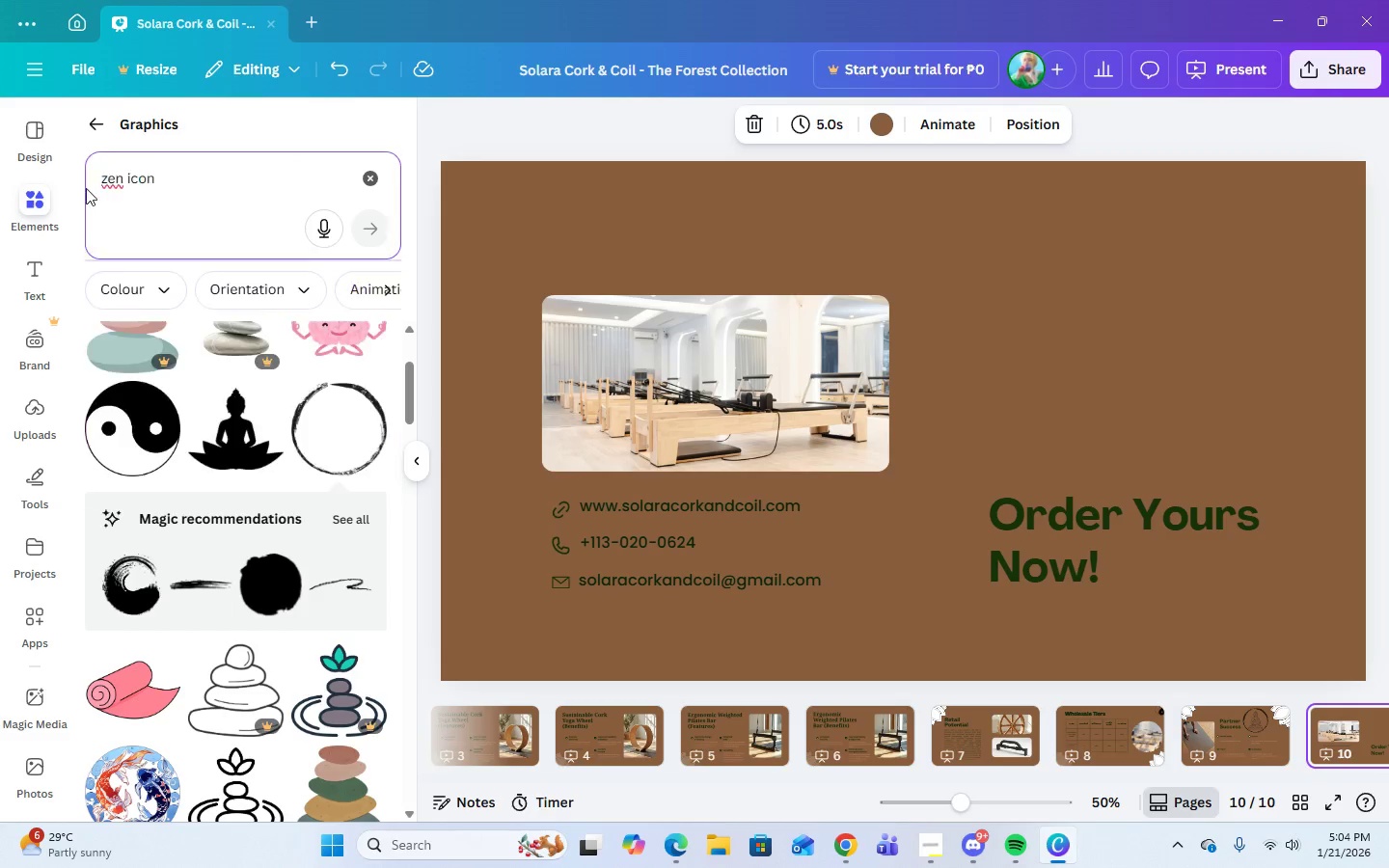 
left_click_drag(start_coordinate=[90, 188], to_coordinate=[84, 188])
 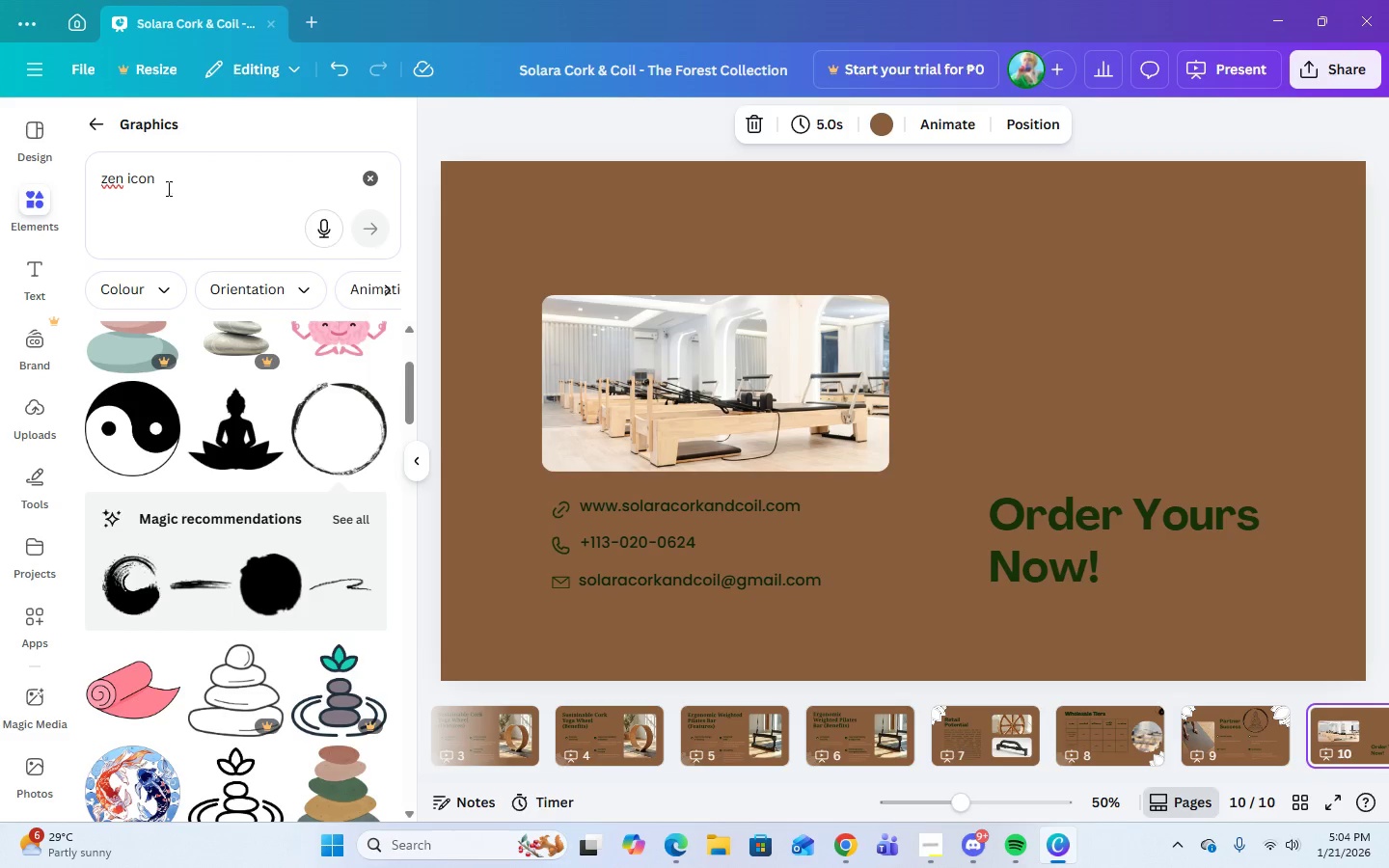 
left_click([178, 184])
 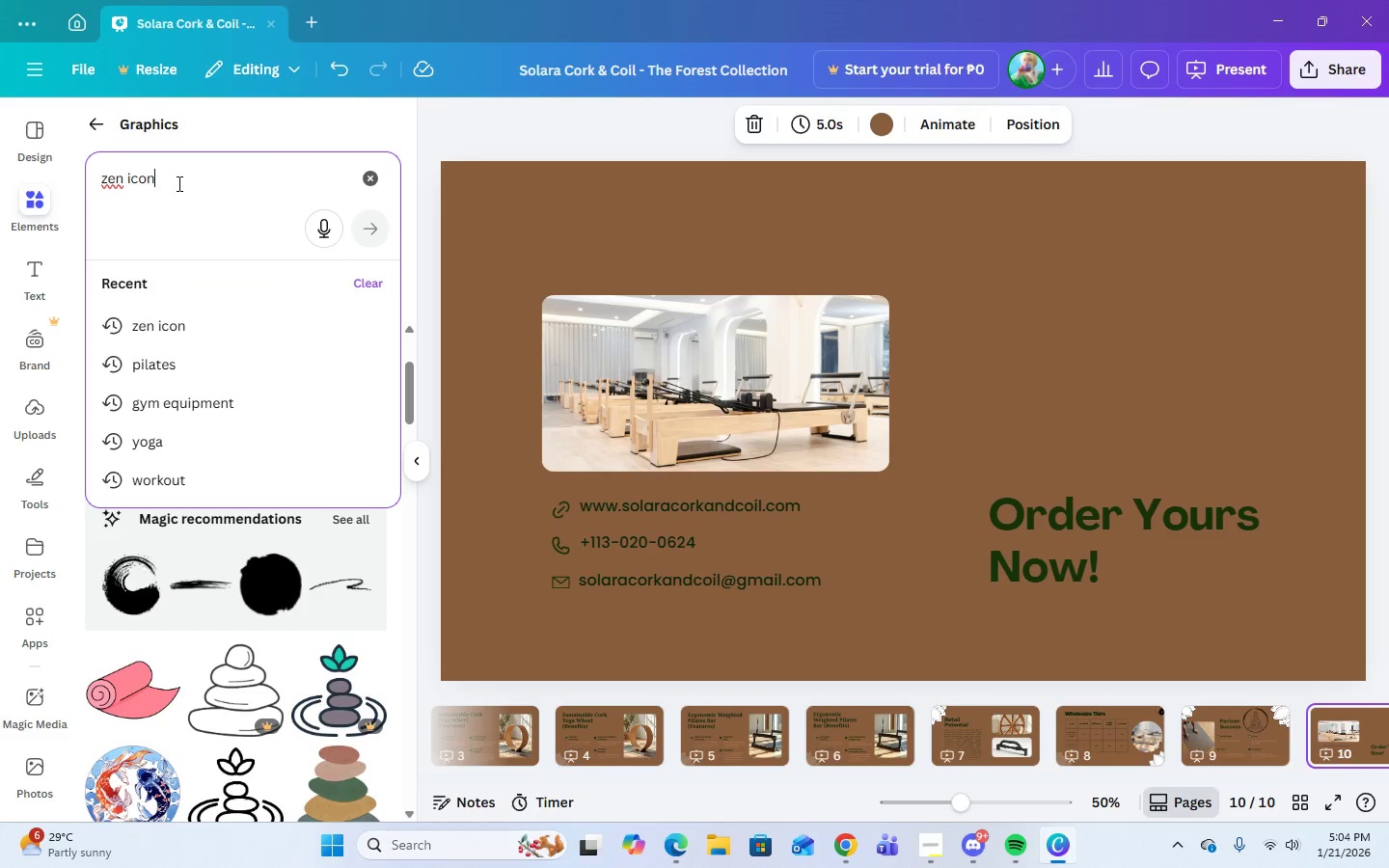 
left_click_drag(start_coordinate=[177, 183], to_coordinate=[99, 183])
 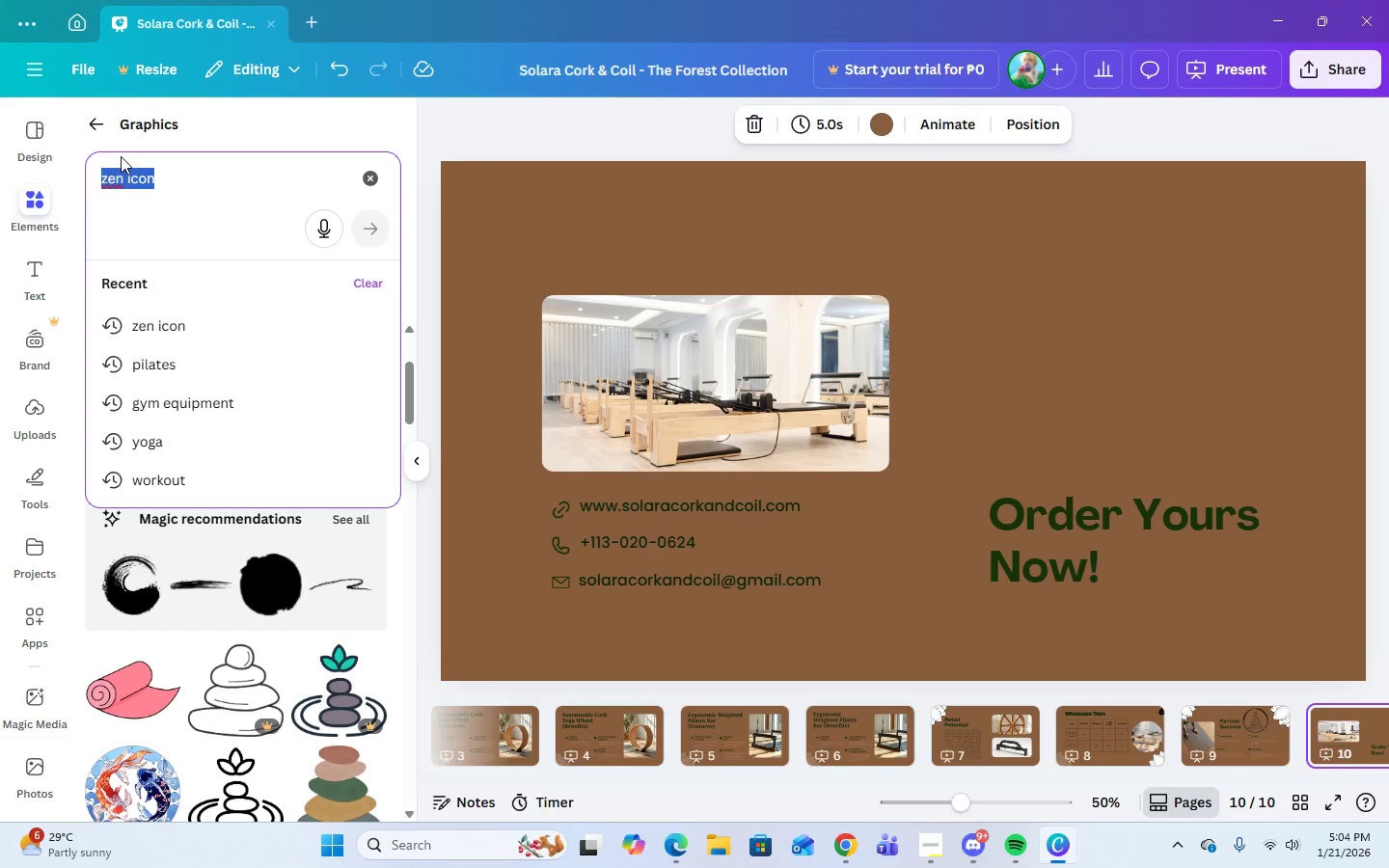 
type(order)
 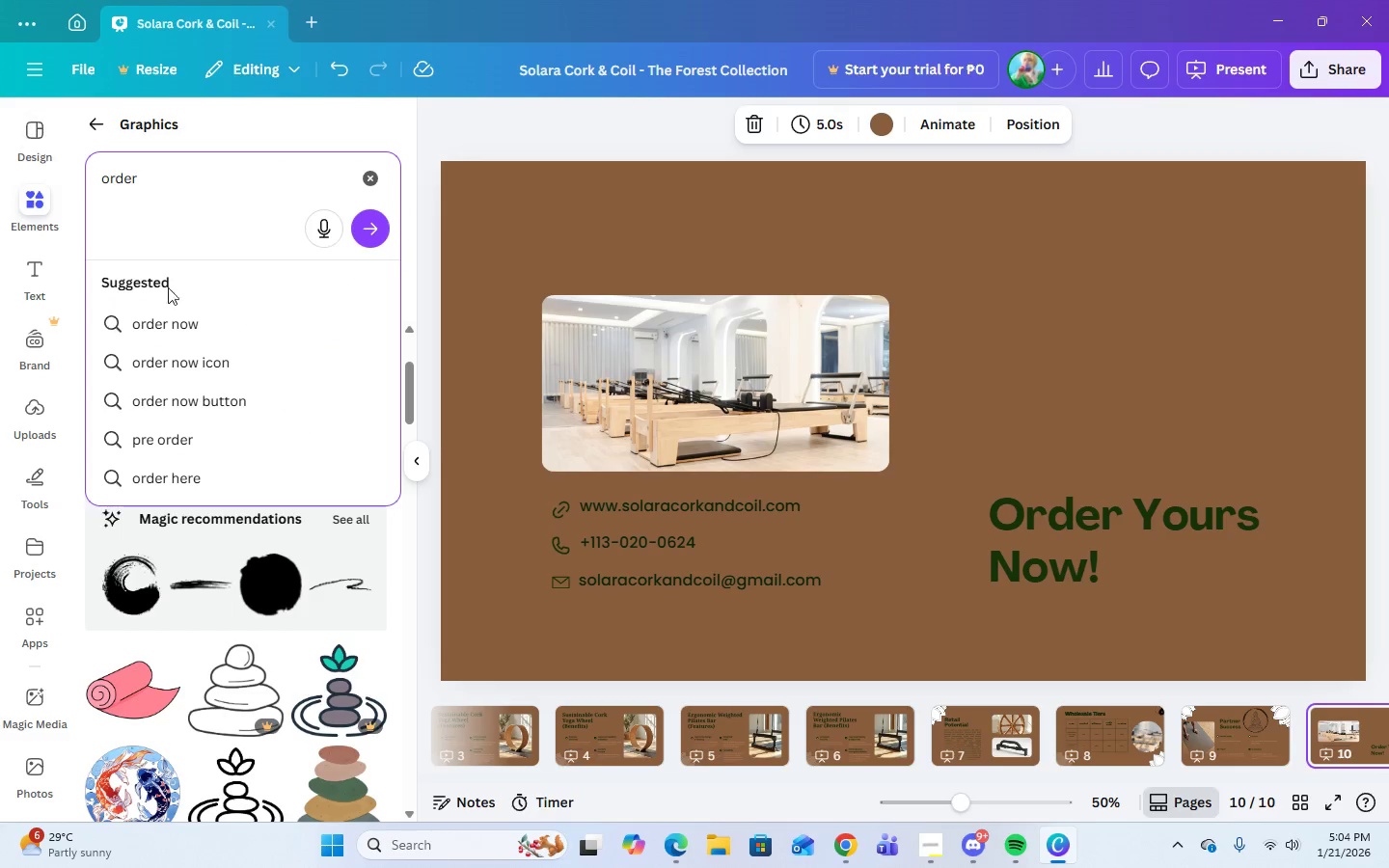 
left_click([237, 408])
 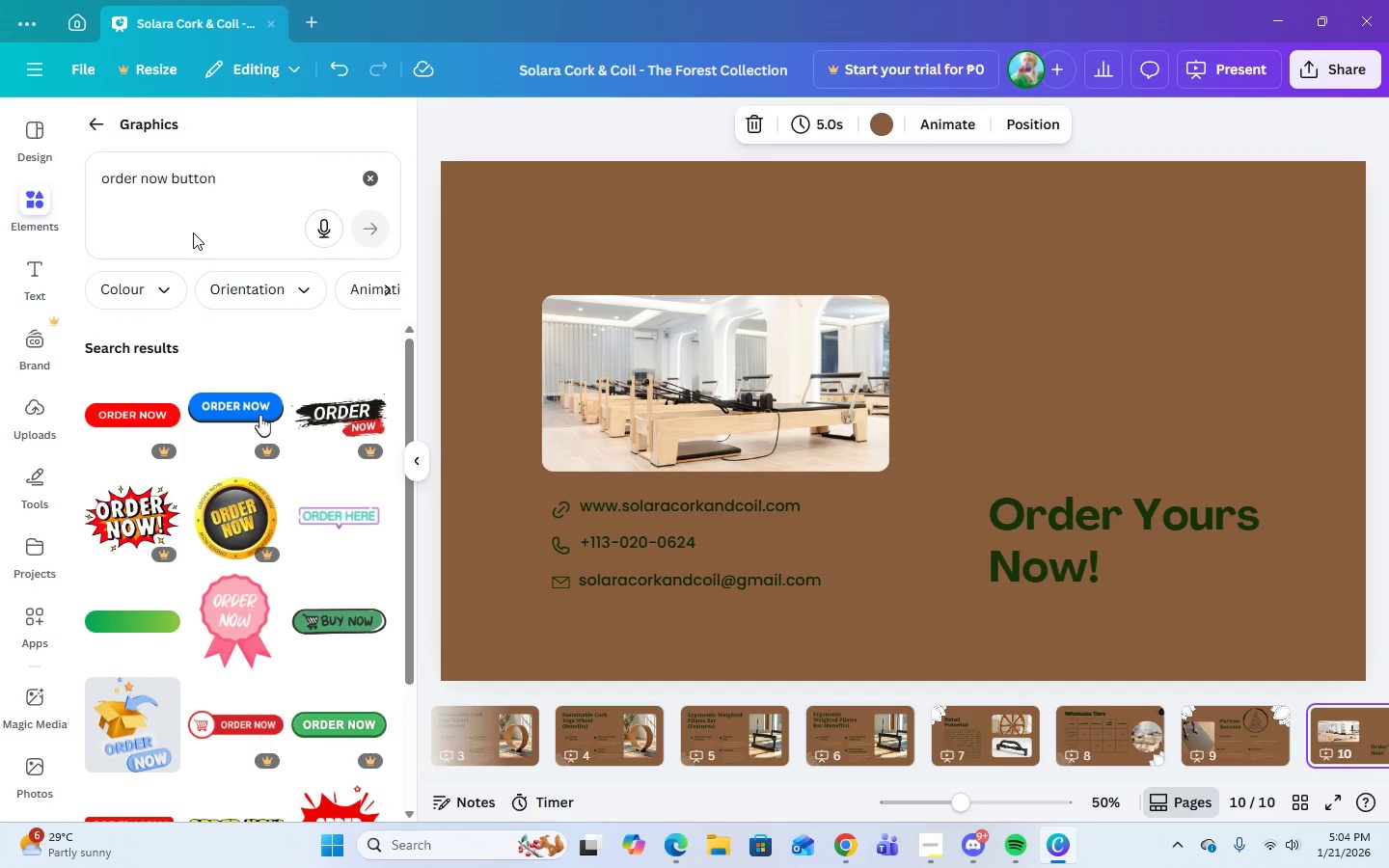 
scroll: coordinate [256, 664], scroll_direction: down, amount: 10.0
 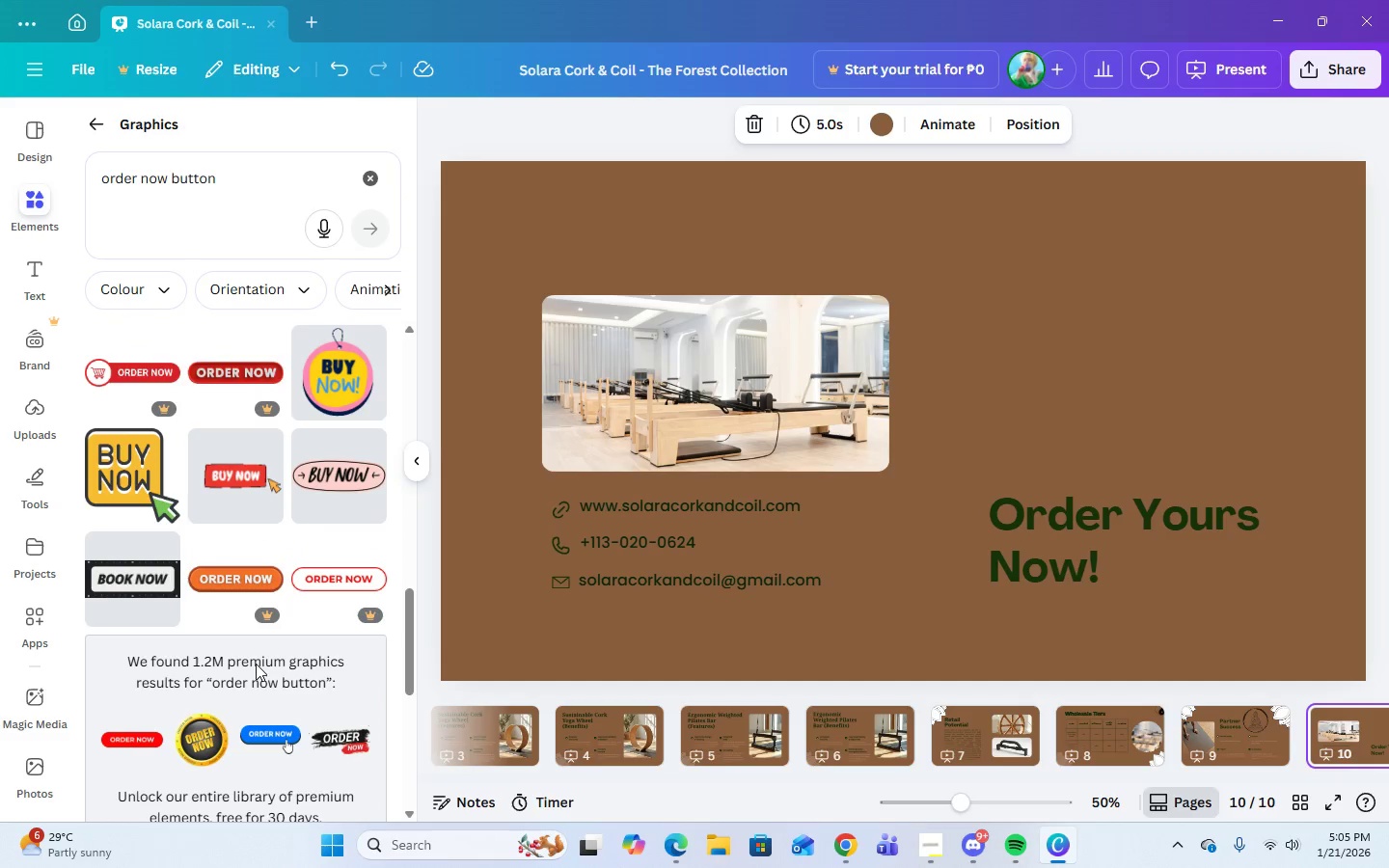 
scroll: coordinate [283, 681], scroll_direction: up, amount: 24.0
 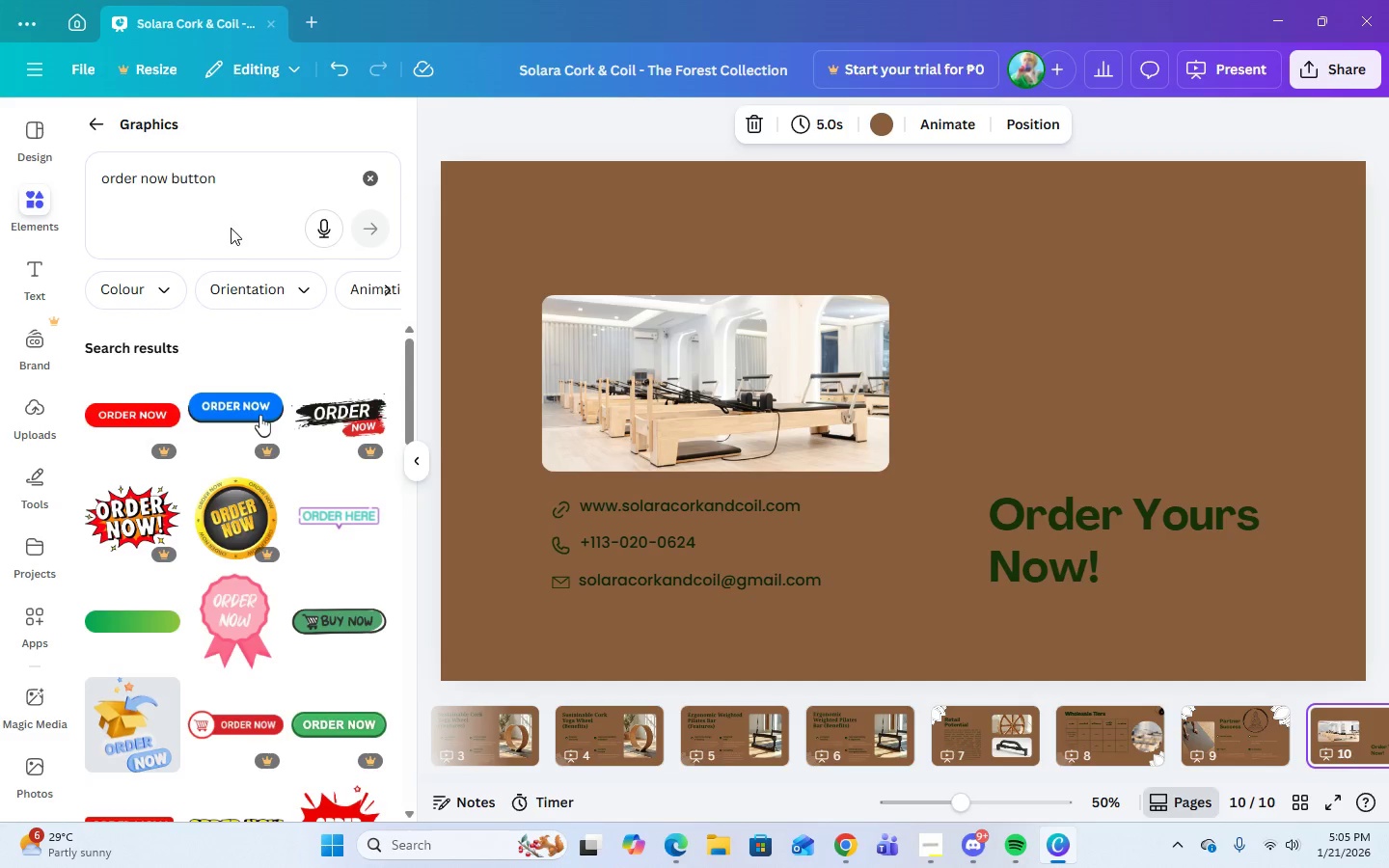 
scroll: coordinate [340, 673], scroll_direction: down, amount: 16.0
 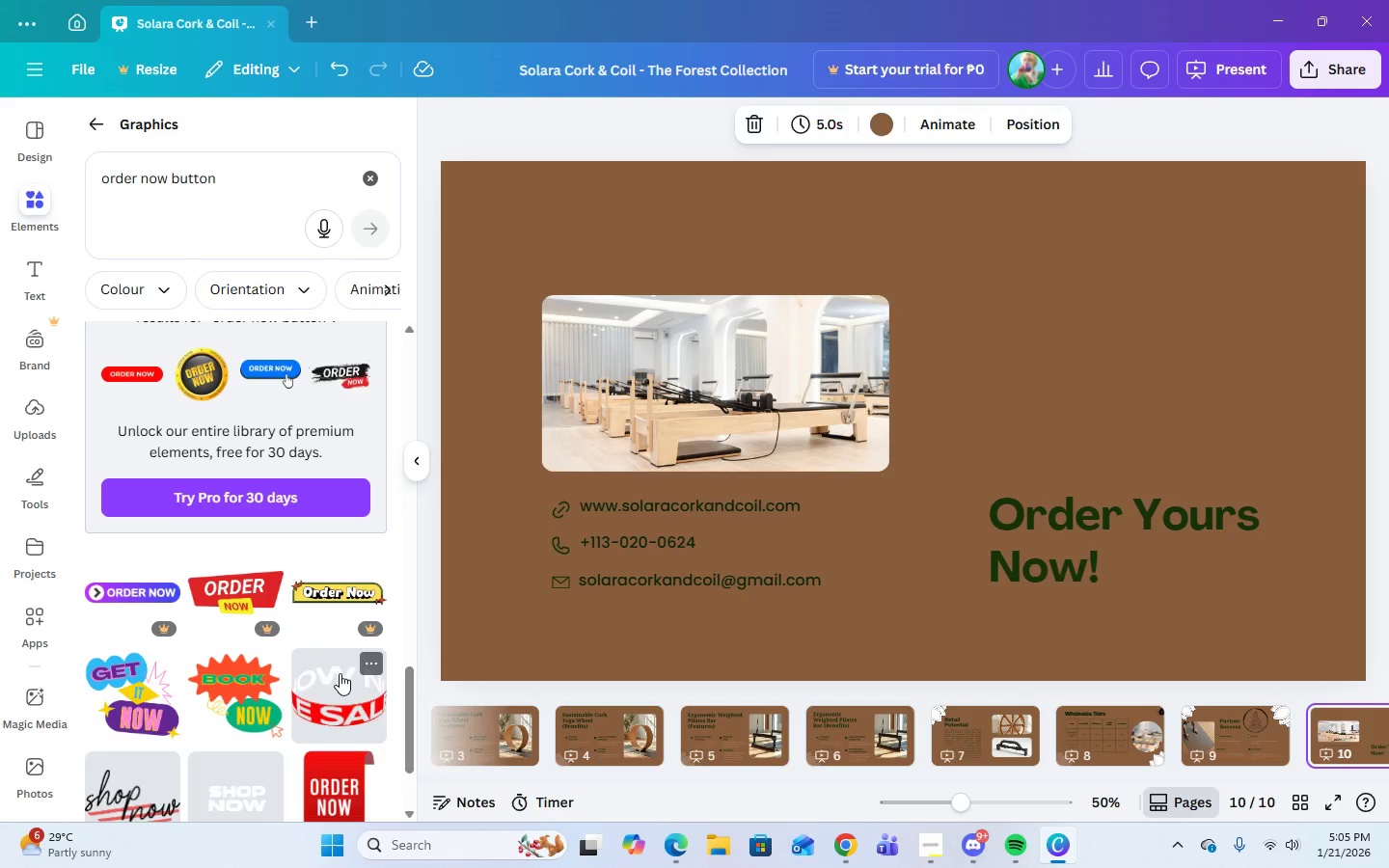 
scroll: coordinate [340, 673], scroll_direction: down, amount: 3.0
 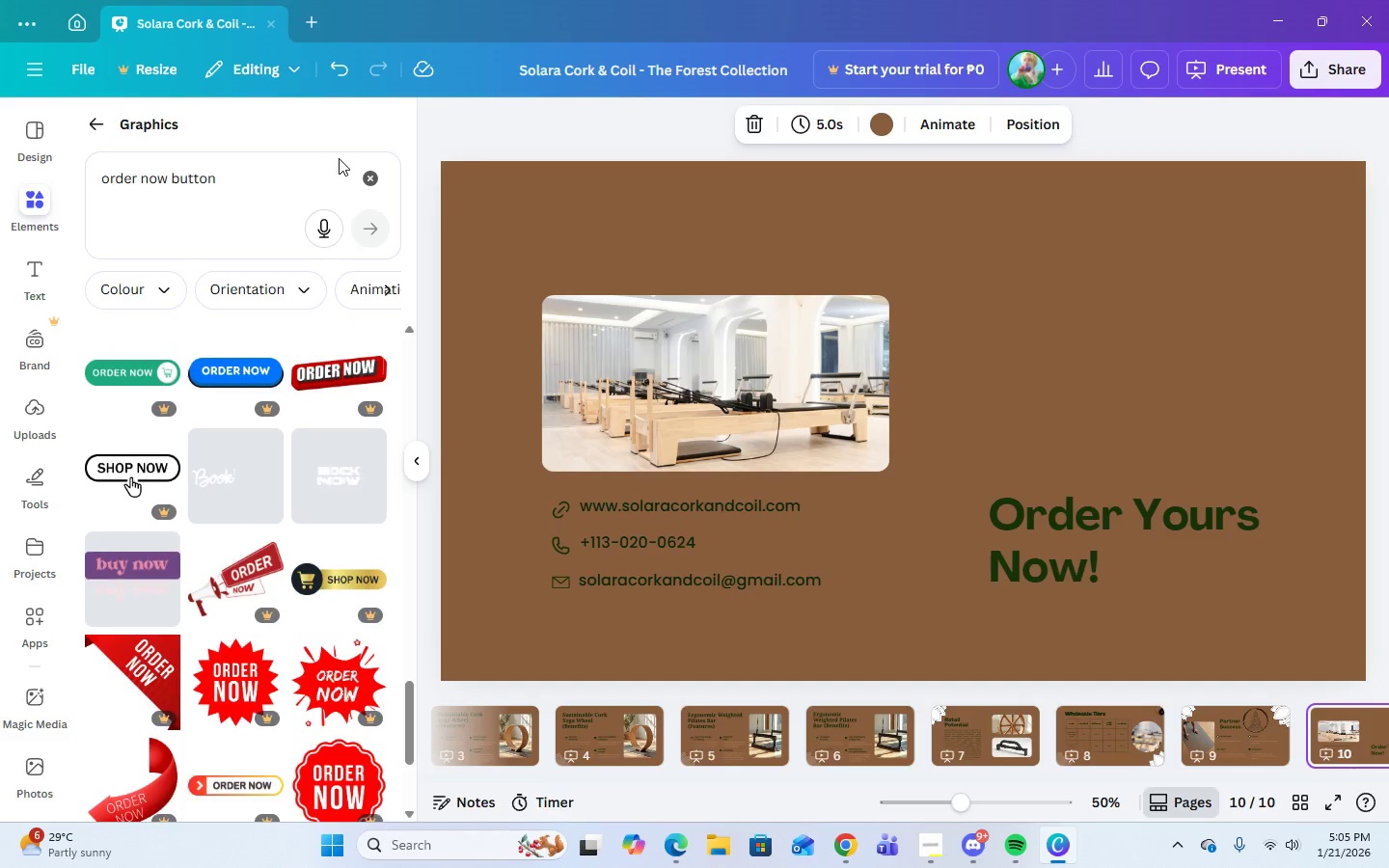 
left_click([367, 186])
 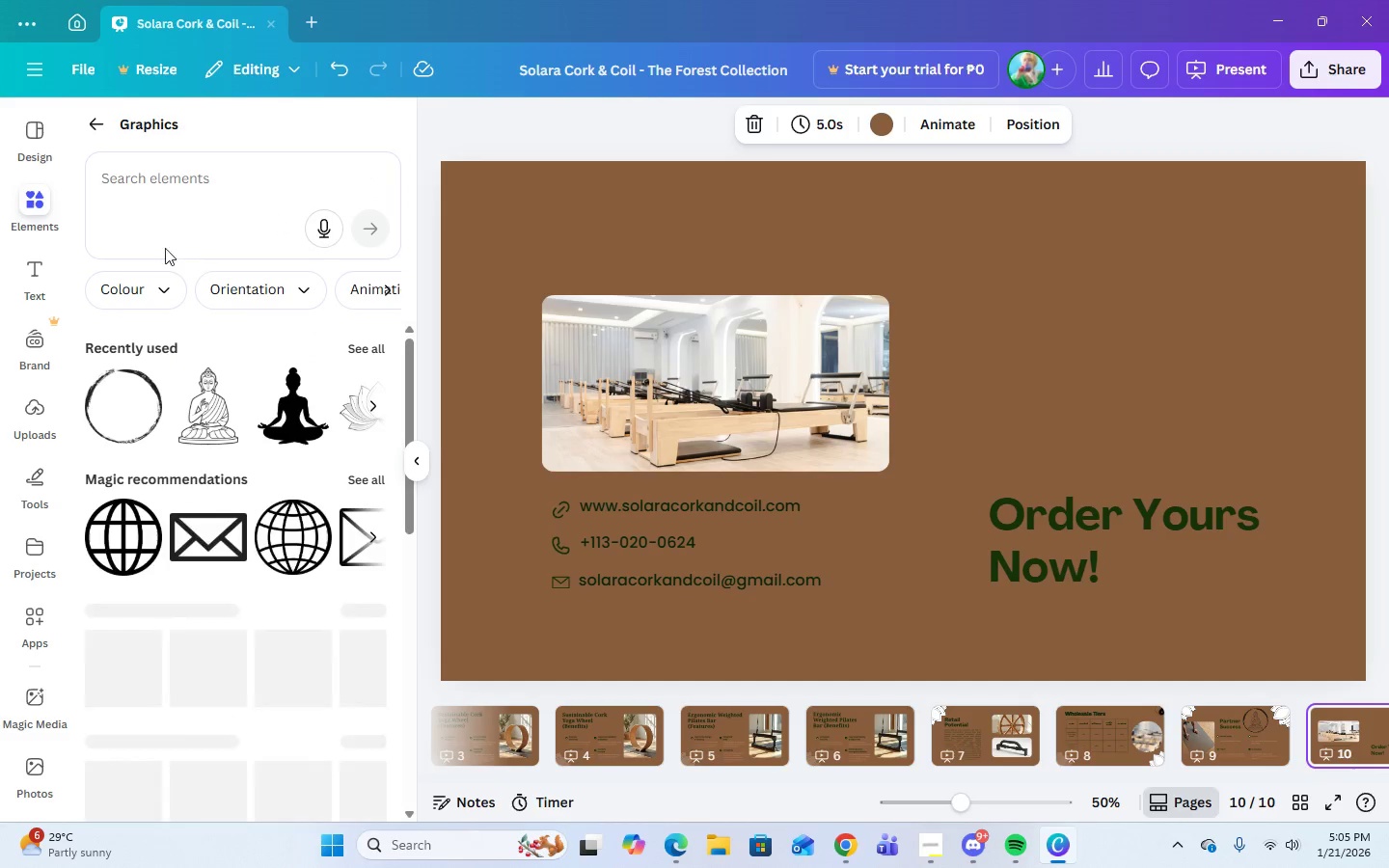 
left_click([173, 183])
 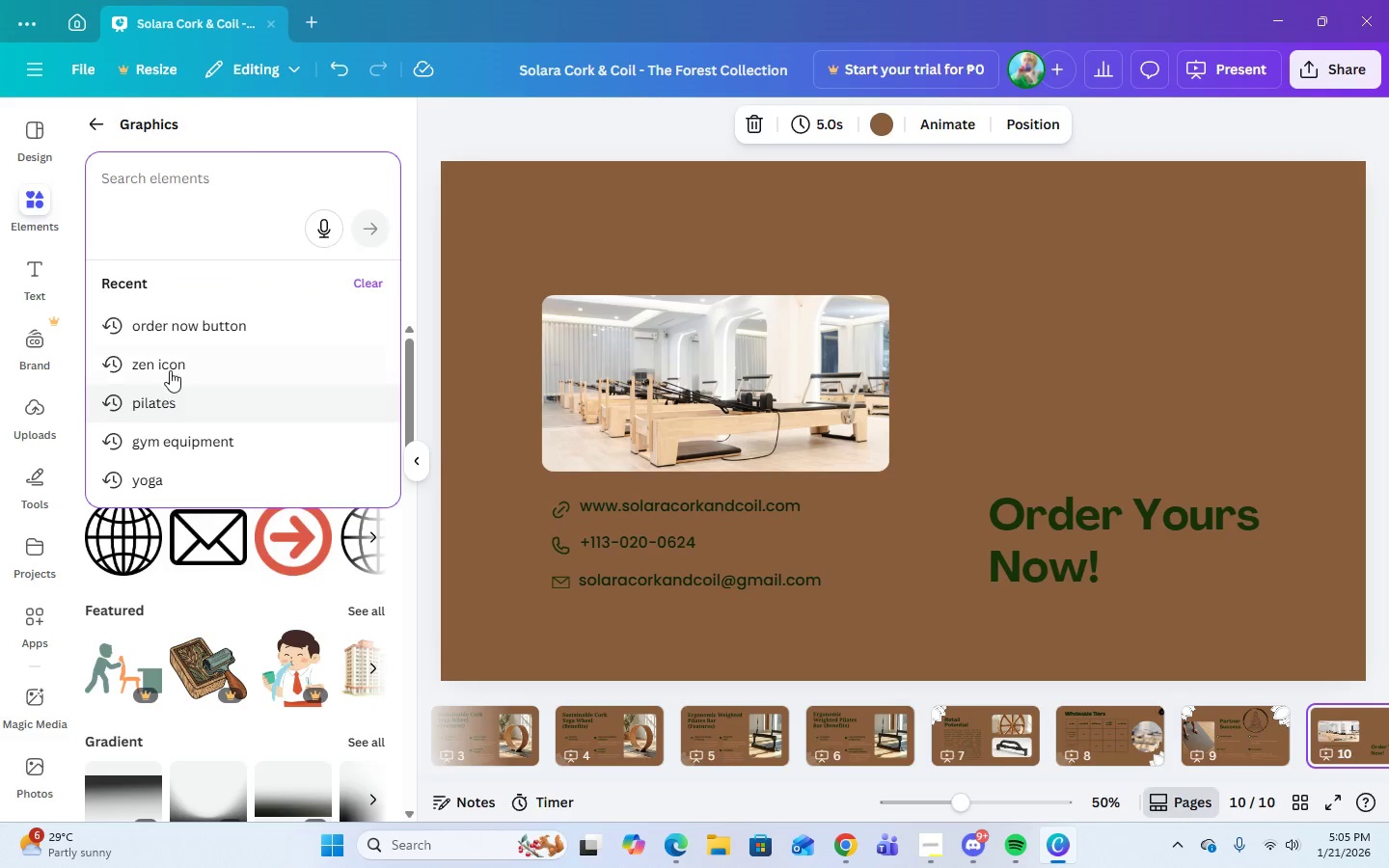 
left_click([170, 367])
 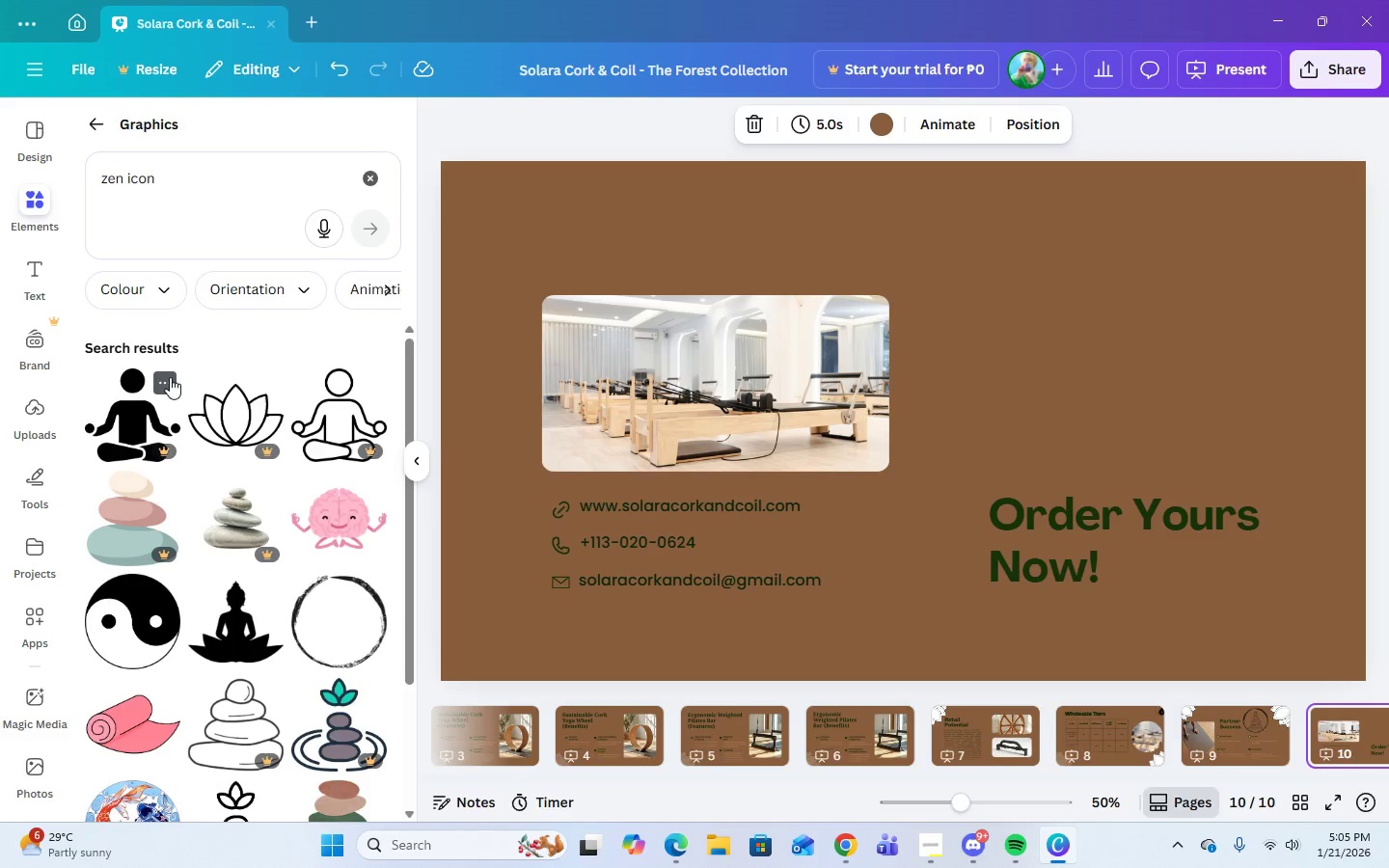 
left_click([314, 620])
 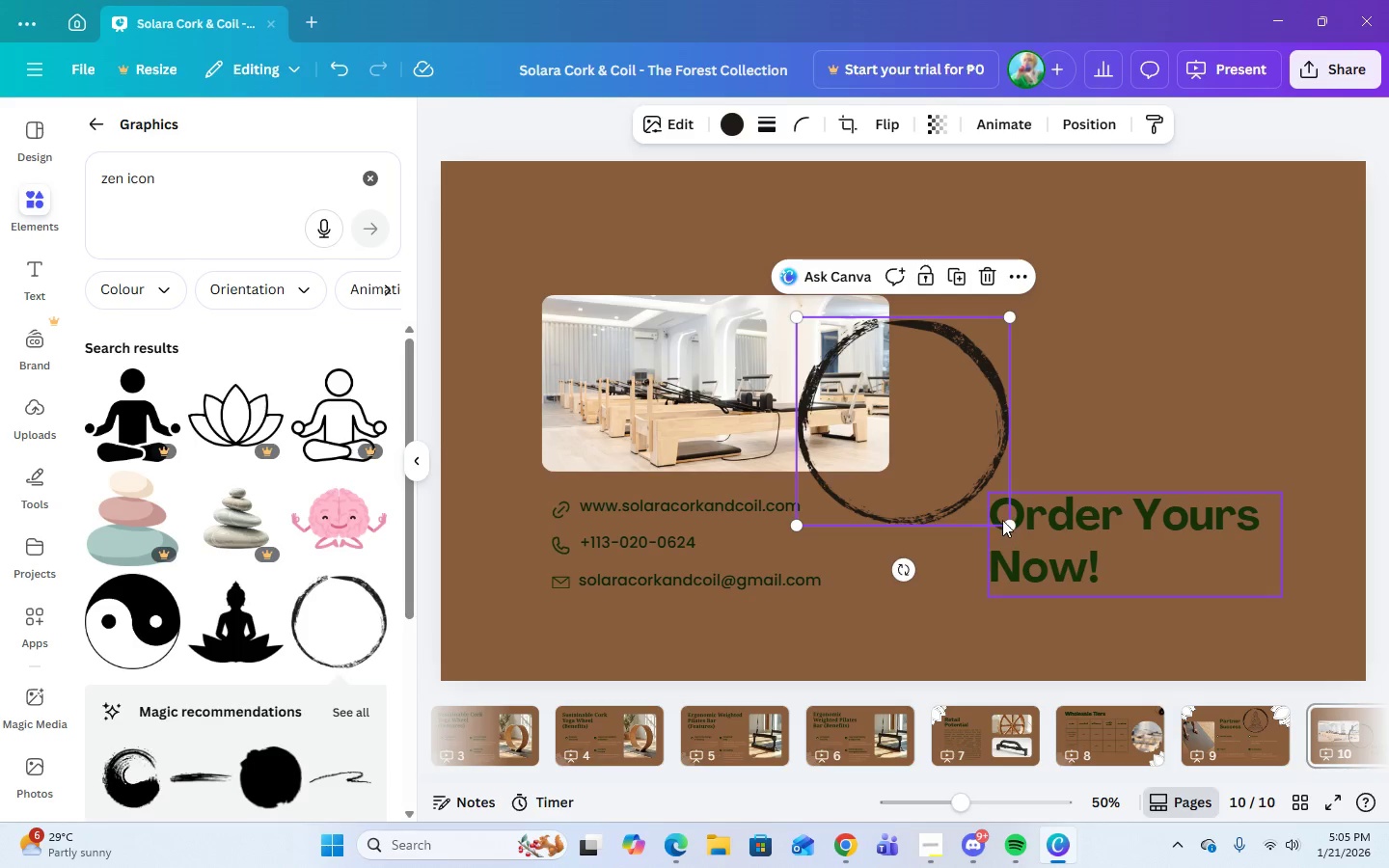 
left_click_drag(start_coordinate=[935, 461], to_coordinate=[488, 240])
 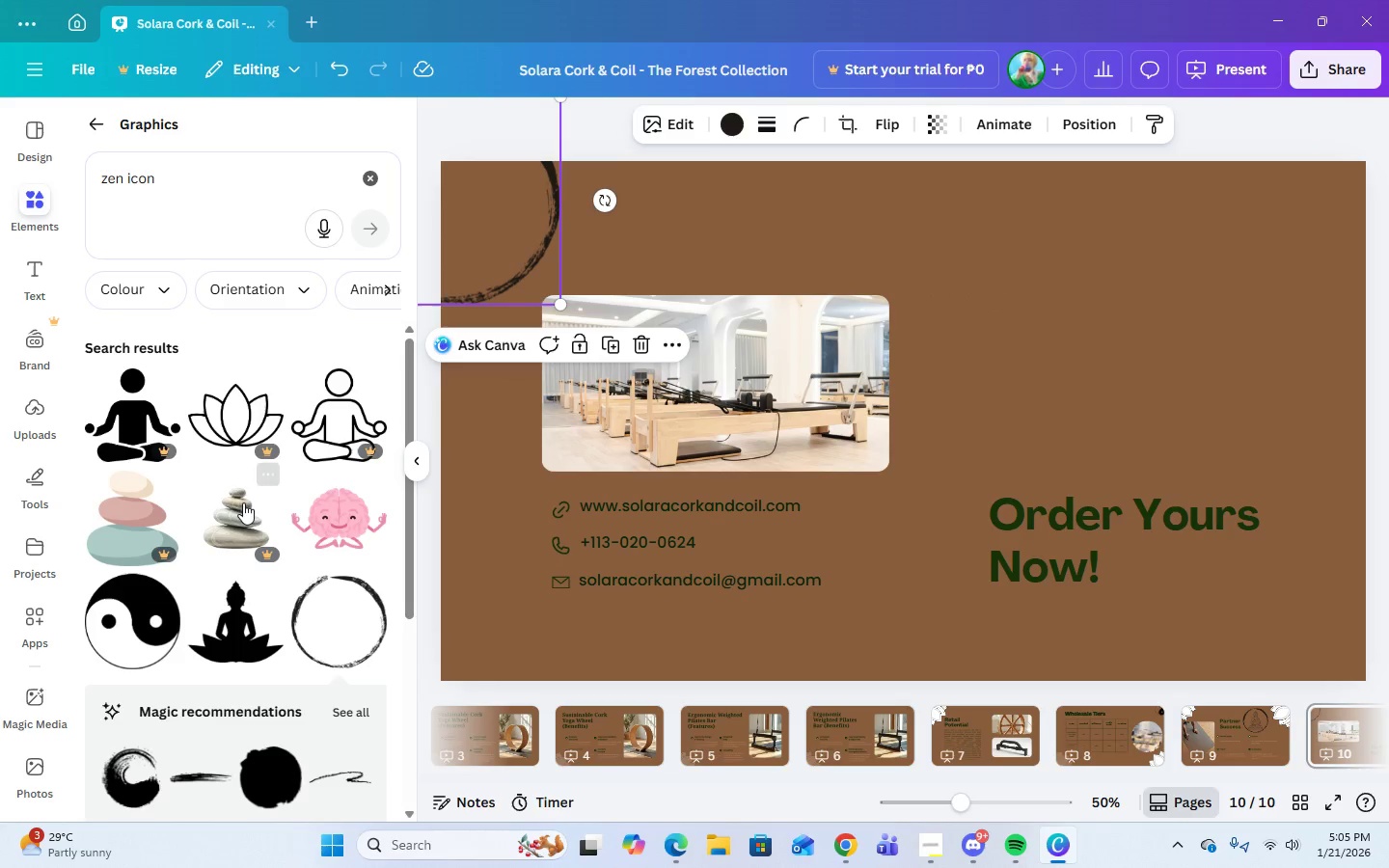 
scroll: coordinate [306, 634], scroll_direction: down, amount: 17.0
 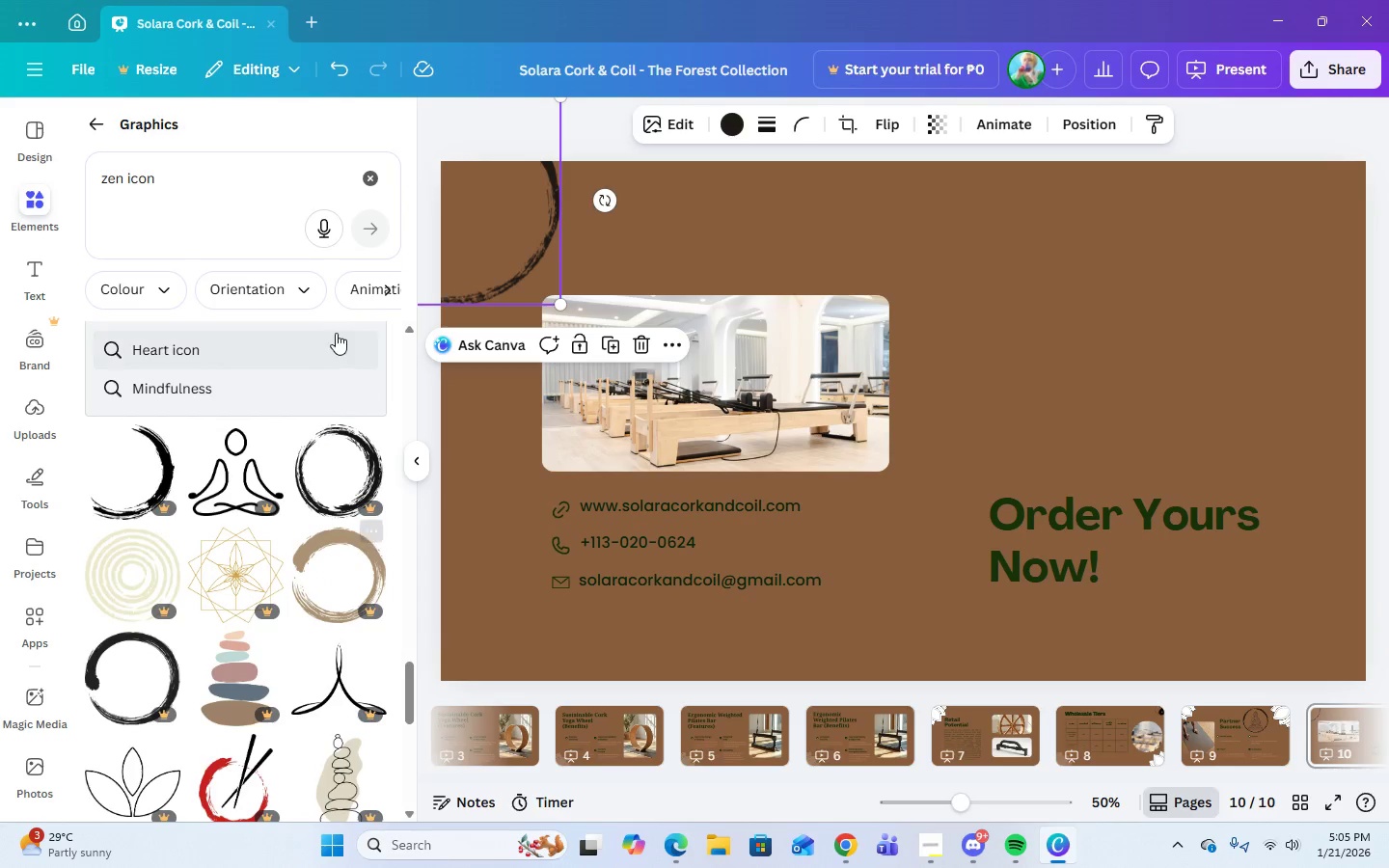 
scroll: coordinate [370, 558], scroll_direction: up, amount: 32.0
 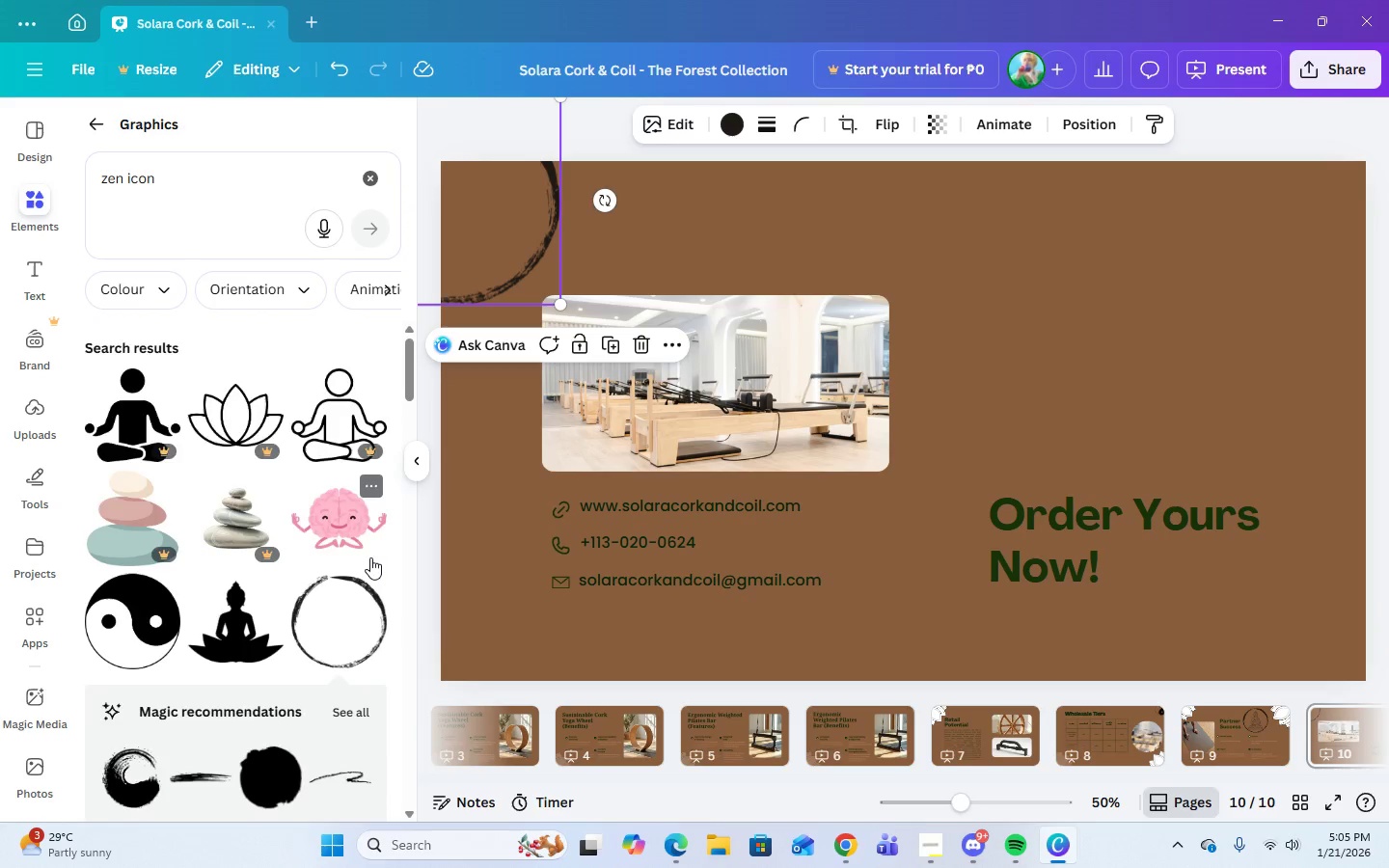 
scroll: coordinate [370, 557], scroll_direction: down, amount: 3.0
 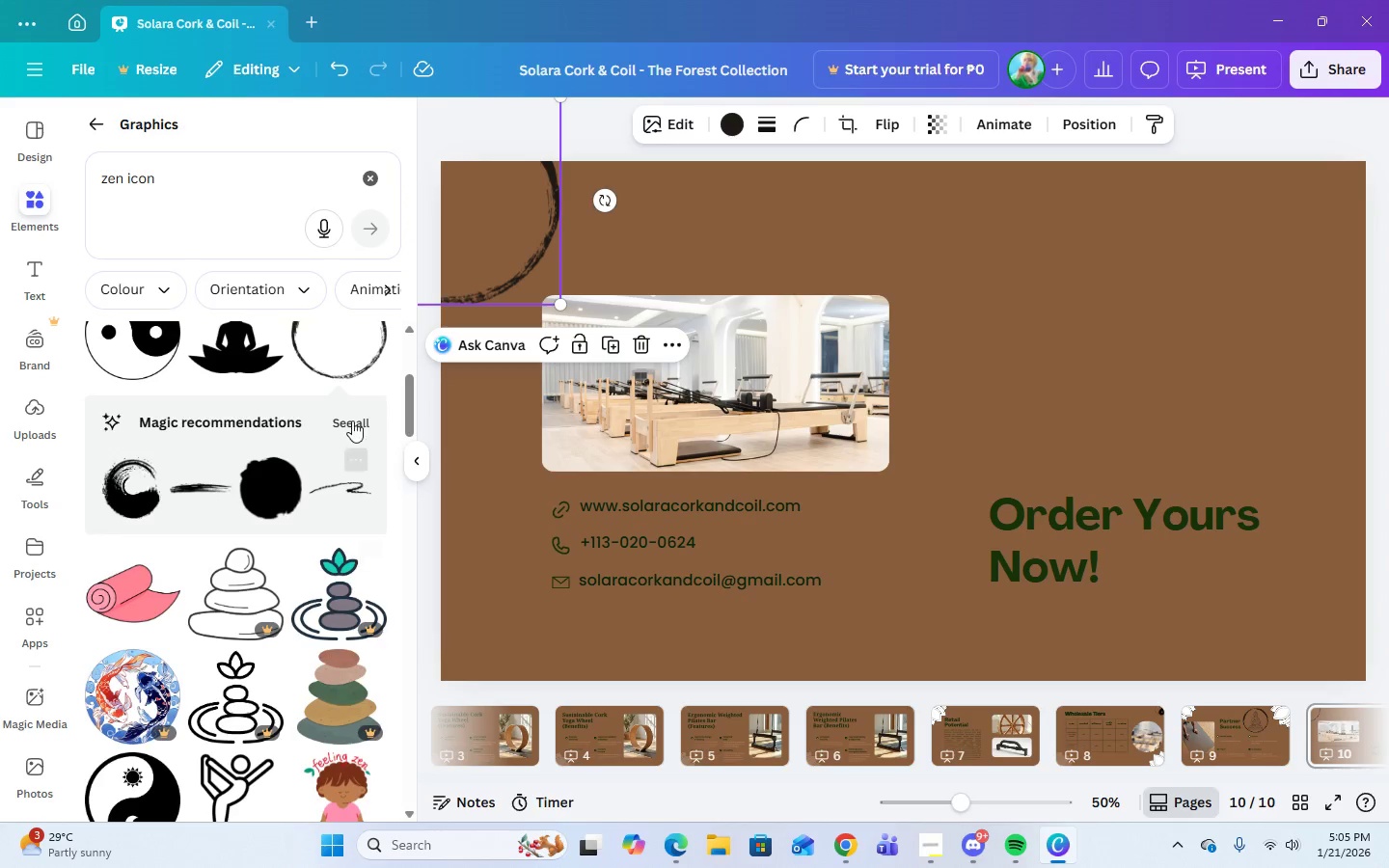 
left_click([349, 408])
 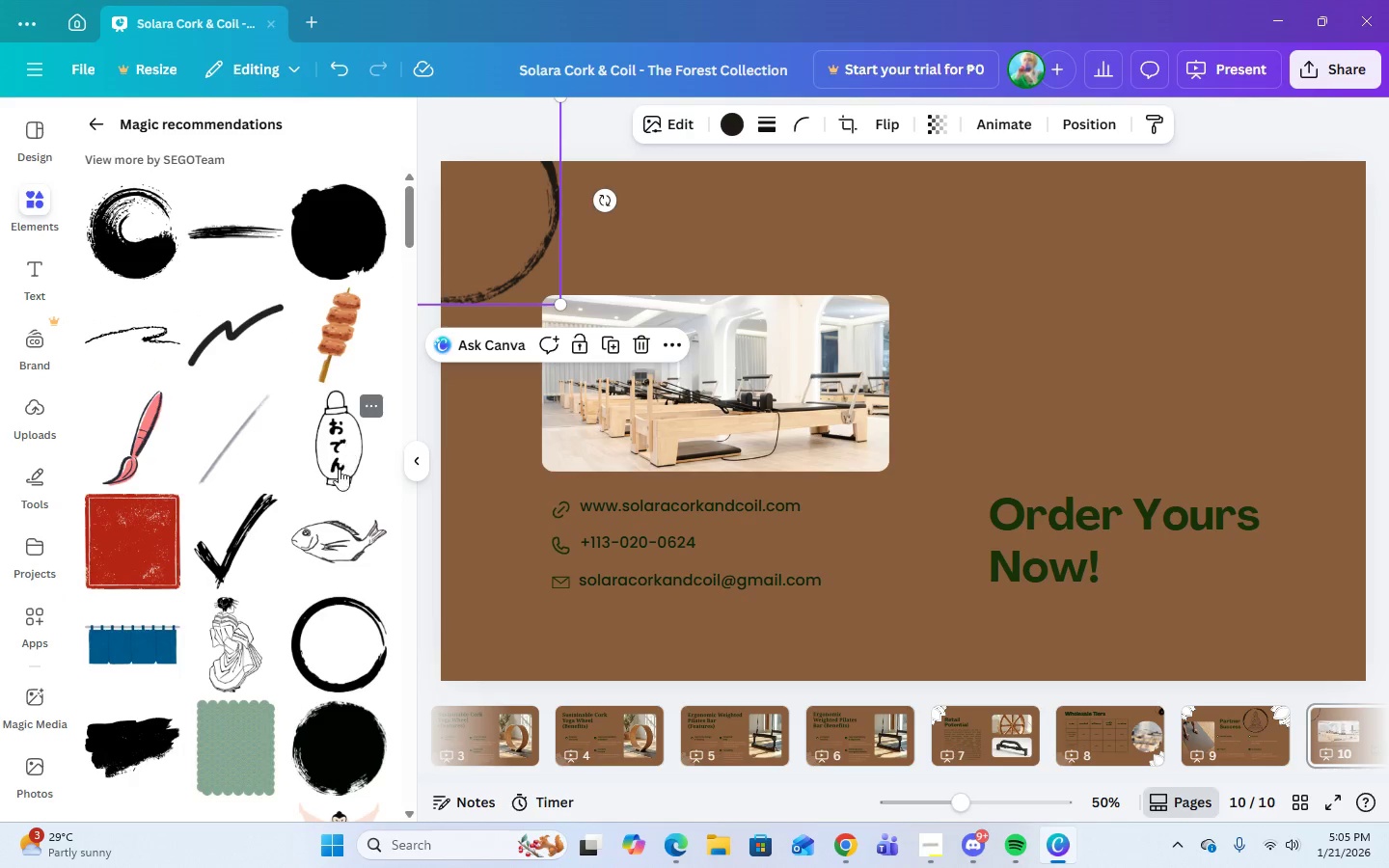 
scroll: coordinate [280, 545], scroll_direction: down, amount: 28.0
 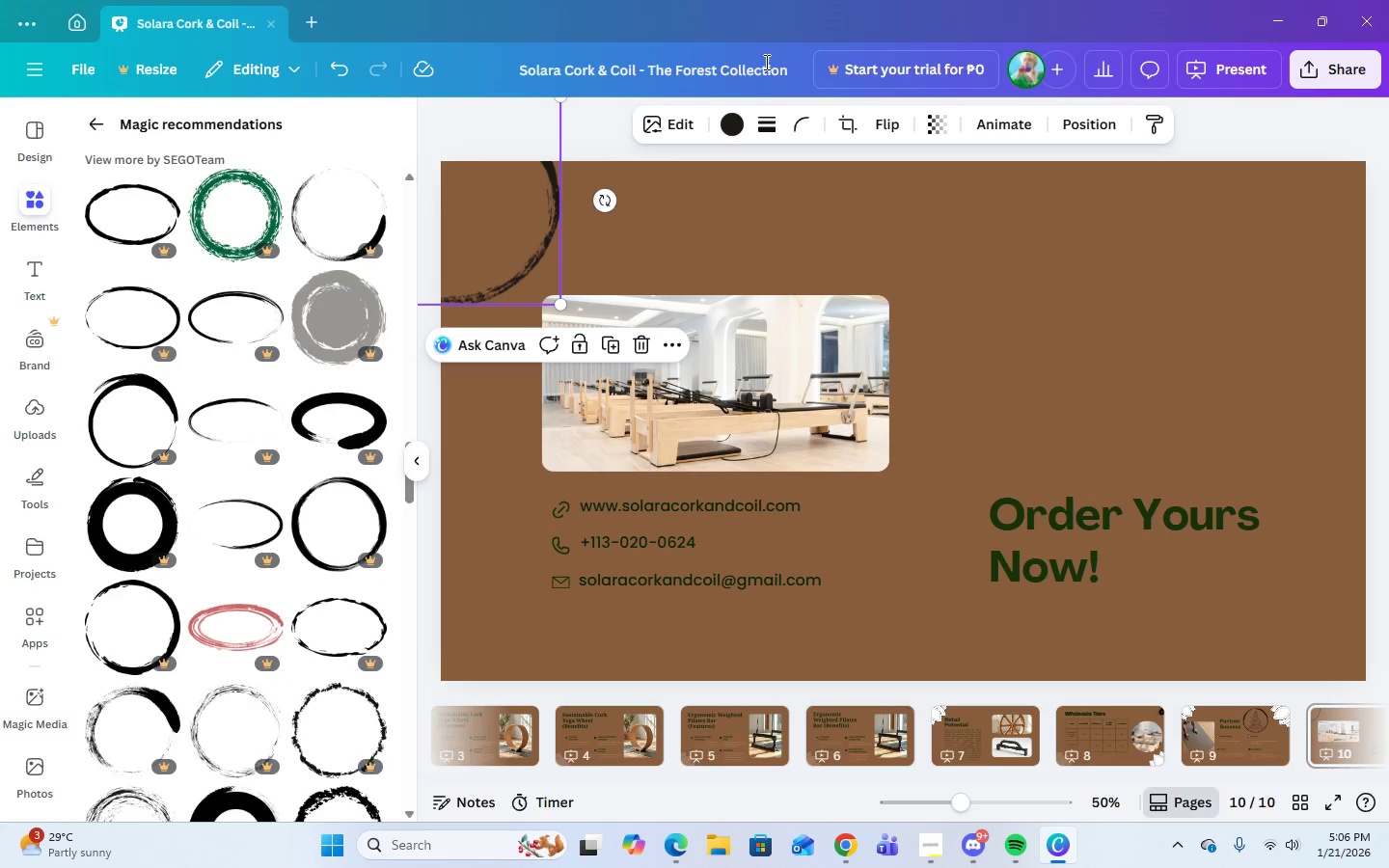 
wait(6.14)
 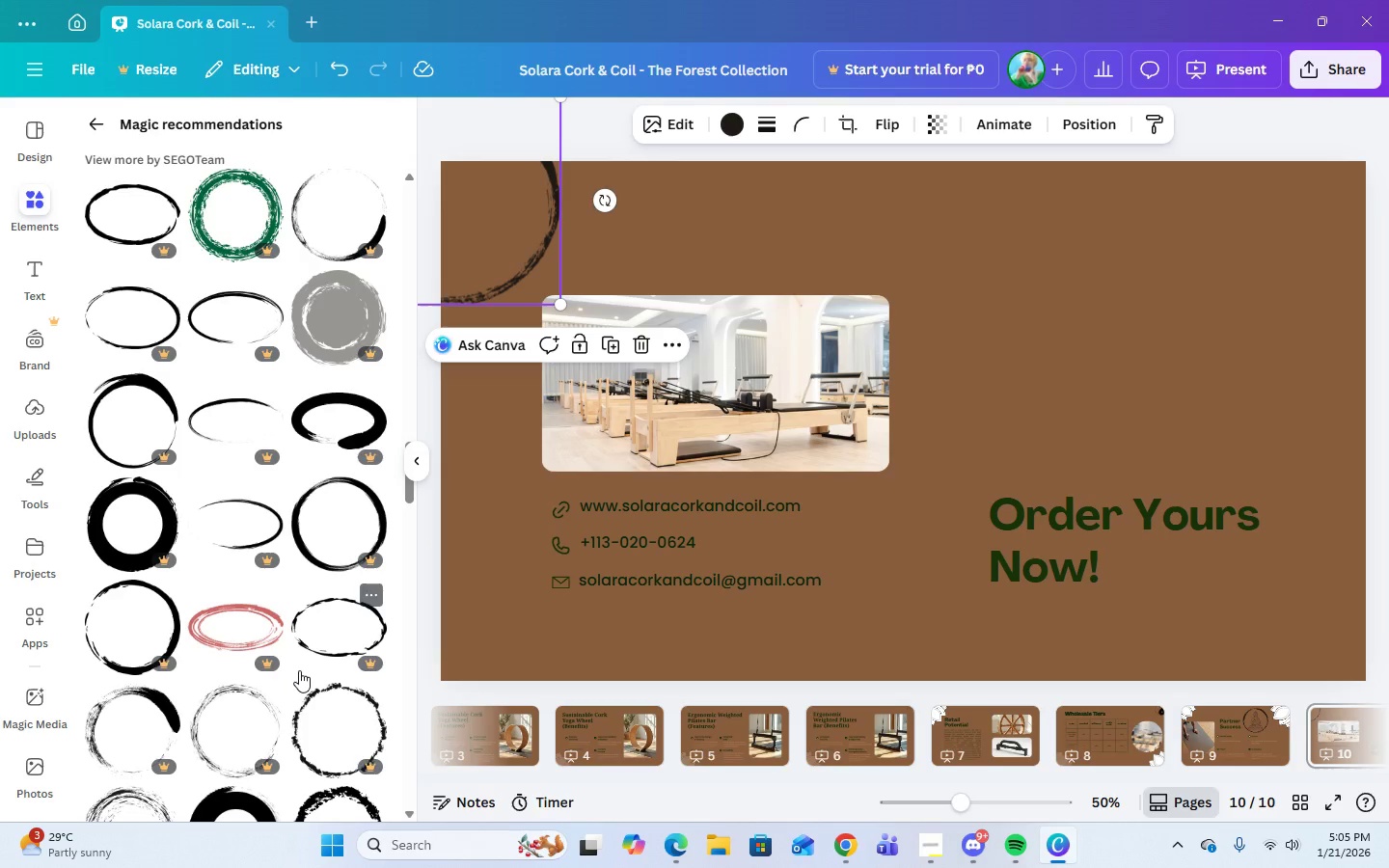 
left_click([1253, 724])
 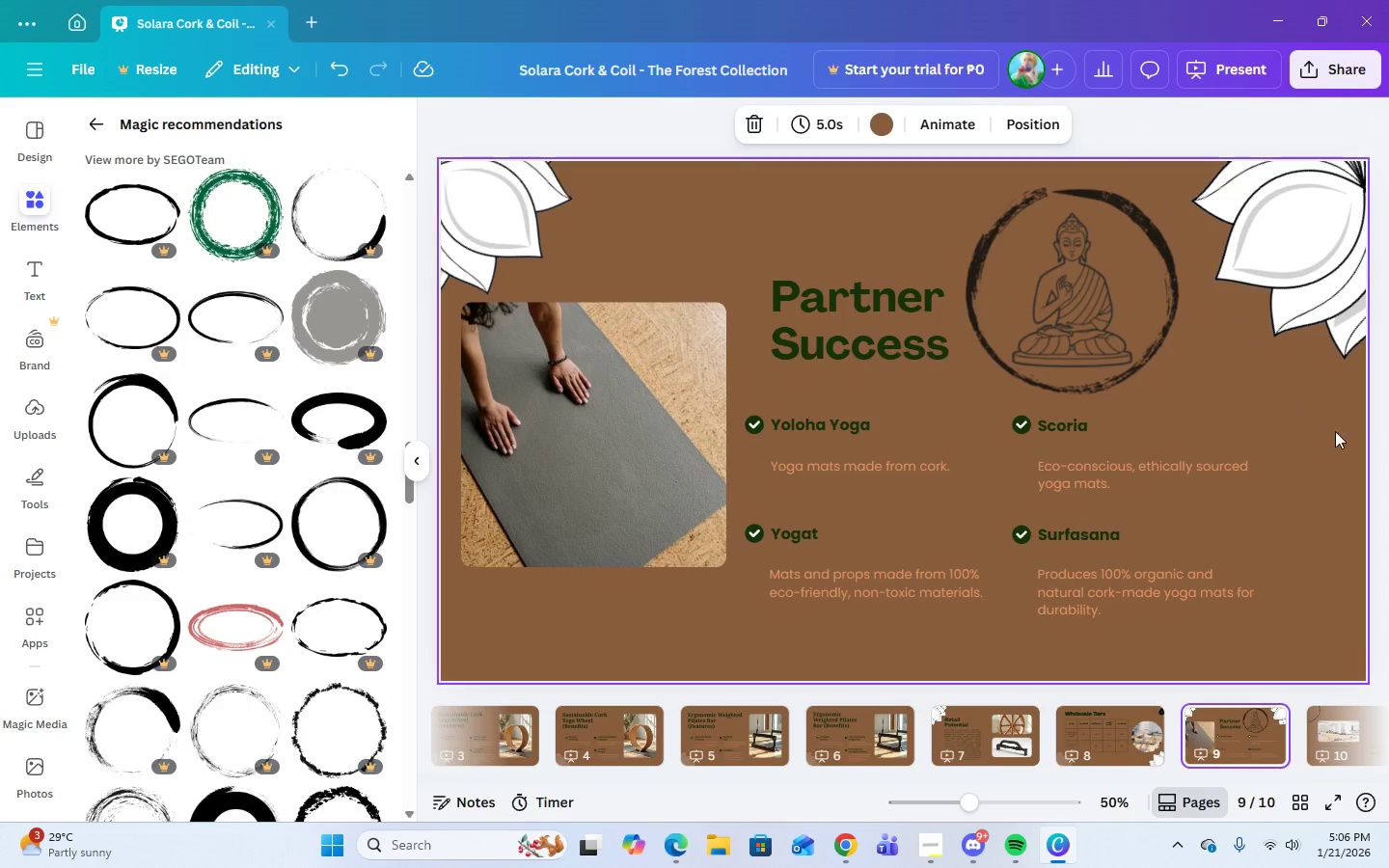 
left_click([1293, 261])
 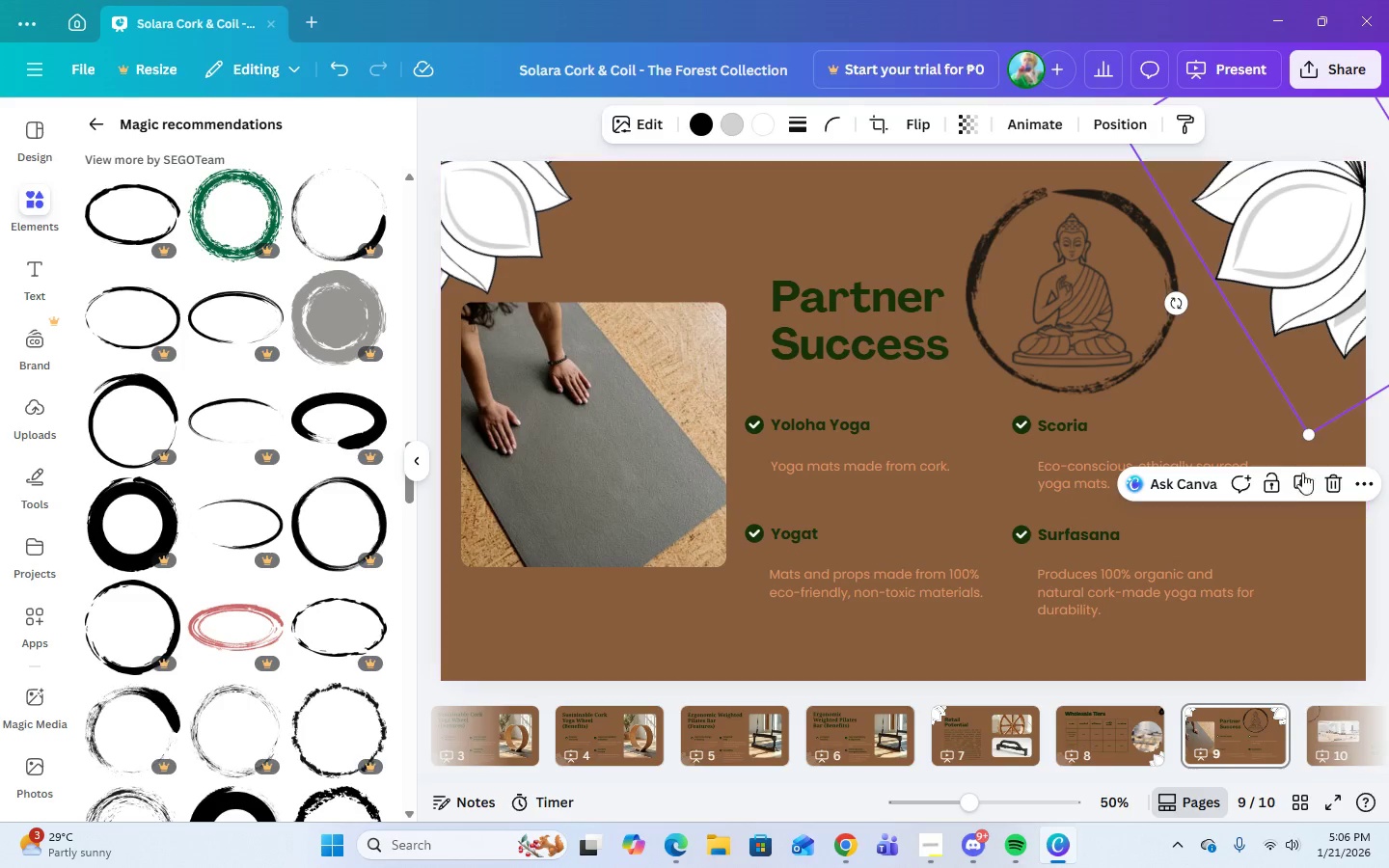 
left_click([1305, 482])
 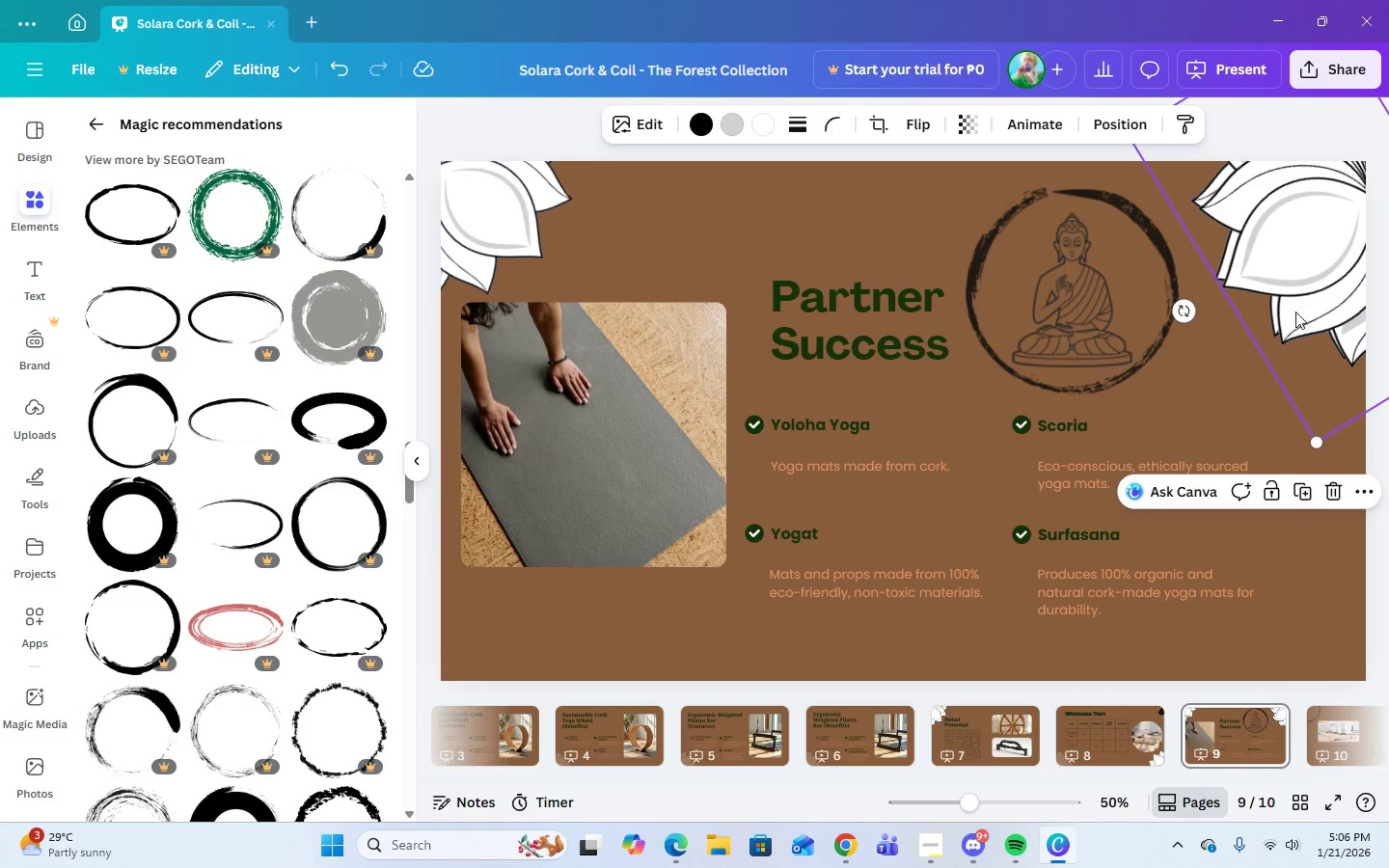 
left_click_drag(start_coordinate=[1303, 273], to_coordinate=[1344, 739])
 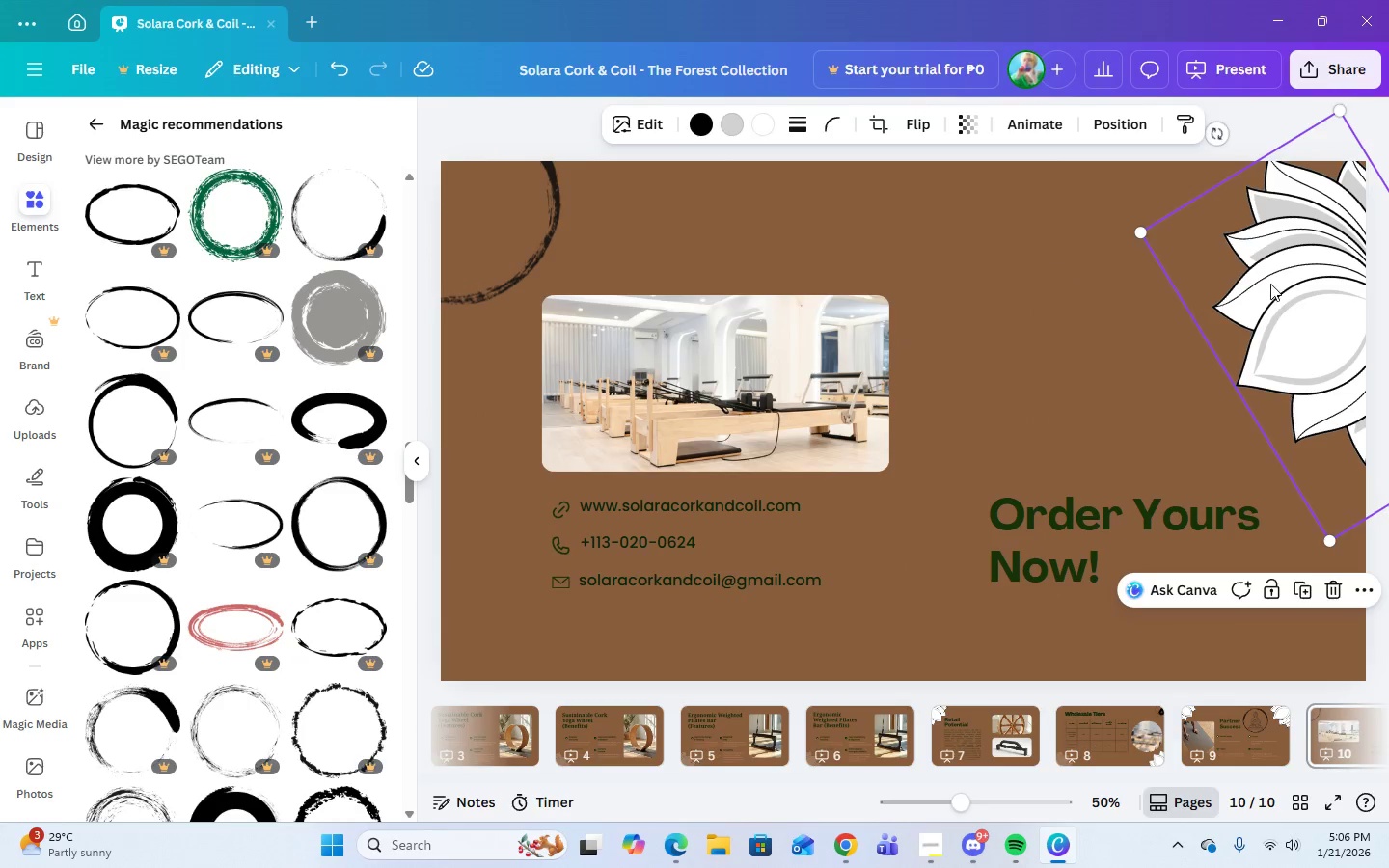 
left_click_drag(start_coordinate=[1270, 283], to_coordinate=[1247, 195])
 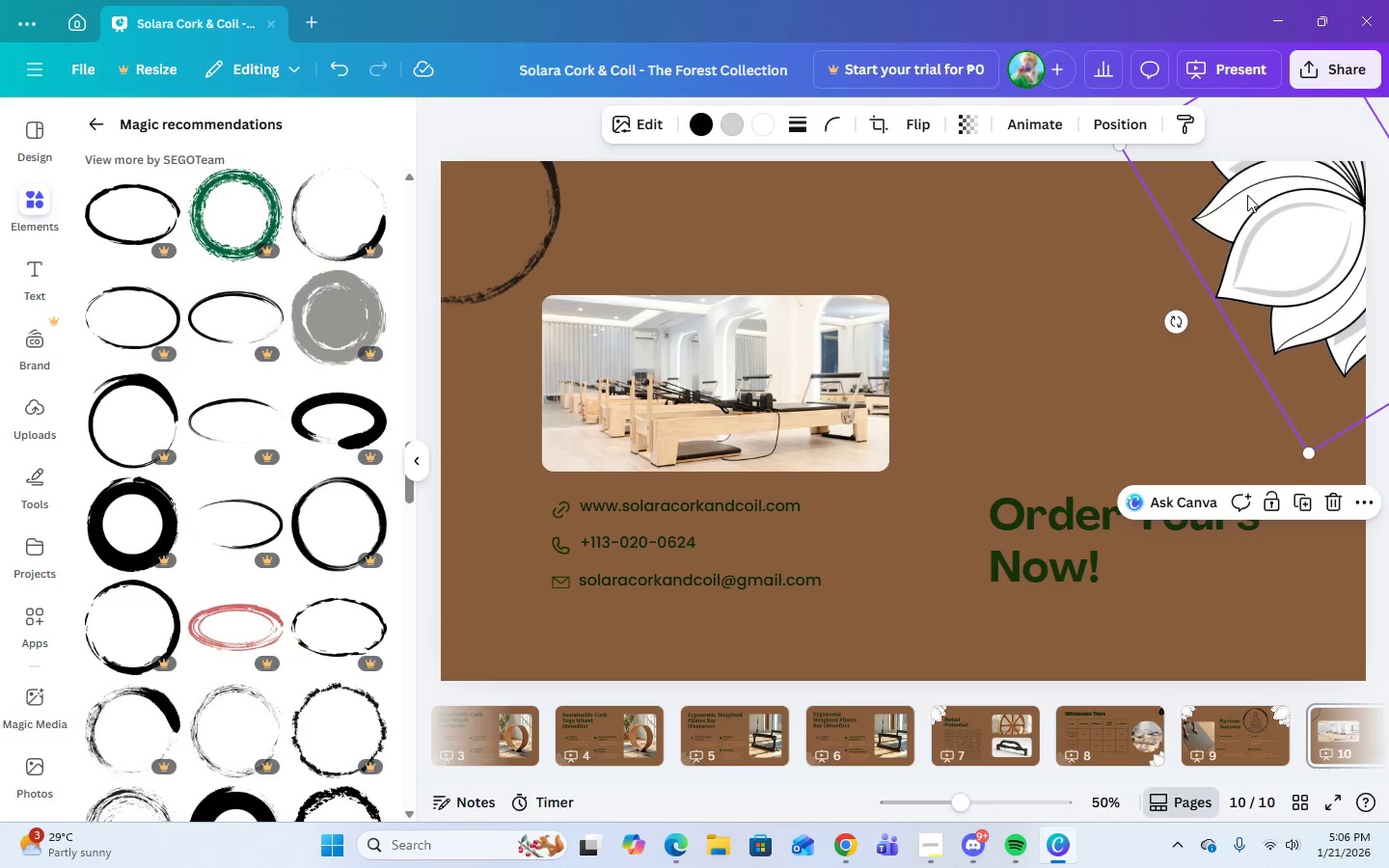 
left_click([1247, 195])
 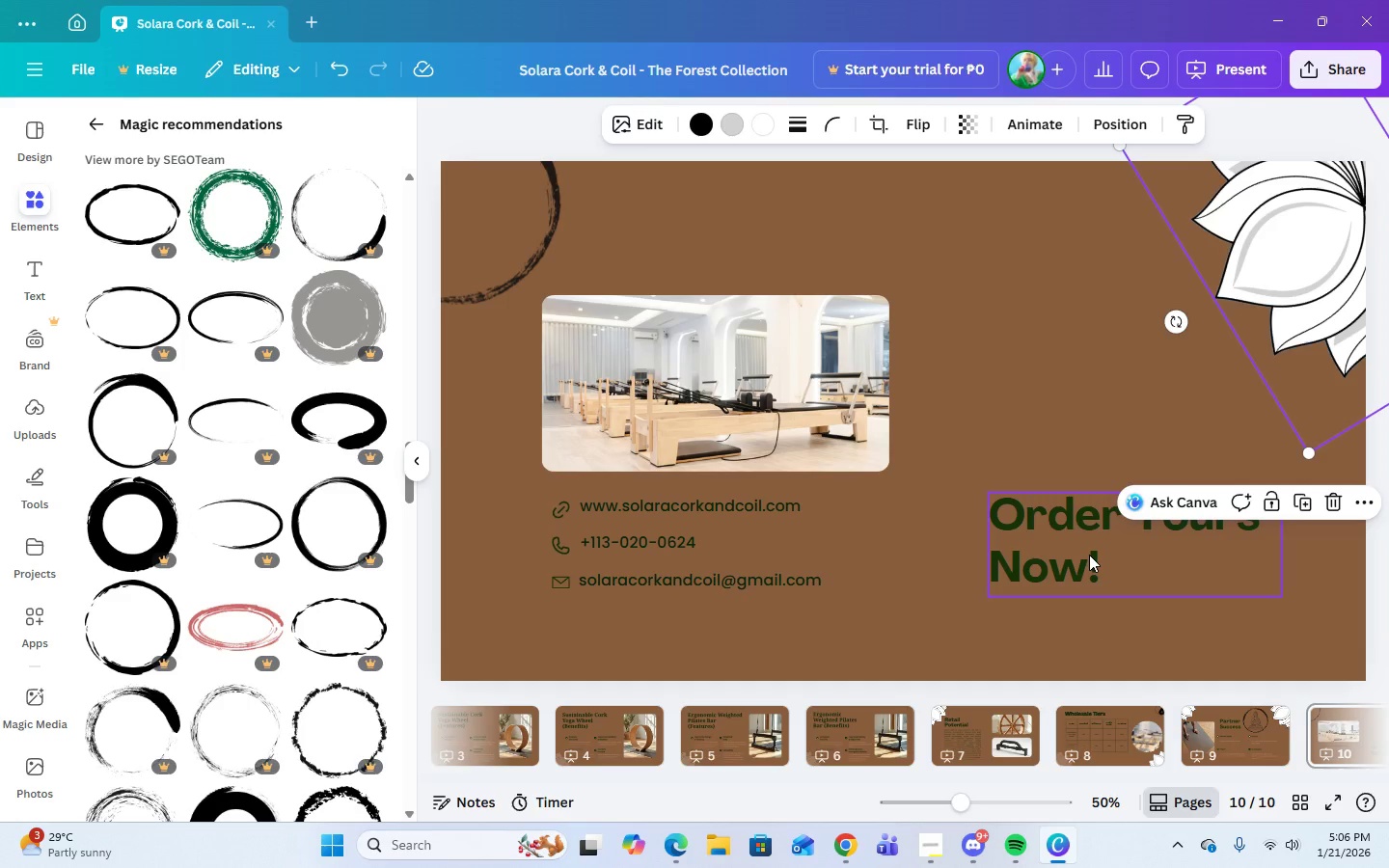 
wait(12.56)
 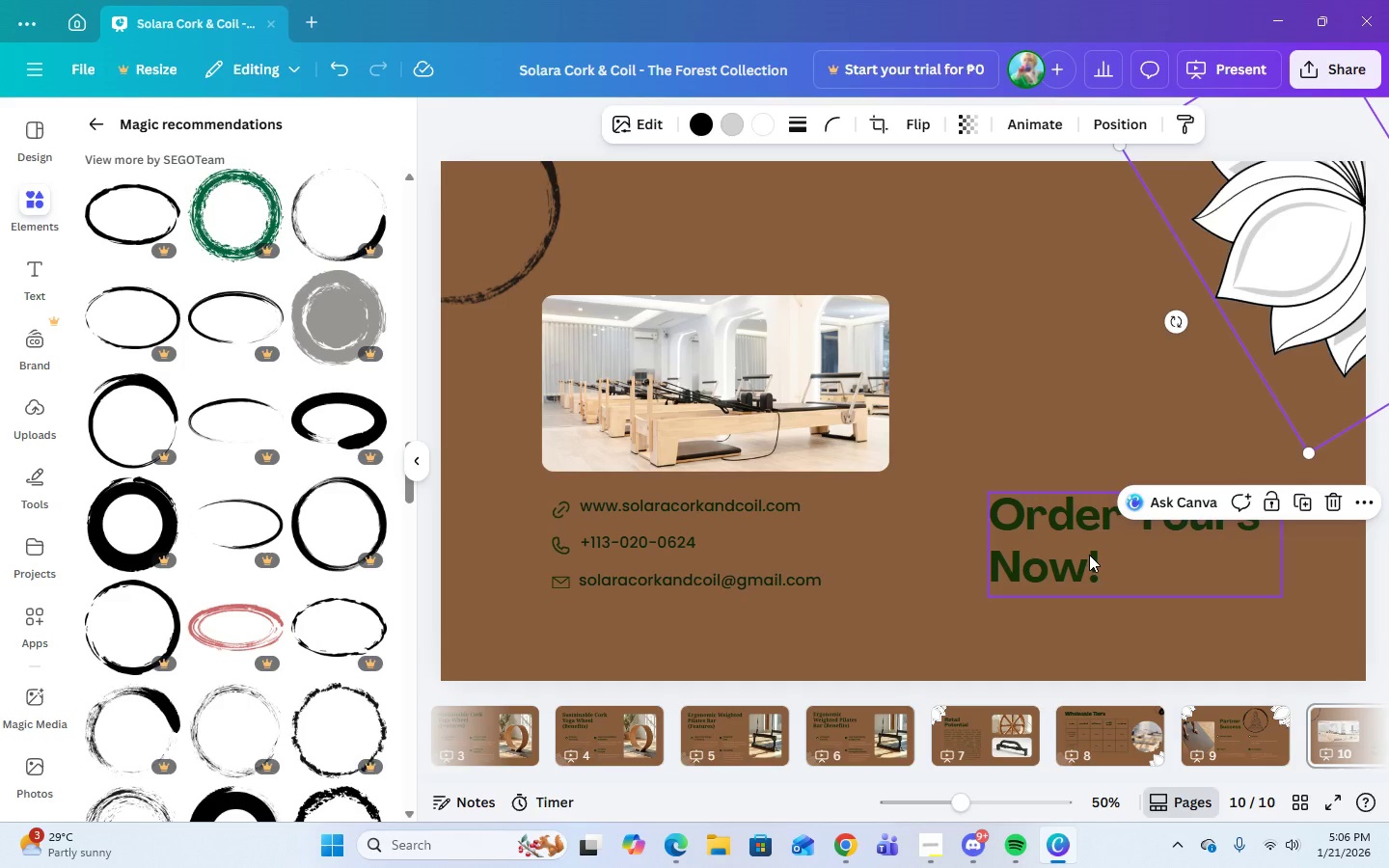 
scroll: coordinate [102, 423], scroll_direction: up, amount: 33.0
 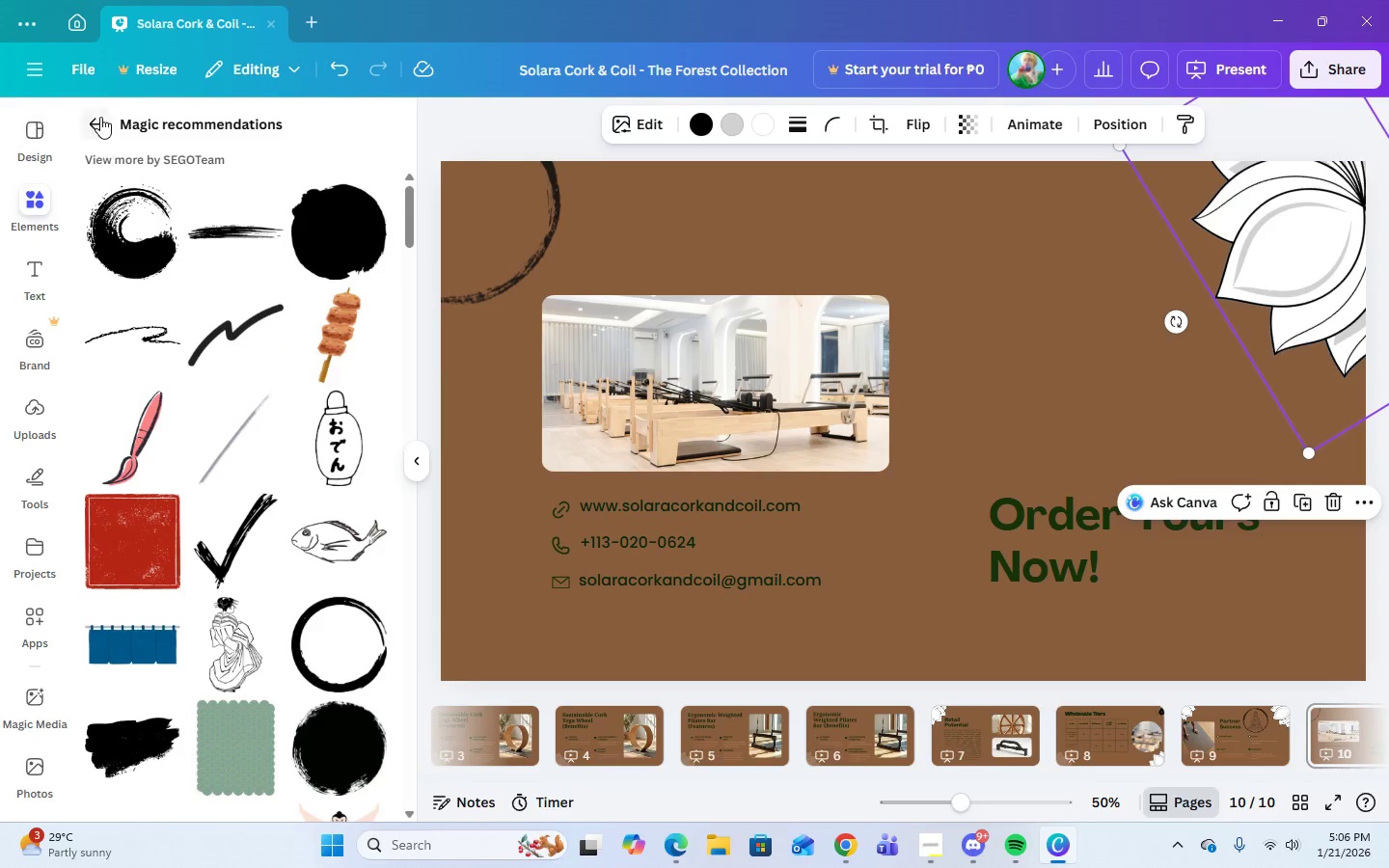 
left_click([100, 117])
 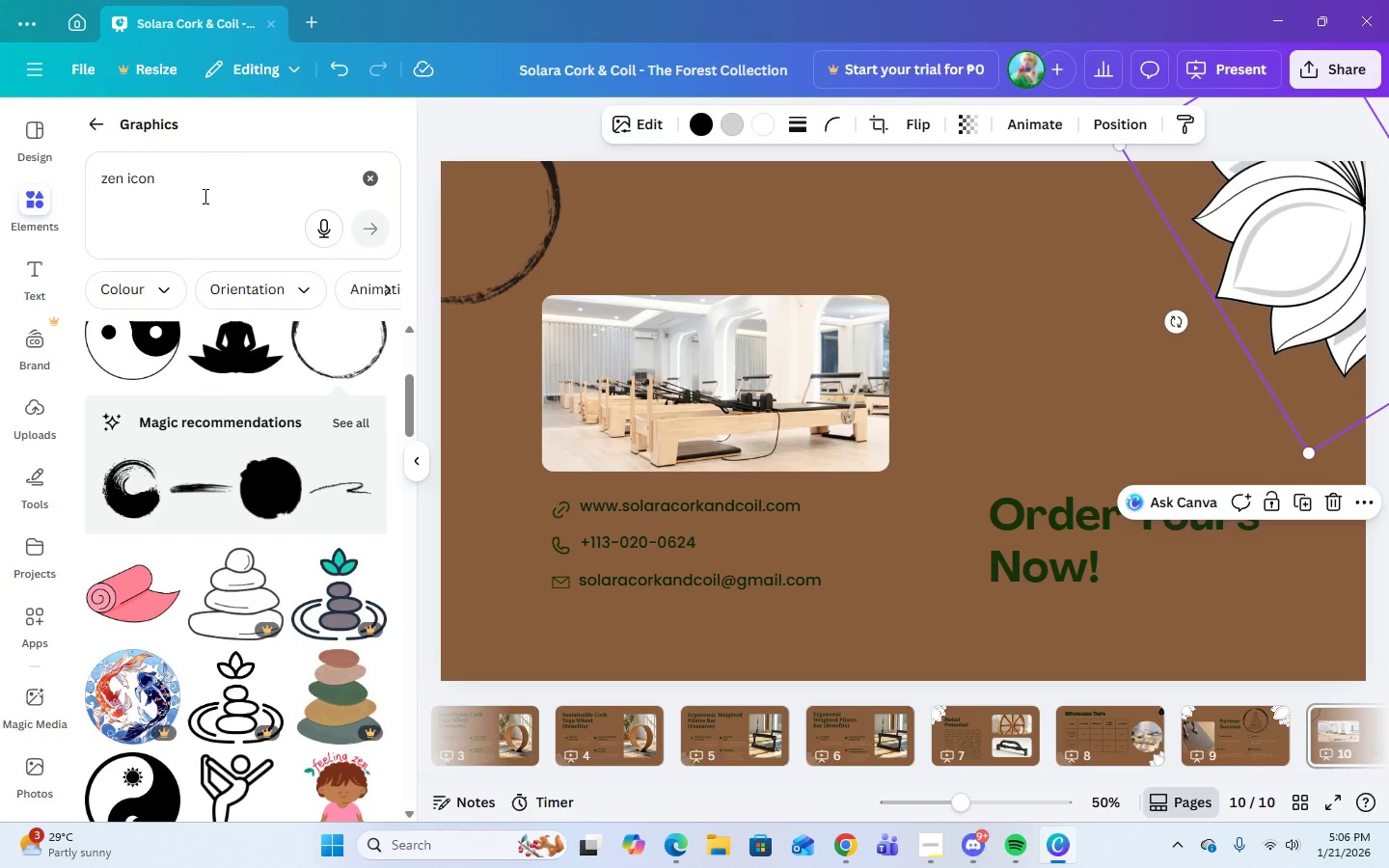 
left_click_drag(start_coordinate=[201, 176], to_coordinate=[83, 186])
 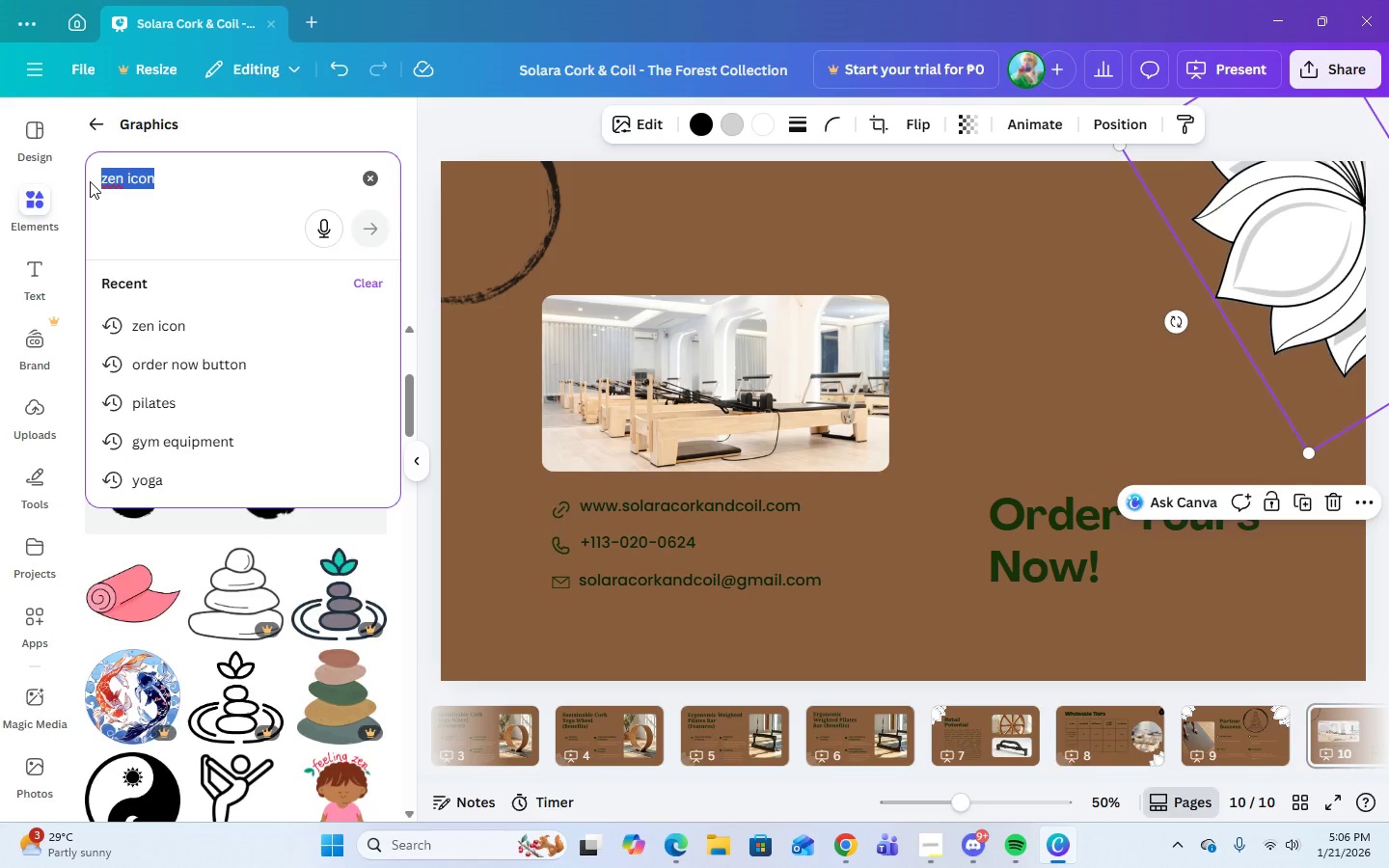 
type(nuy noe)
 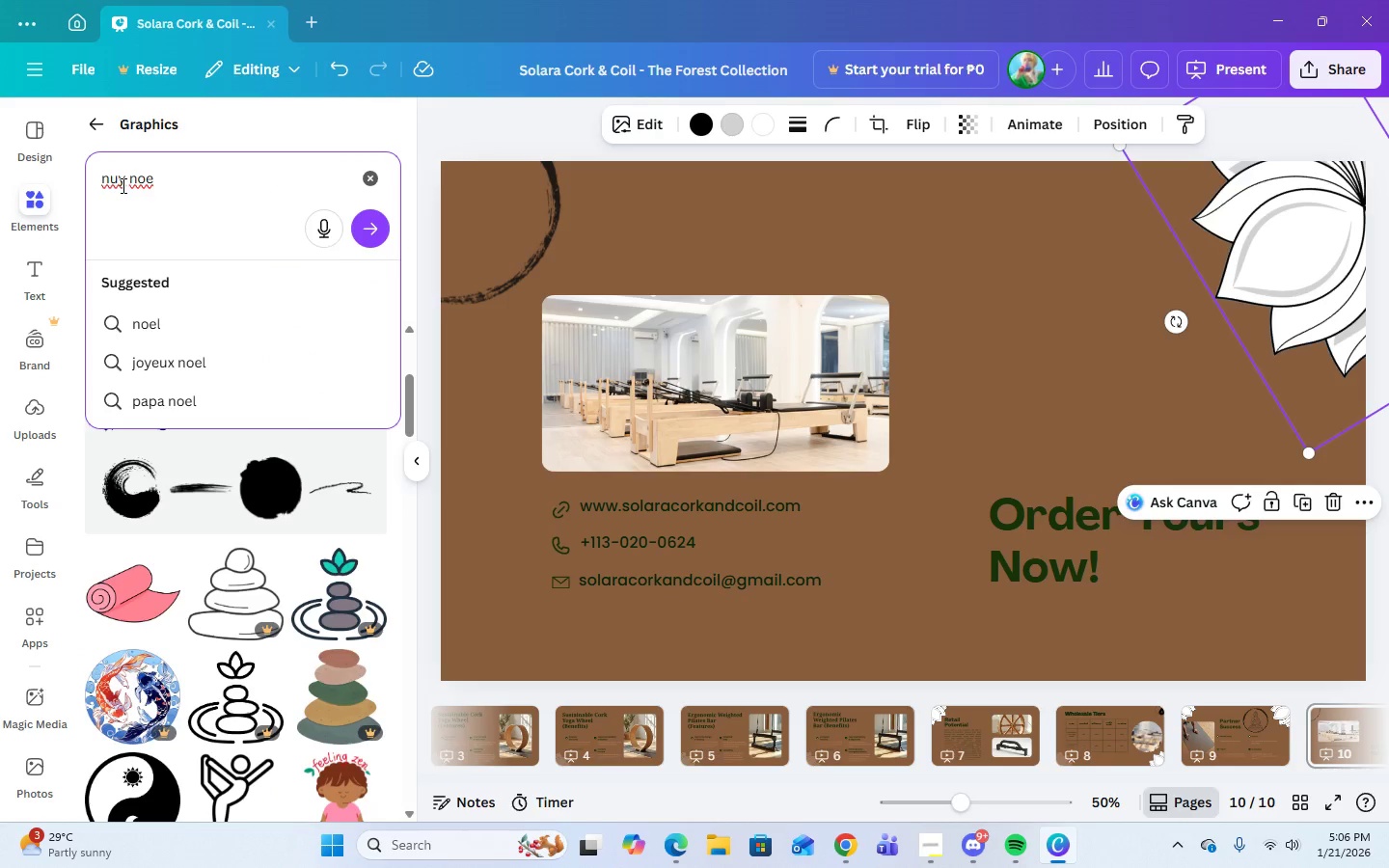 
left_click_drag(start_coordinate=[166, 174], to_coordinate=[90, 175])
 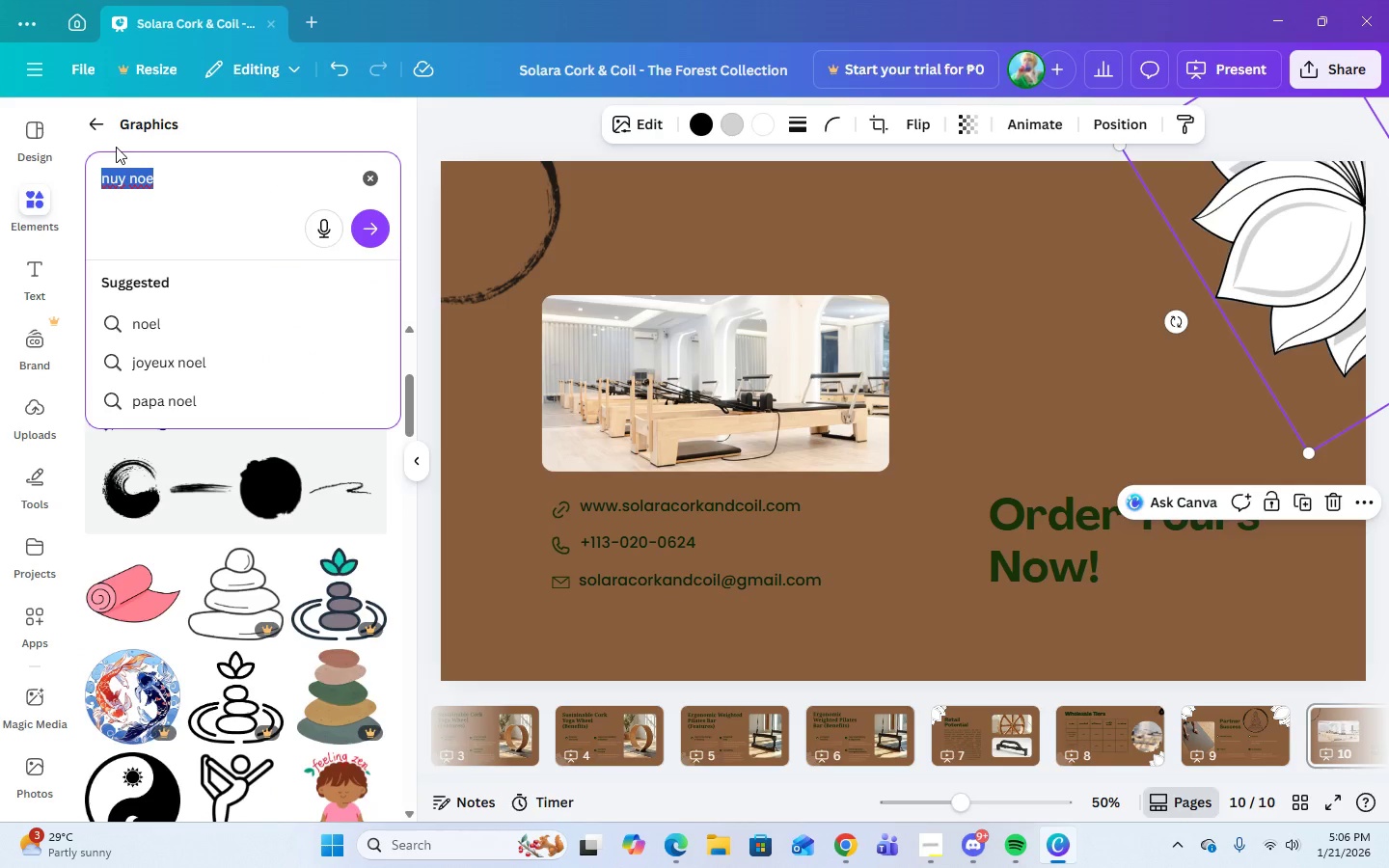 
type(buy no)
 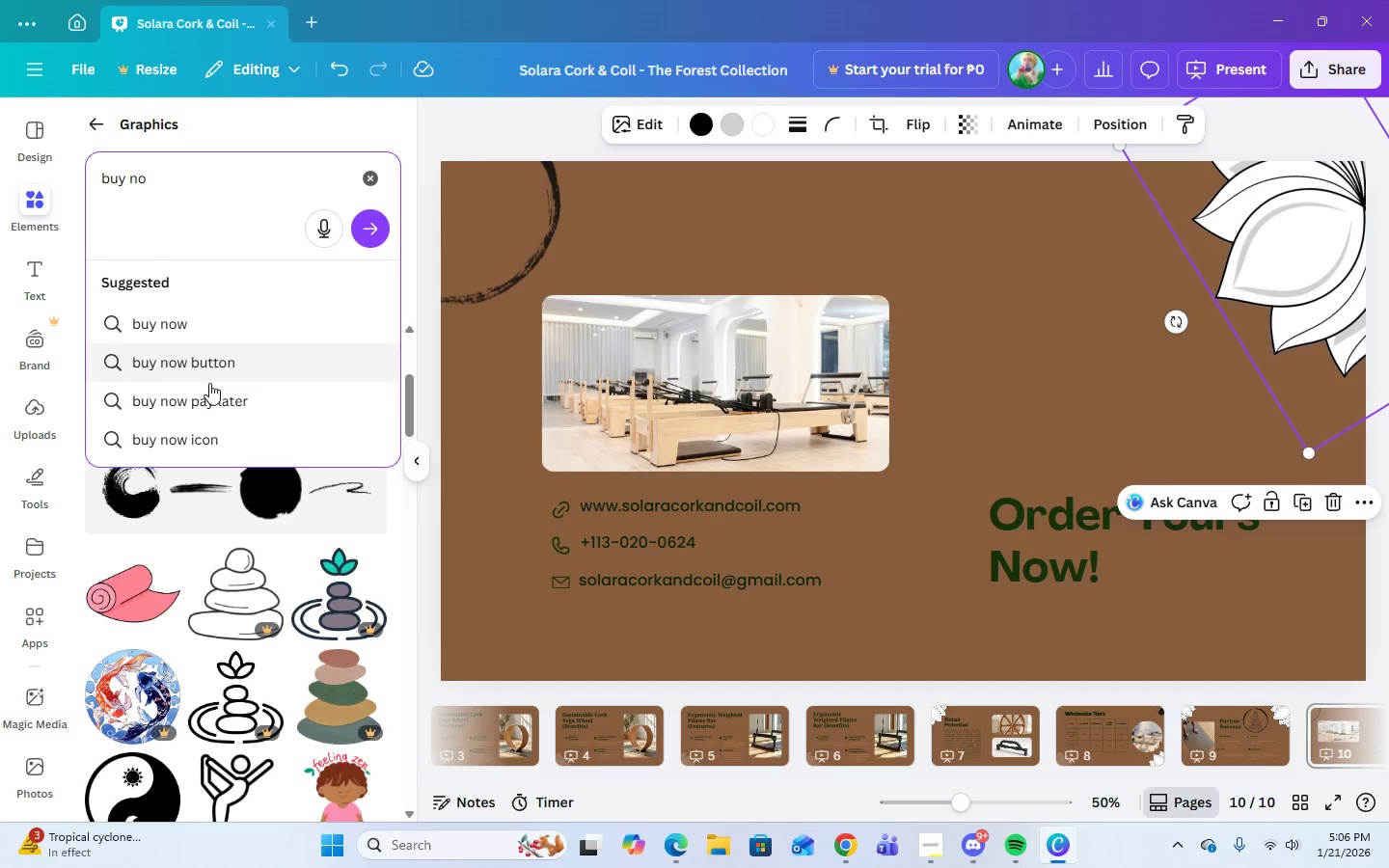 
left_click([169, 320])
 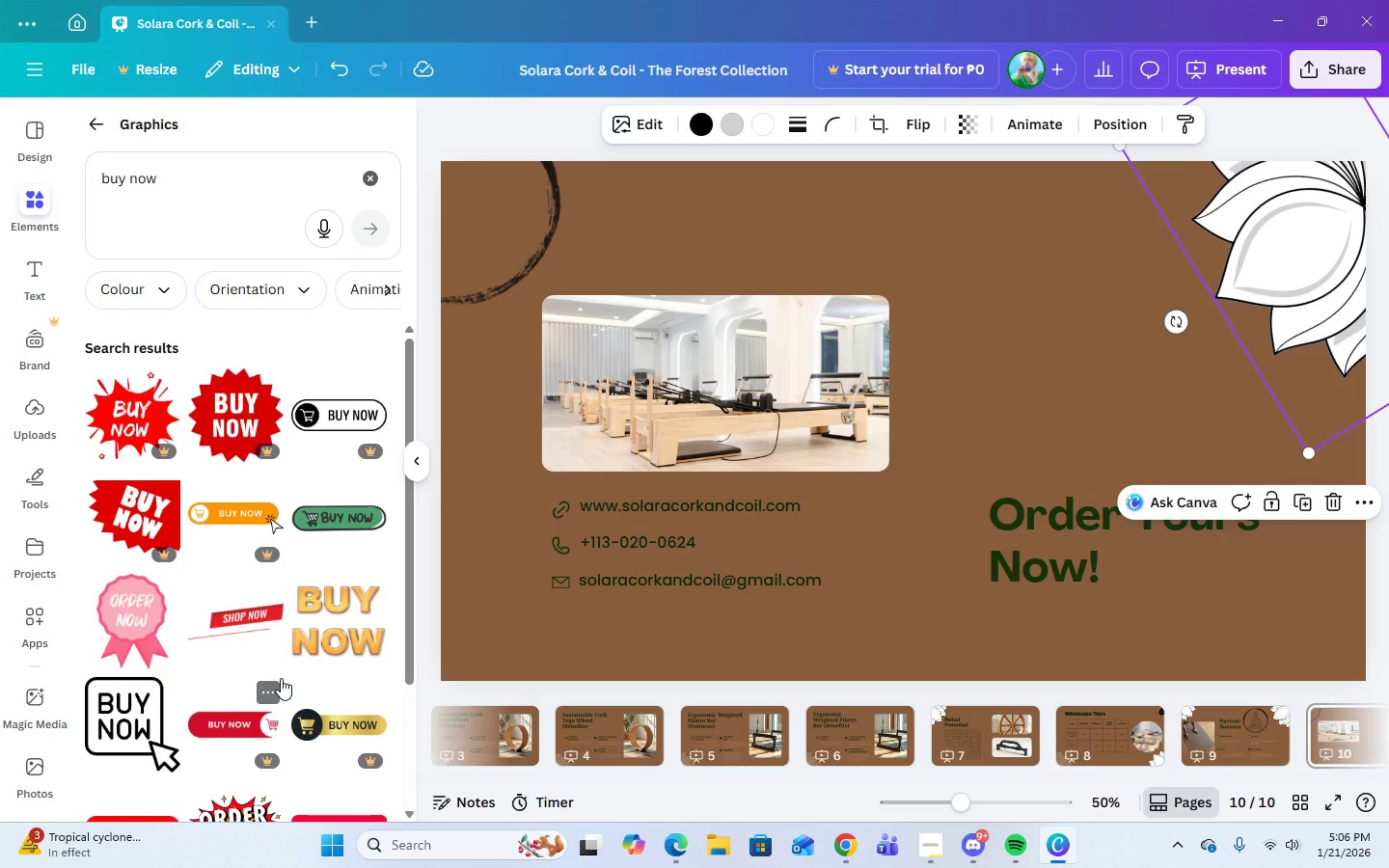 
scroll: coordinate [281, 678], scroll_direction: down, amount: 2.0
 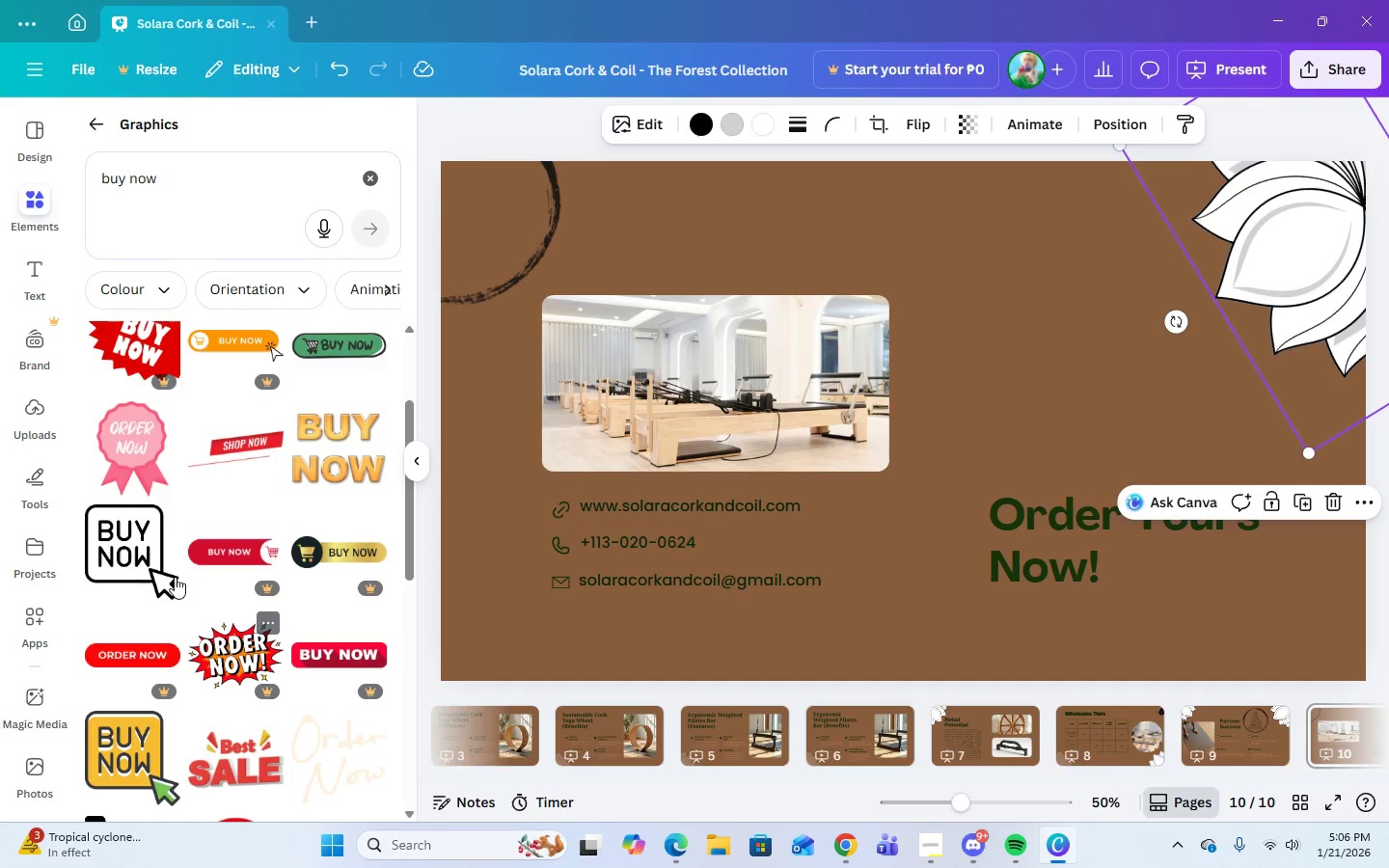 
left_click([141, 540])
 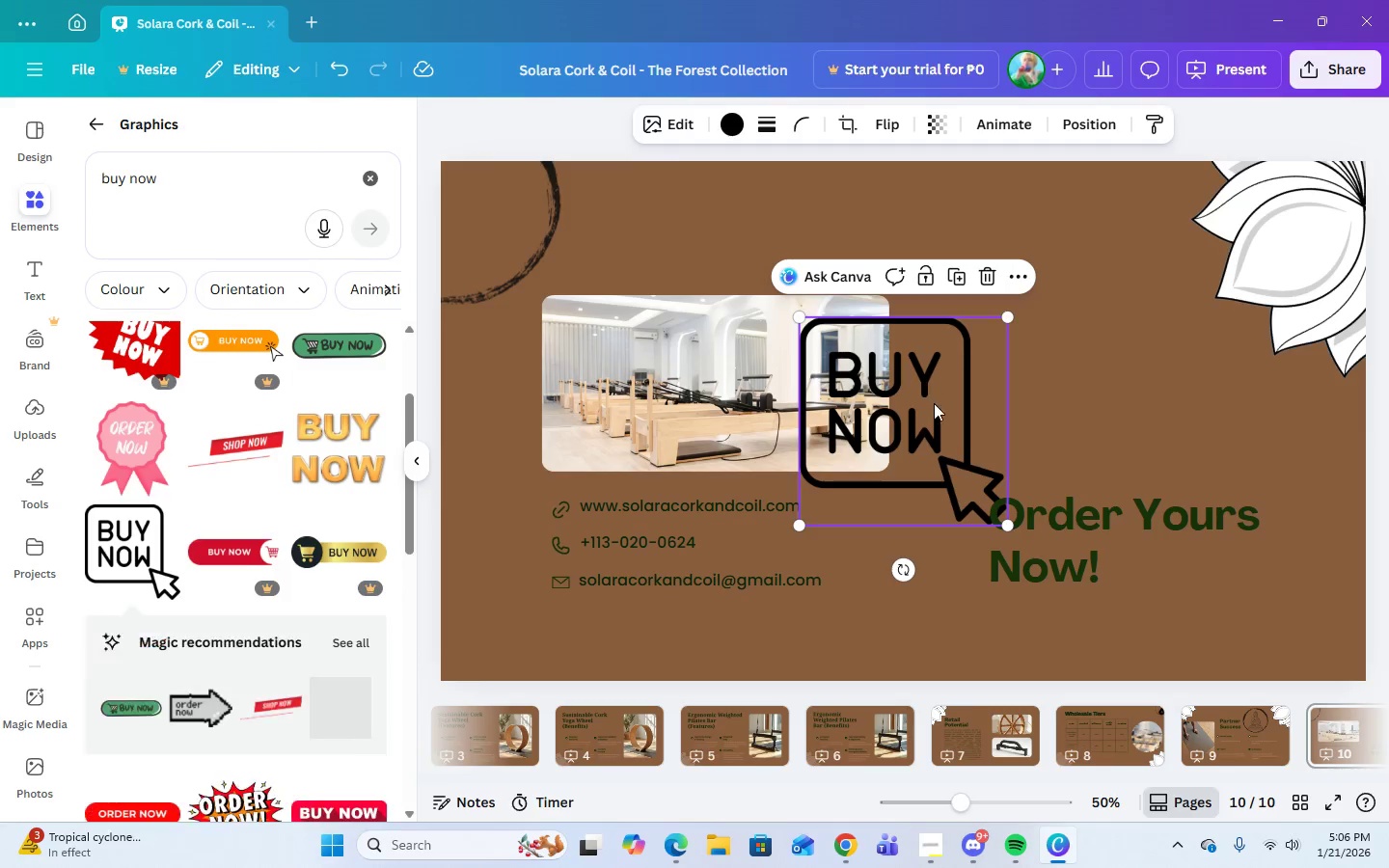 
left_click_drag(start_coordinate=[931, 412], to_coordinate=[1097, 377])
 